 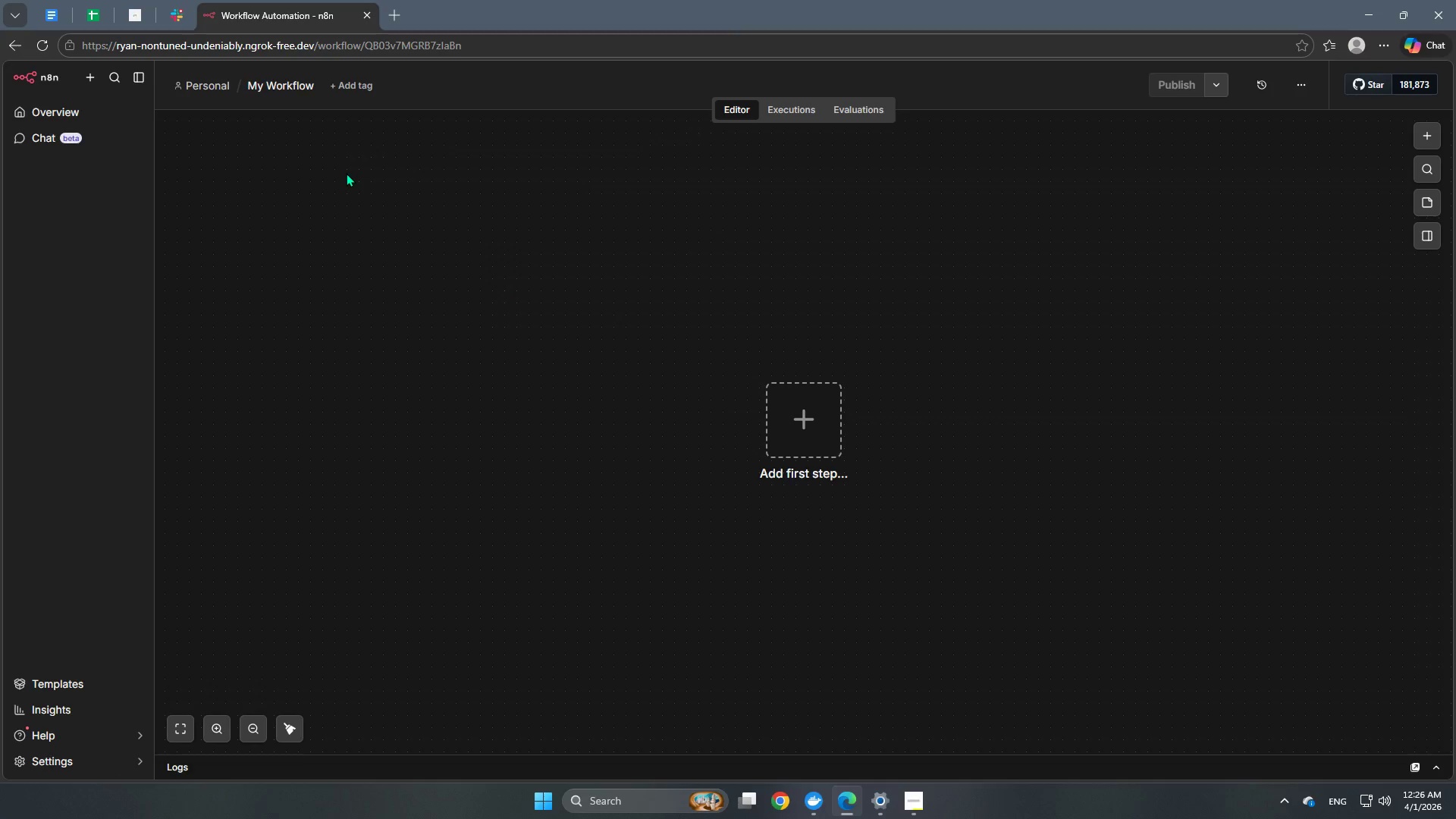 
left_click([271, 86])
 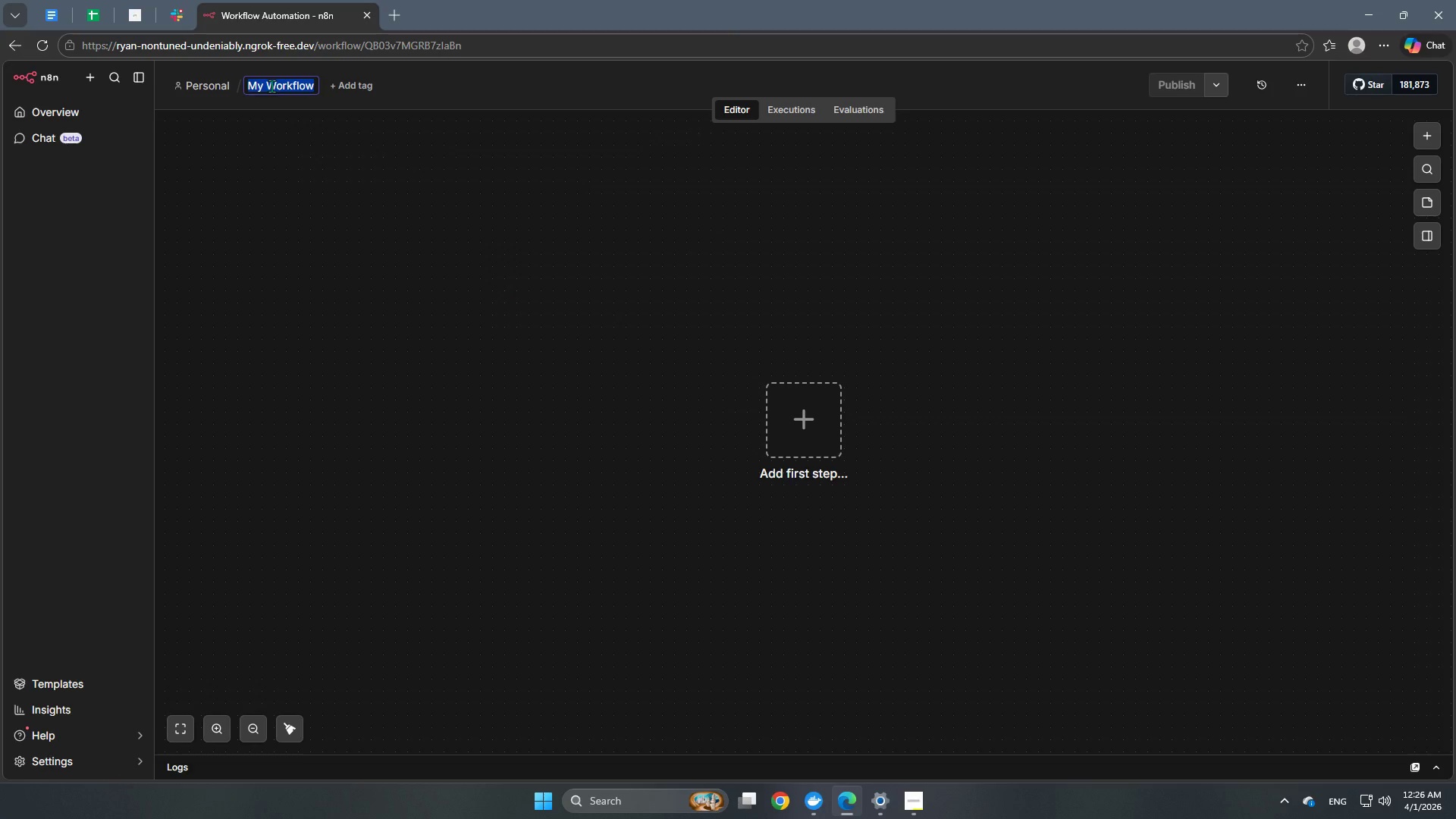 
wait(5.7)
 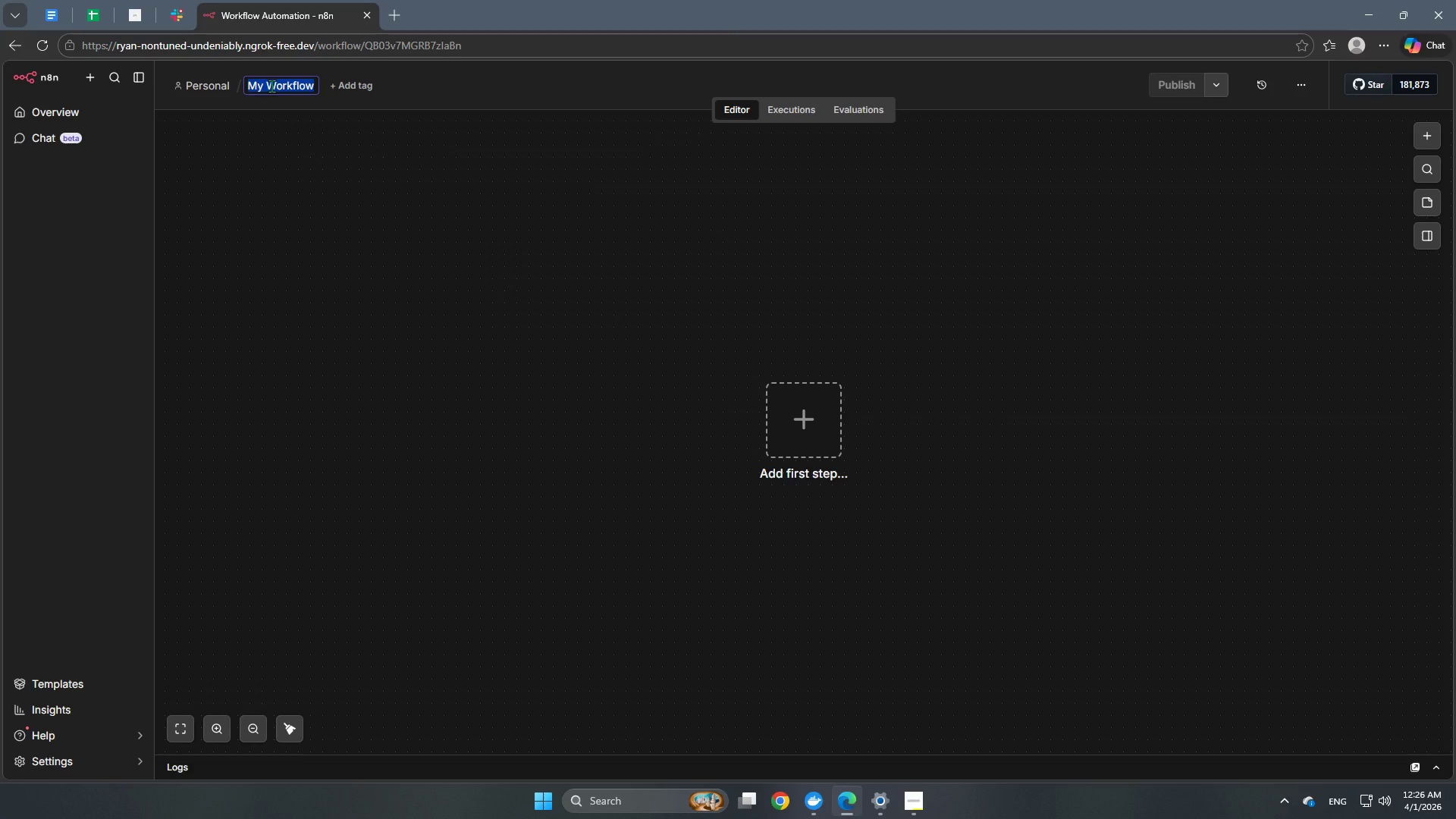 
type(Ap)
key(Backspace)
key(Backspace)
key(Backspace)
type(APO)
key(Backspace)
key(Backspace)
key(Backspace)
type(APEX ALTITUDE MEDIA FLIGHT ATTENDANCE)
key(Backspace)
type(INTELLIGENCE)
 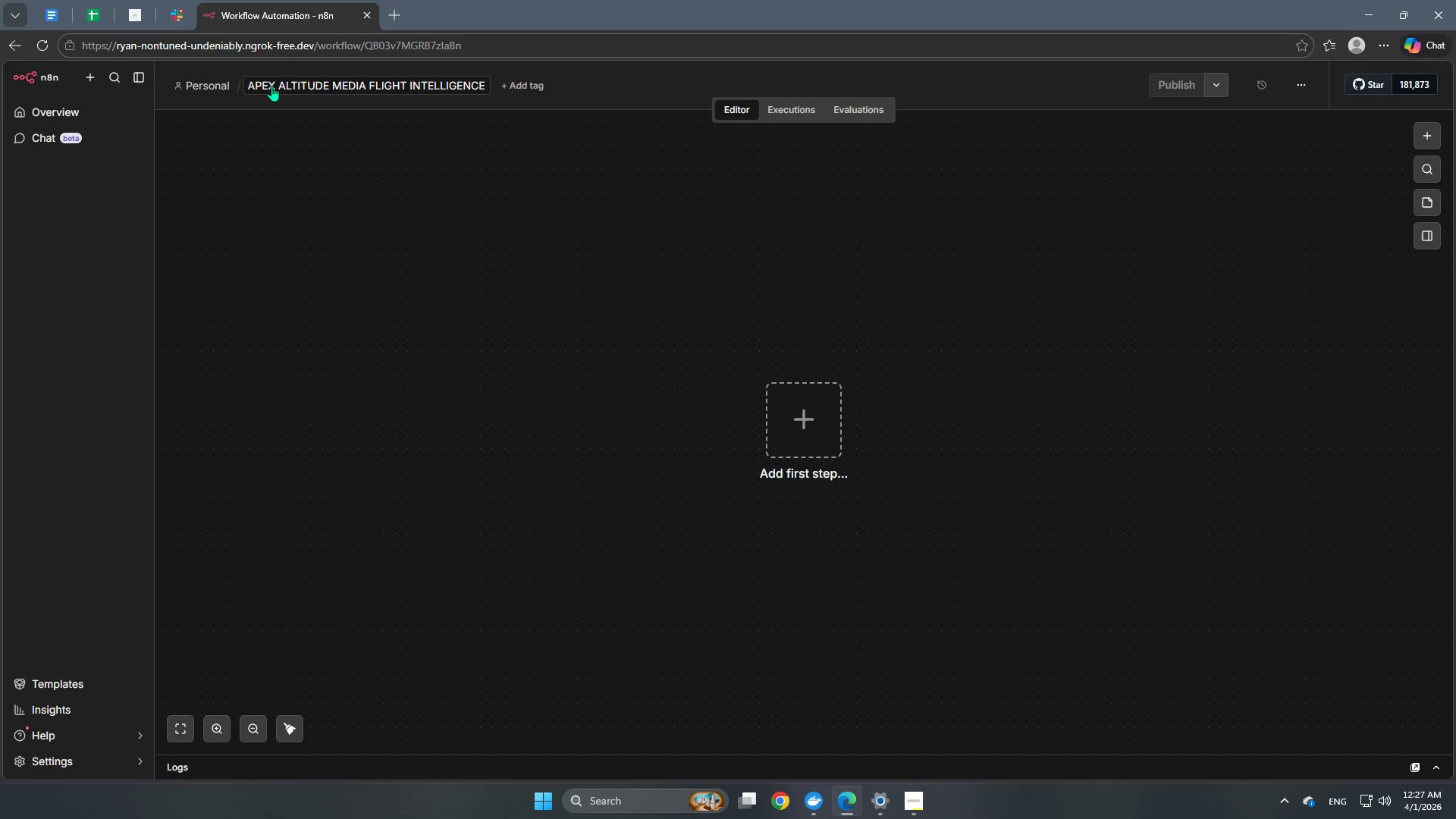 
key(Enter)
 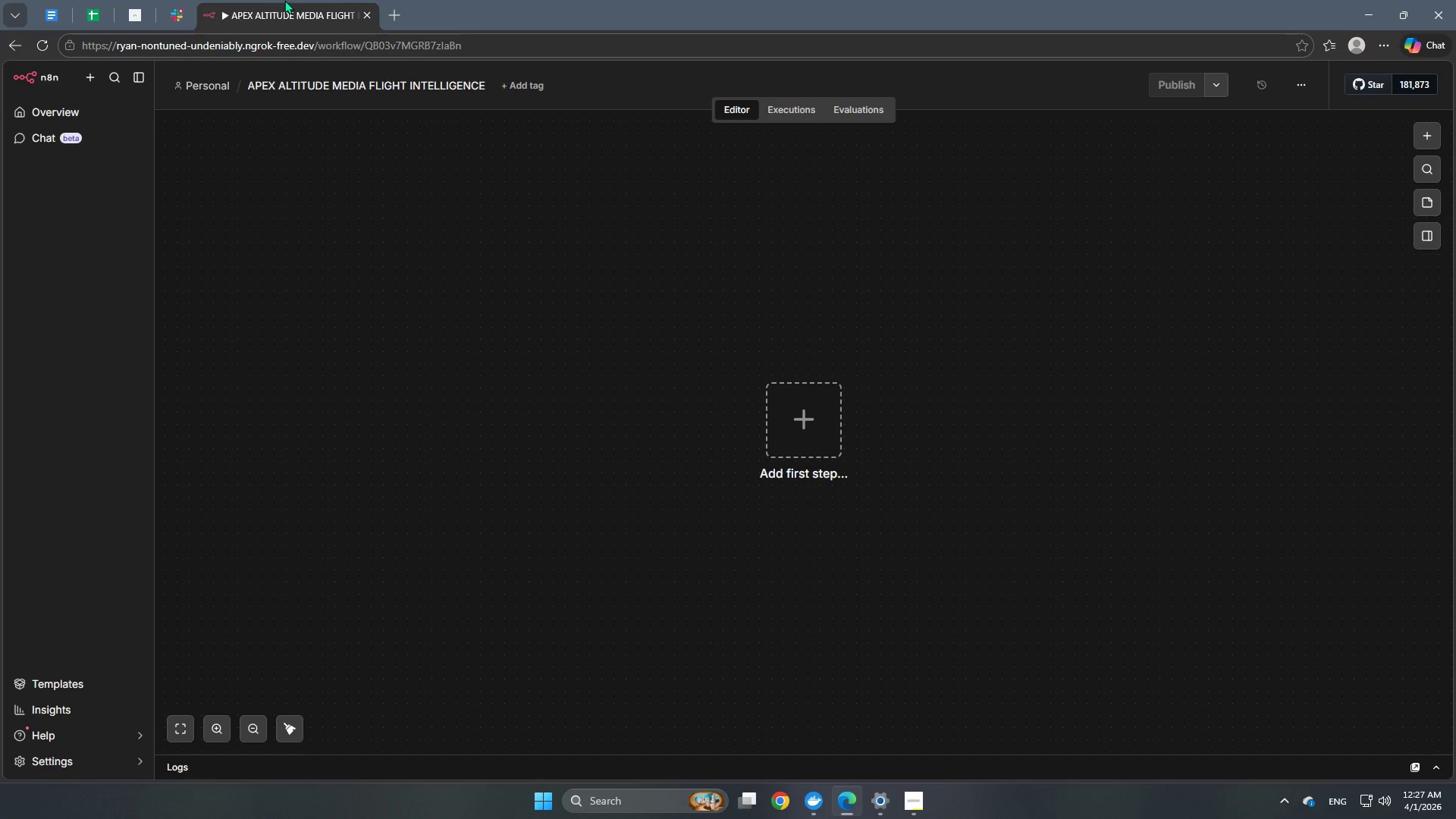 
left_click([507, 232])
 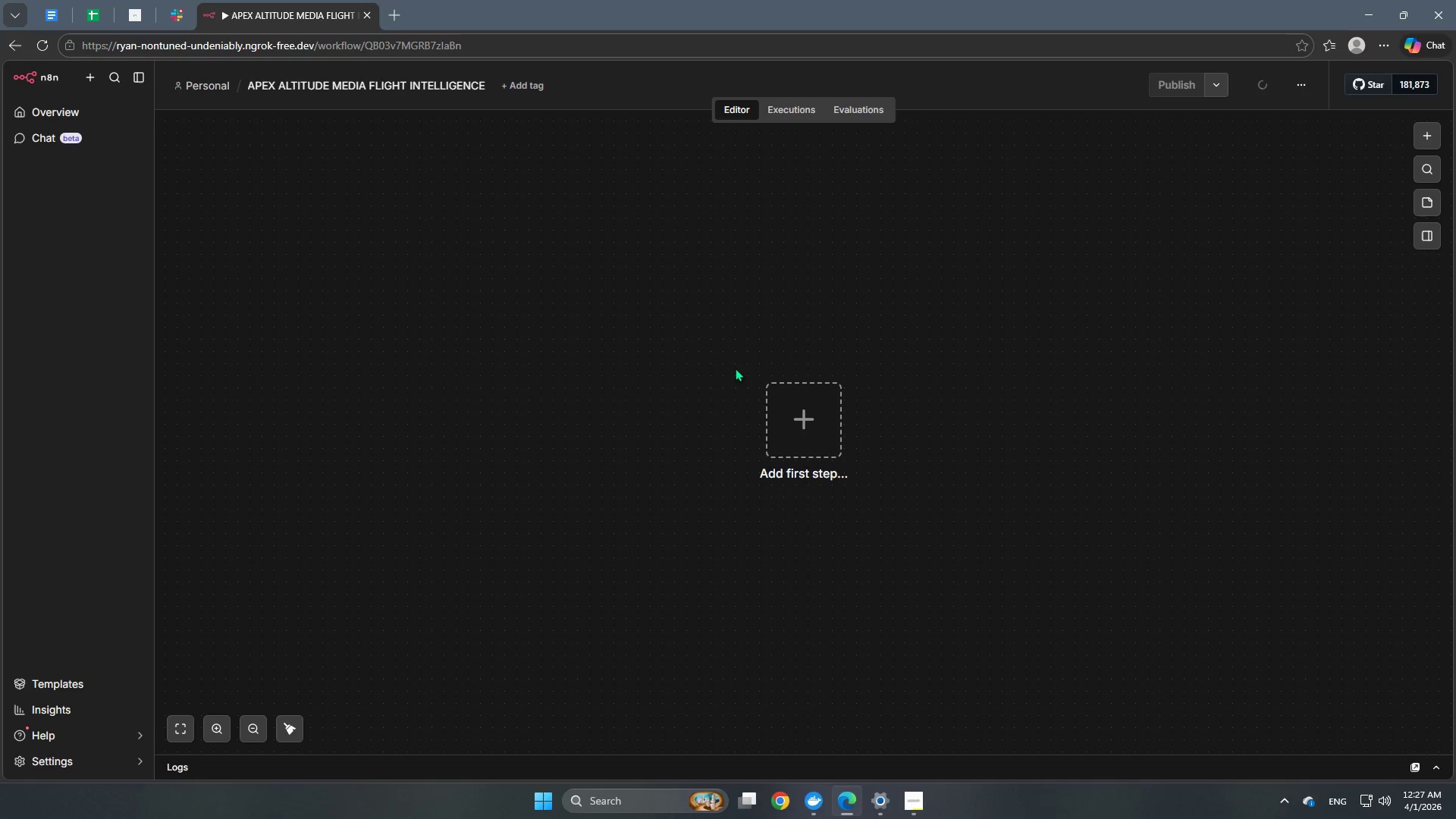 
left_click([802, 438])
 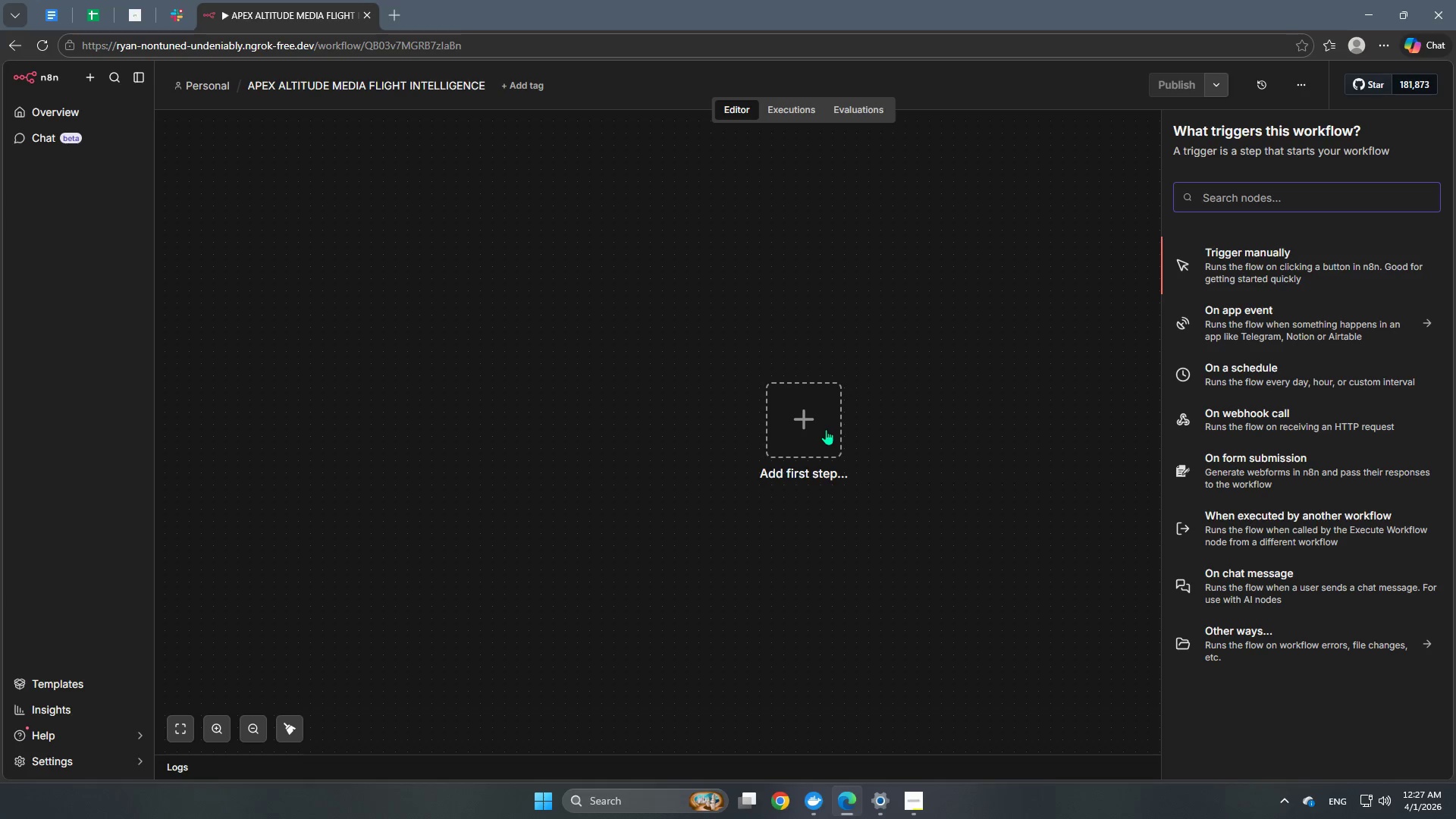 
wait(8.91)
 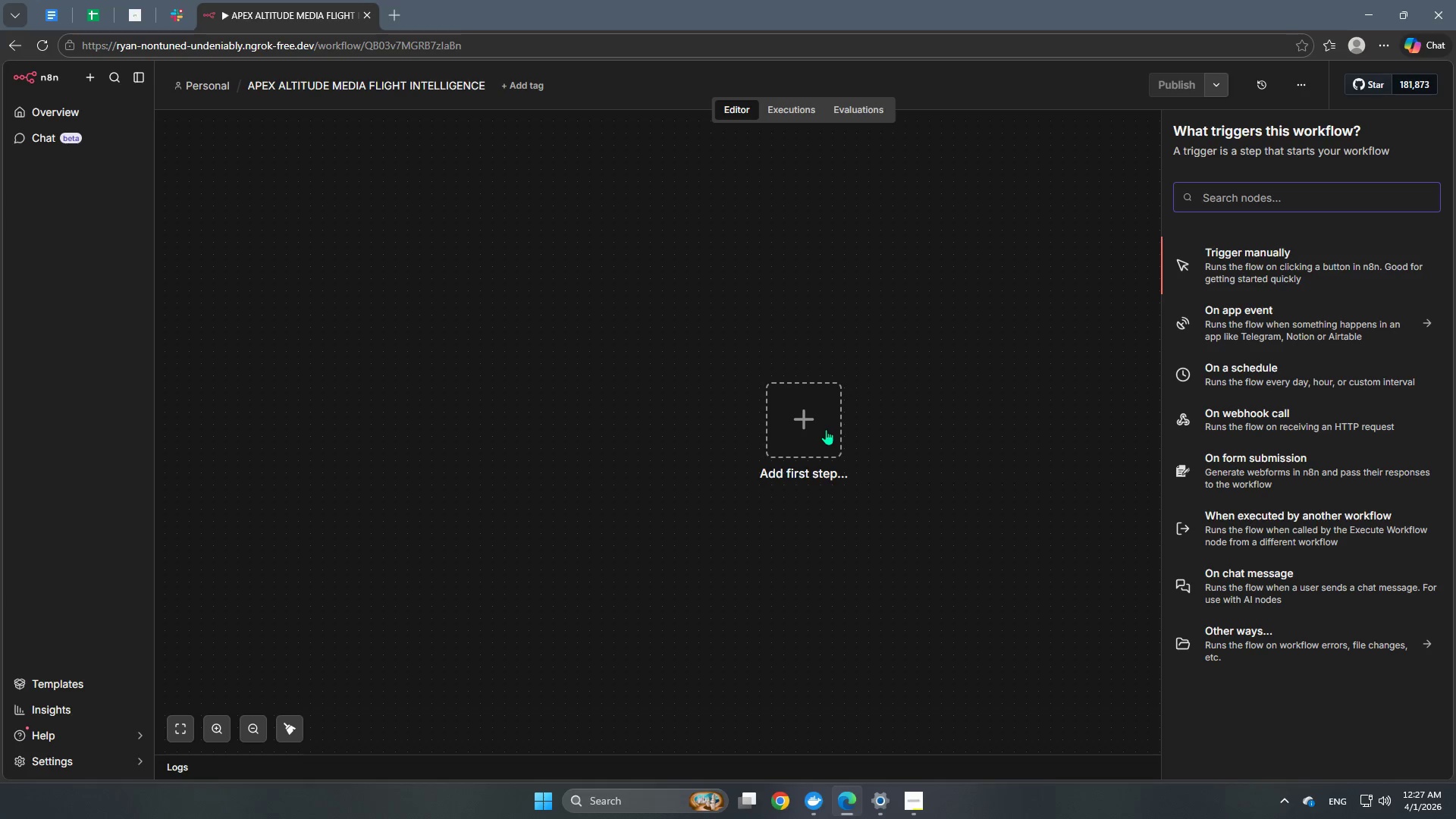 
key(N)
 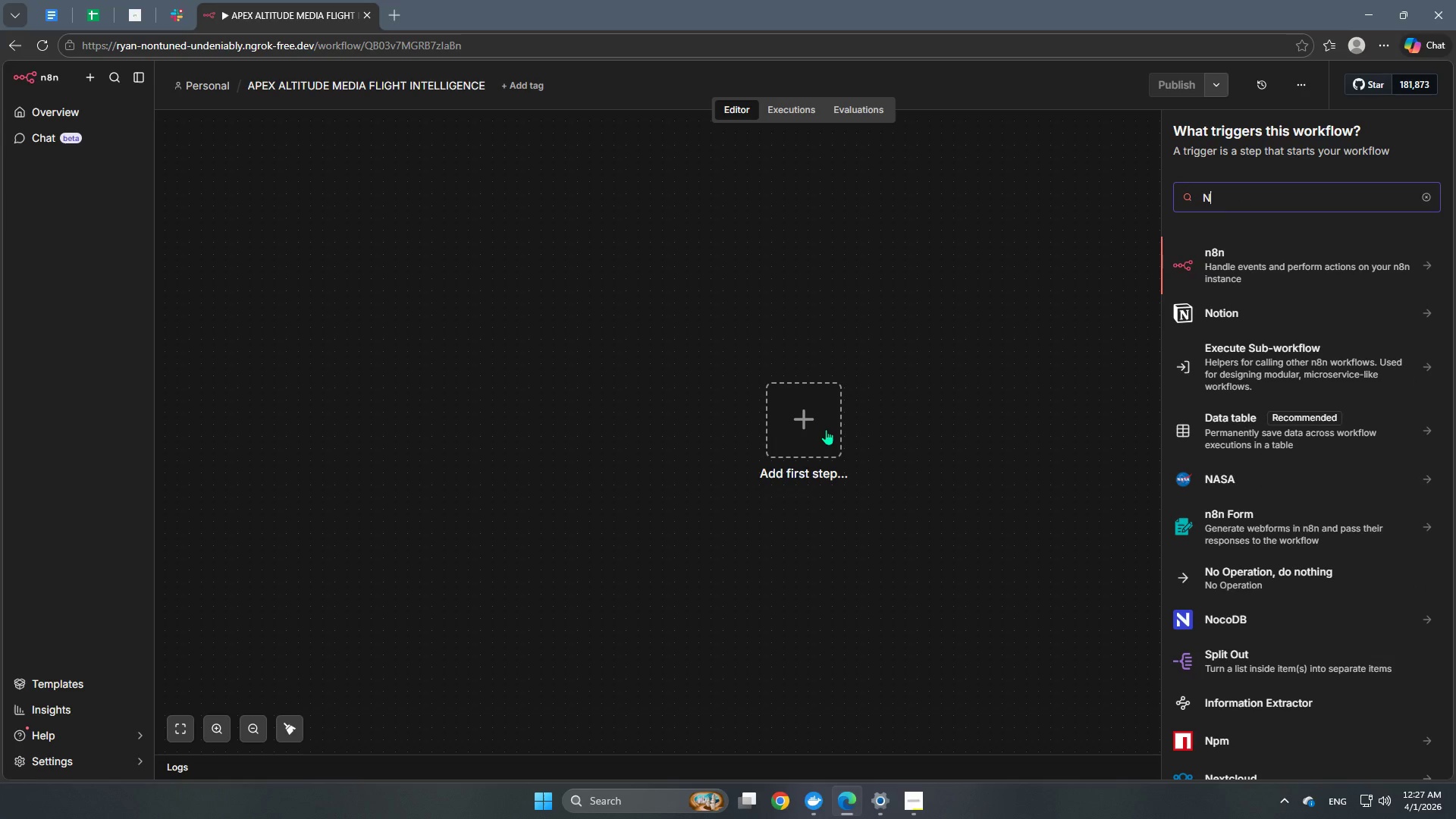 
key(Backspace)
key(Backspace)
type(n8n form)
 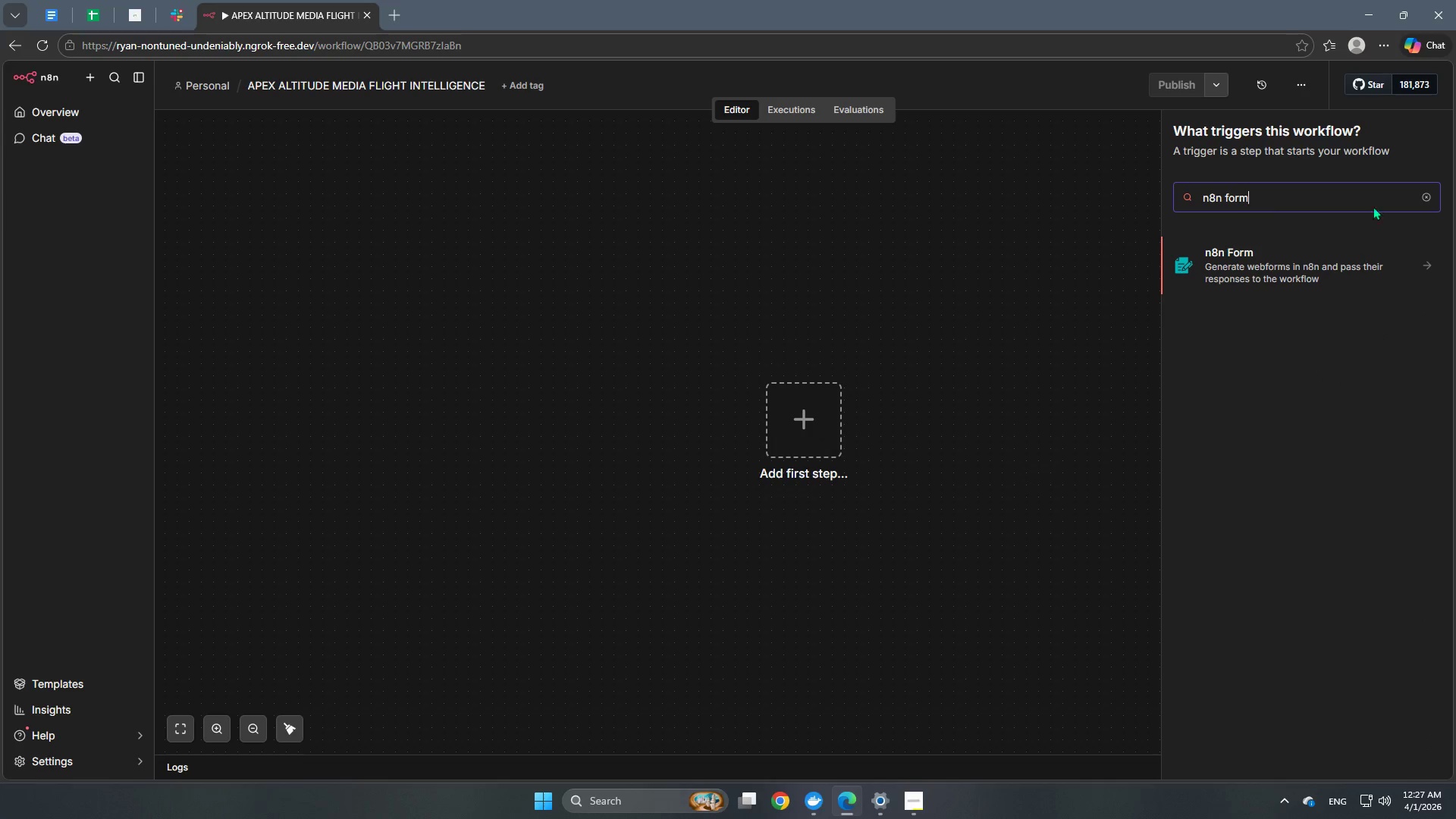 
left_click([1291, 264])
 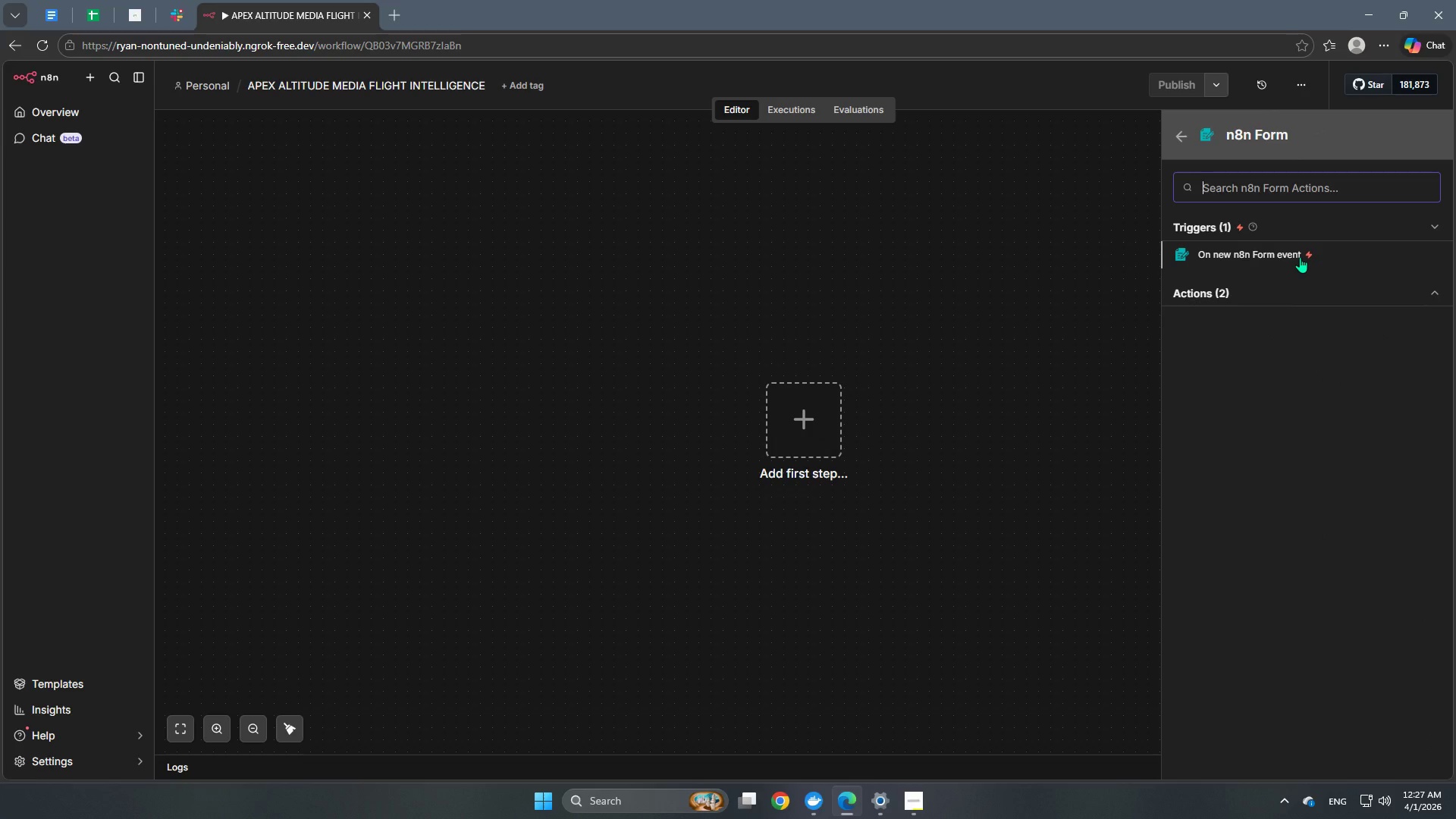 
left_click([1300, 257])
 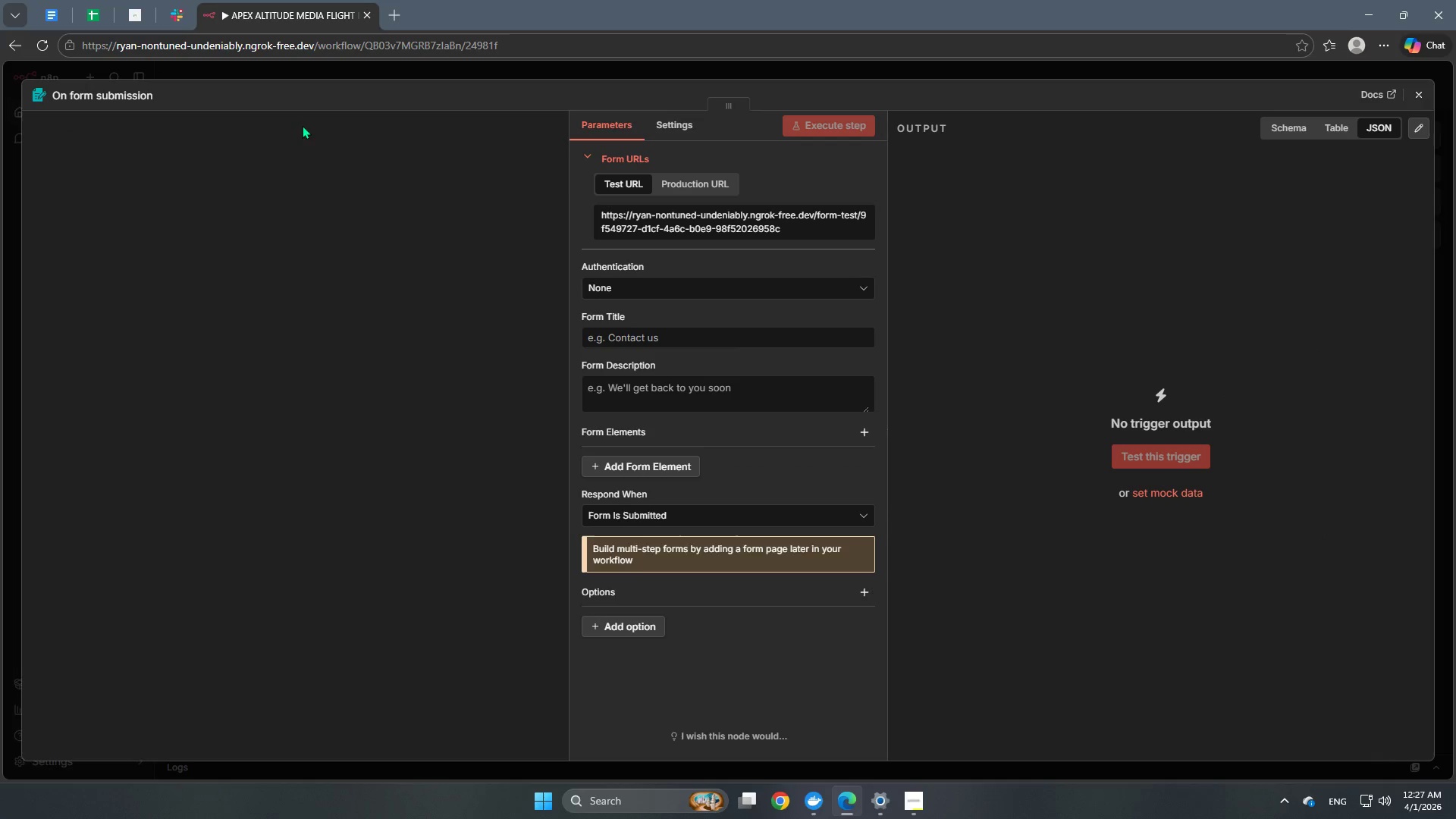 
left_click([114, 96])
 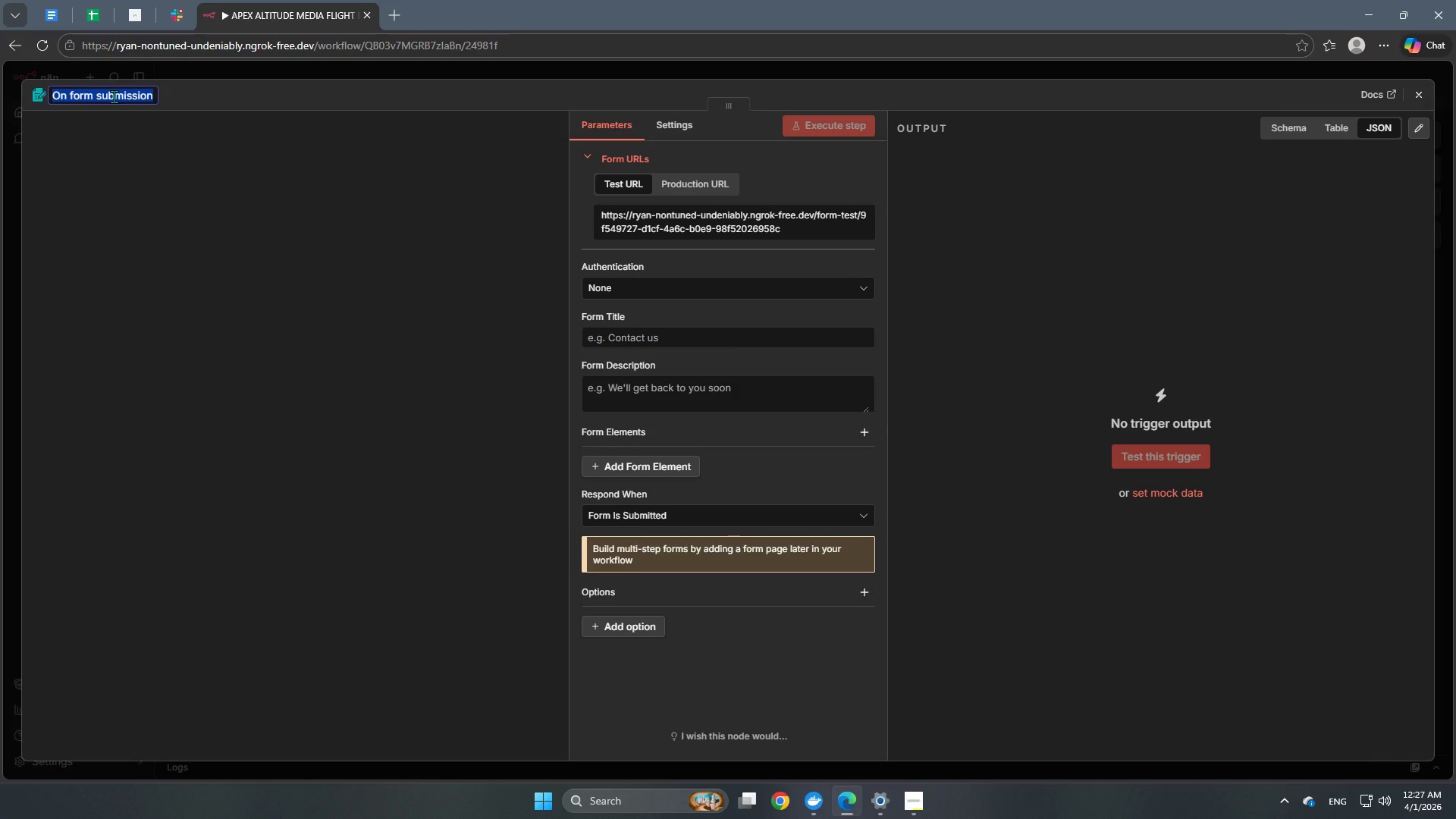 
type(The I)
key(Backspace)
key(Backspace)
key(Backspace)
key(Backspace)
key(Backspace)
key(Backspace)
type(The Ind)
key(Backspace)
type(take)
 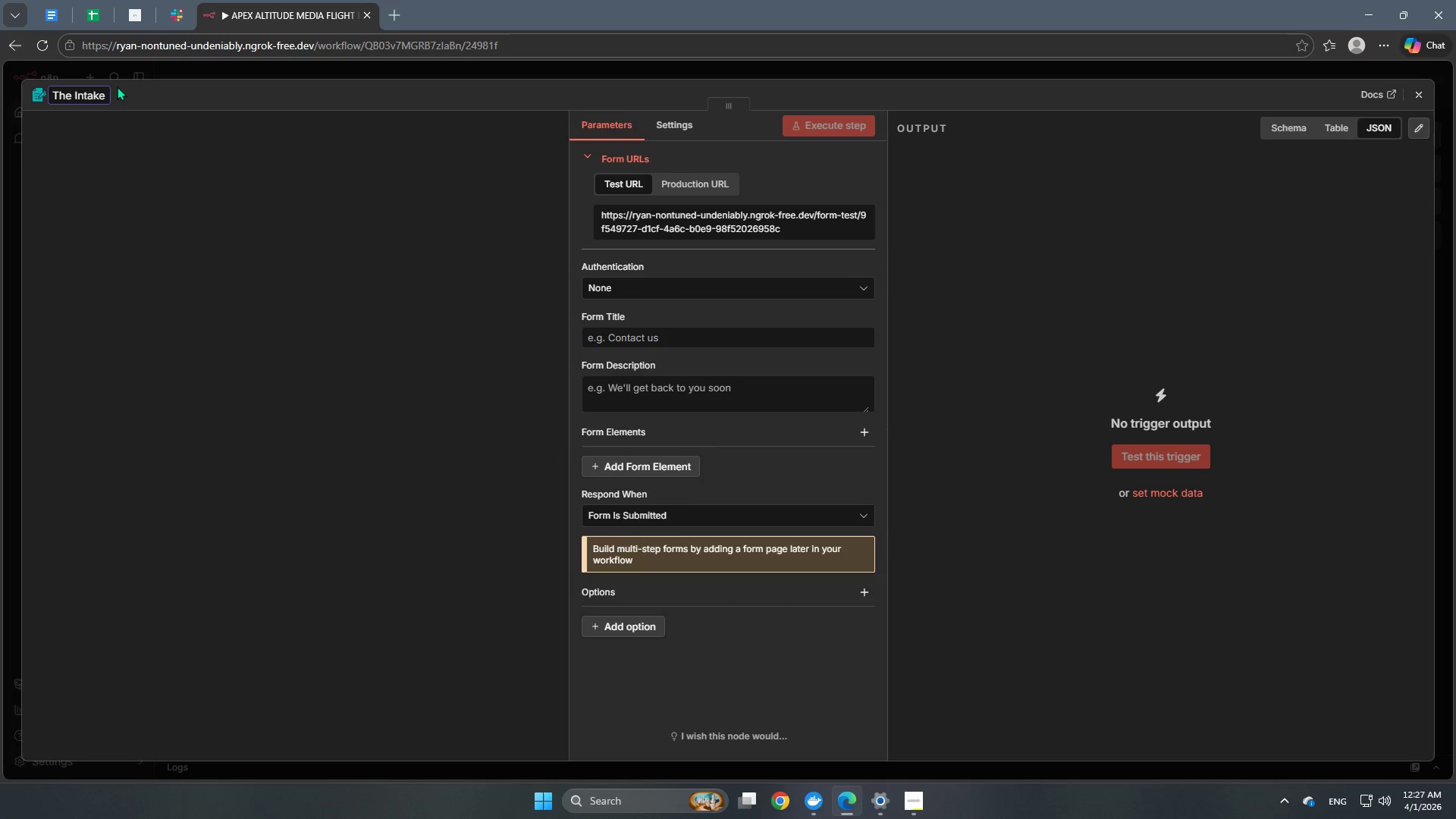 
left_click([661, 133])
 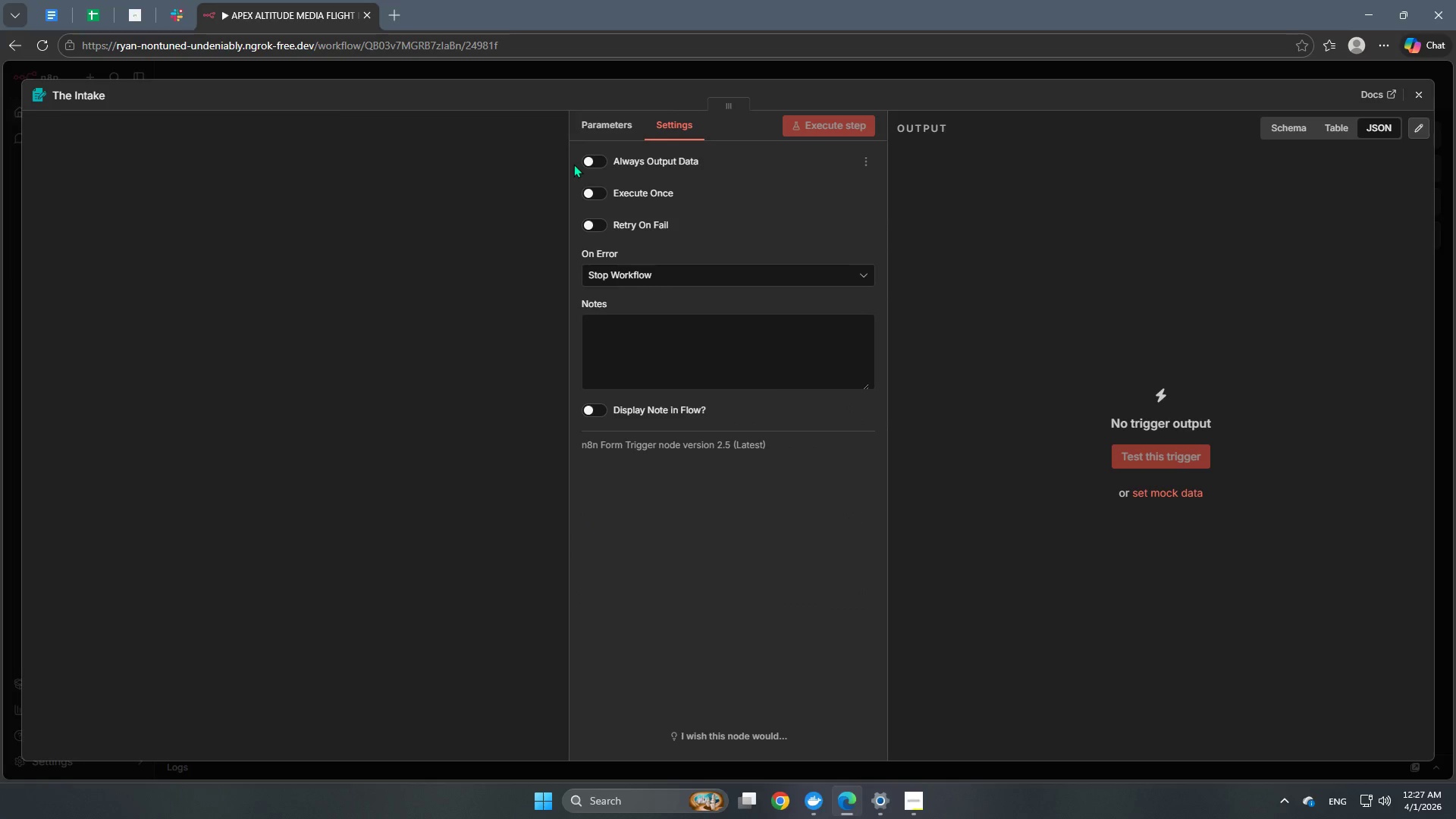 
left_click([590, 162])
 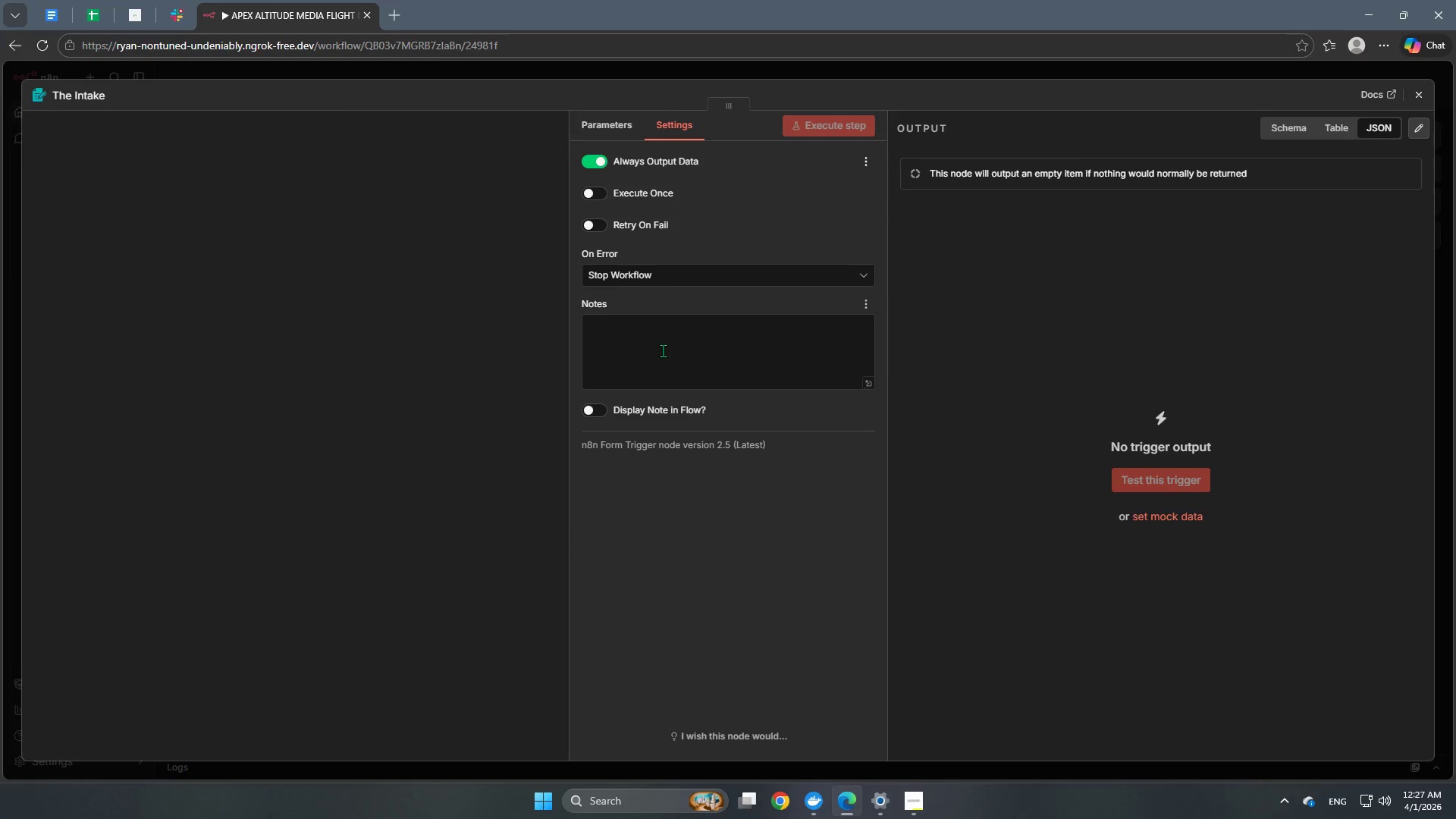 
left_click([661, 355])
 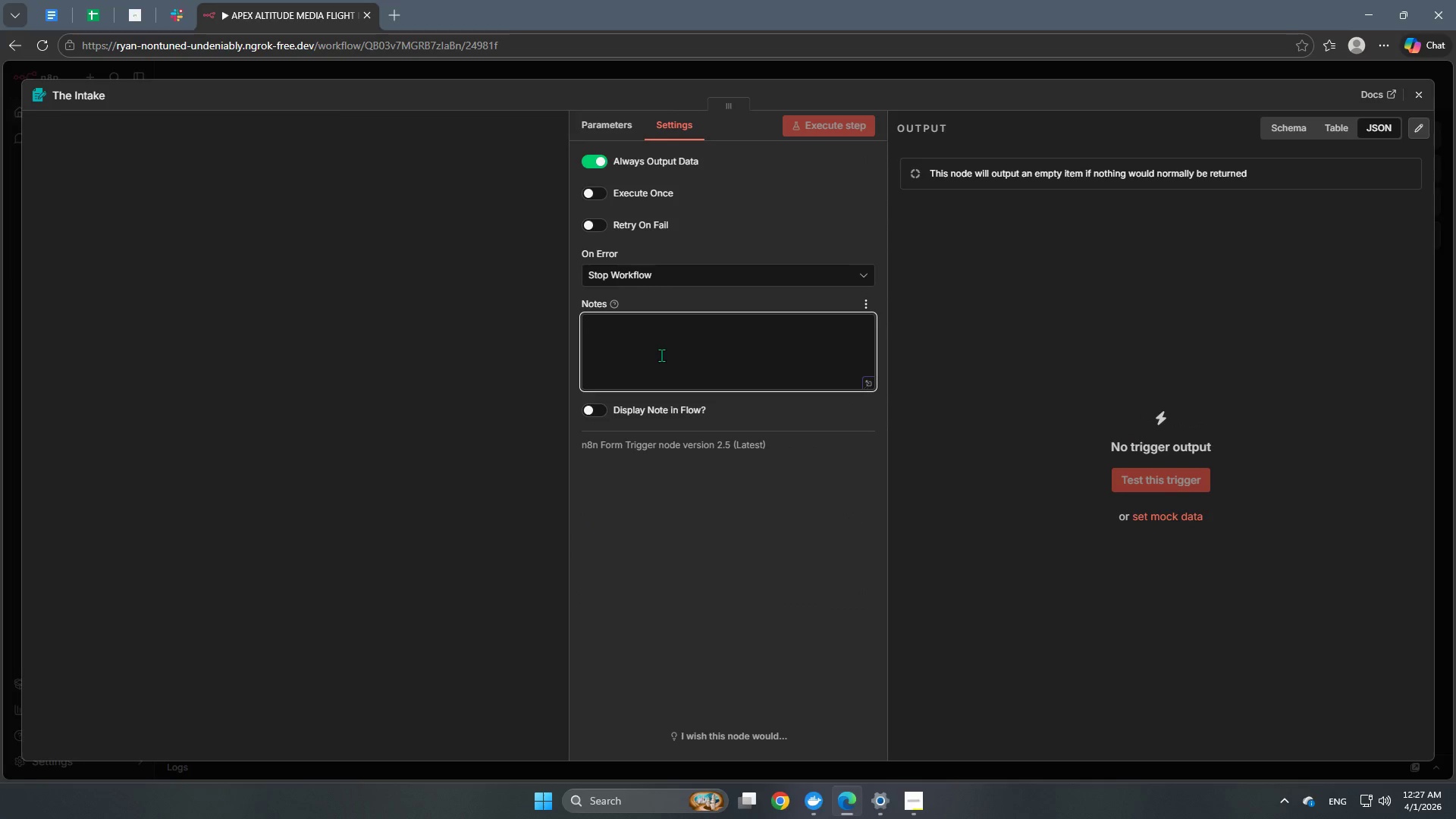 
type(The "front foor)
key(Backspace)
key(Backspace)
key(Backspace)
key(Backspace)
type(door" of this workflow.)
 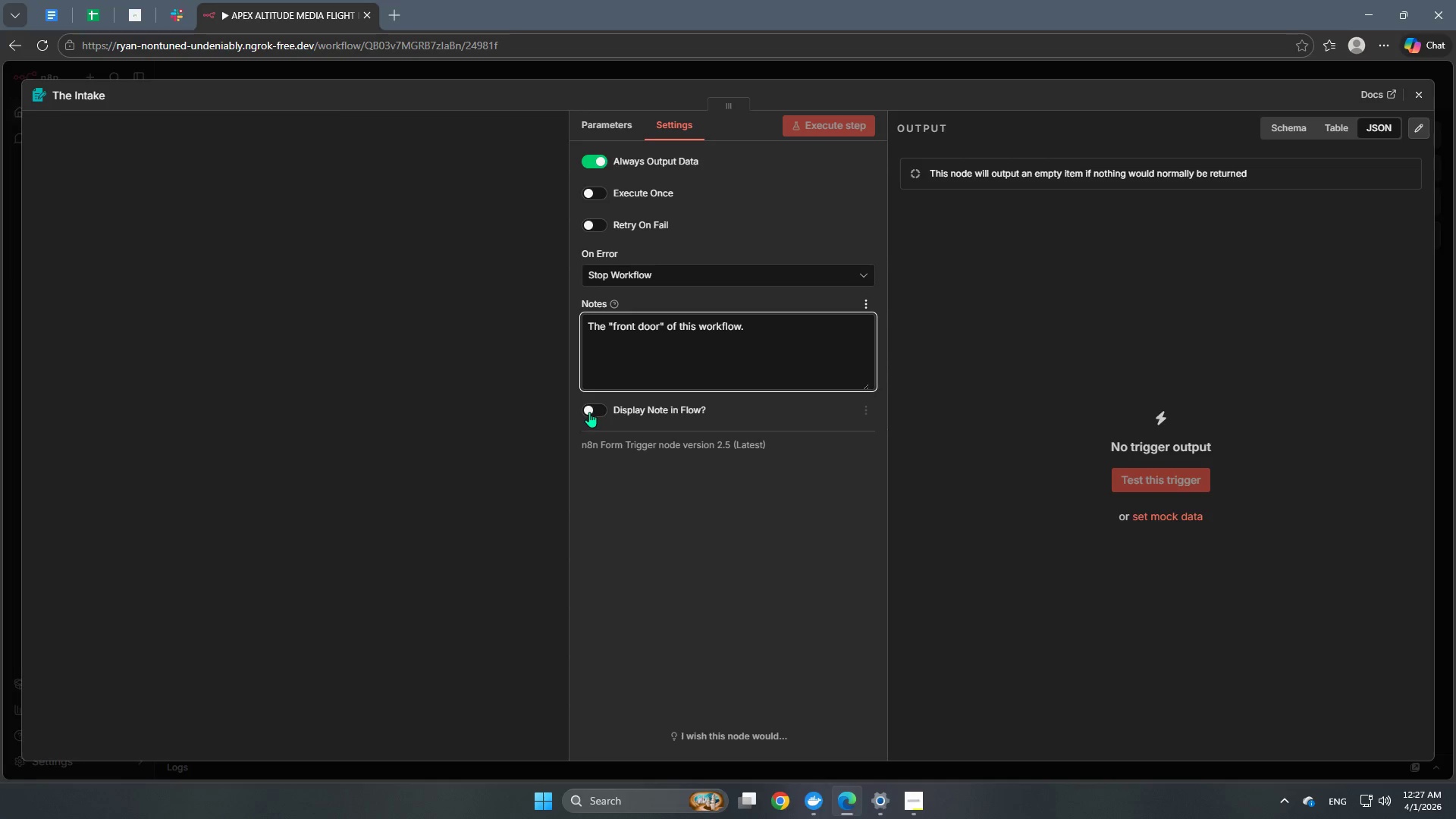 
double_click([708, 532])
 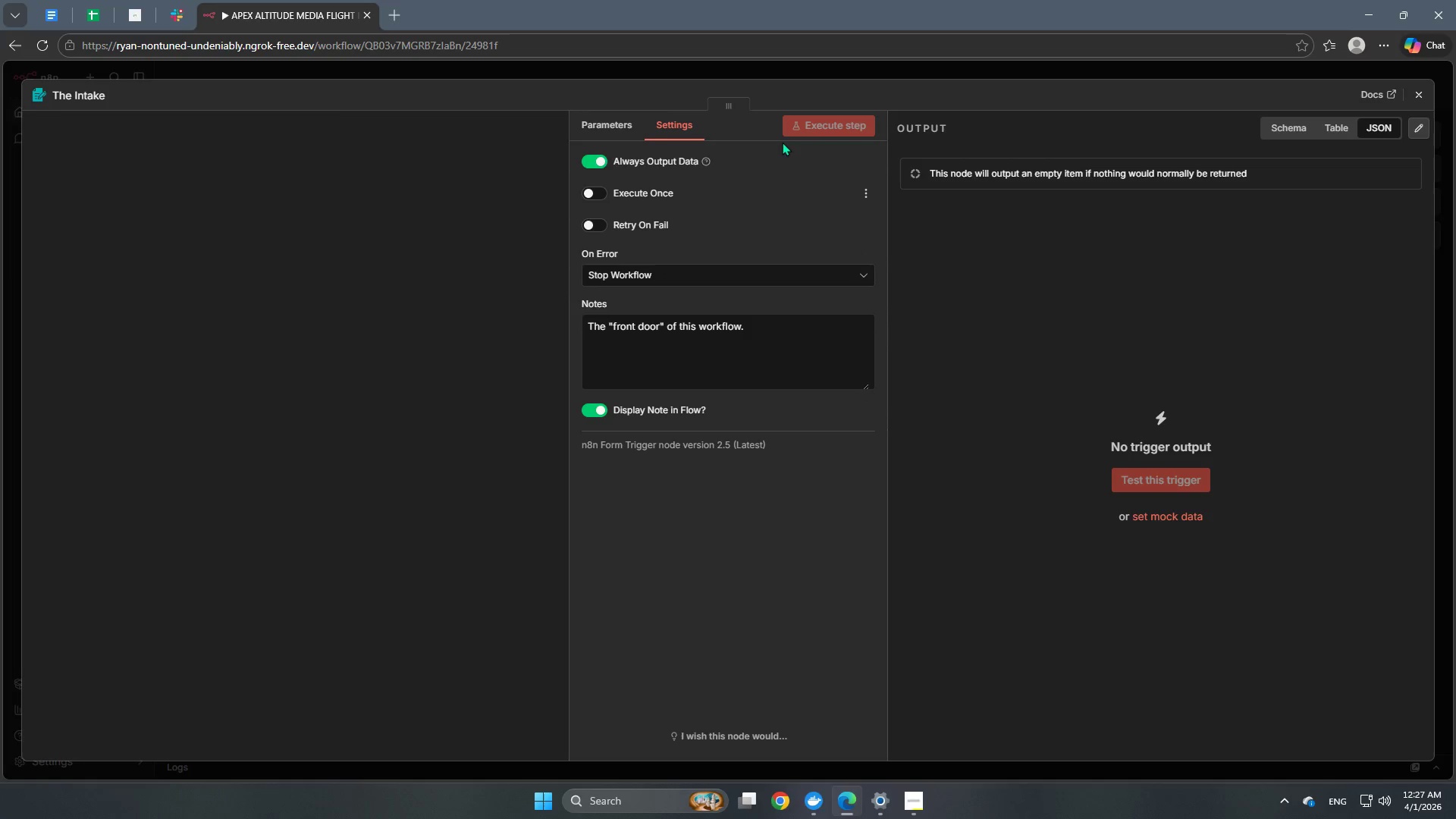 
left_click([617, 122])
 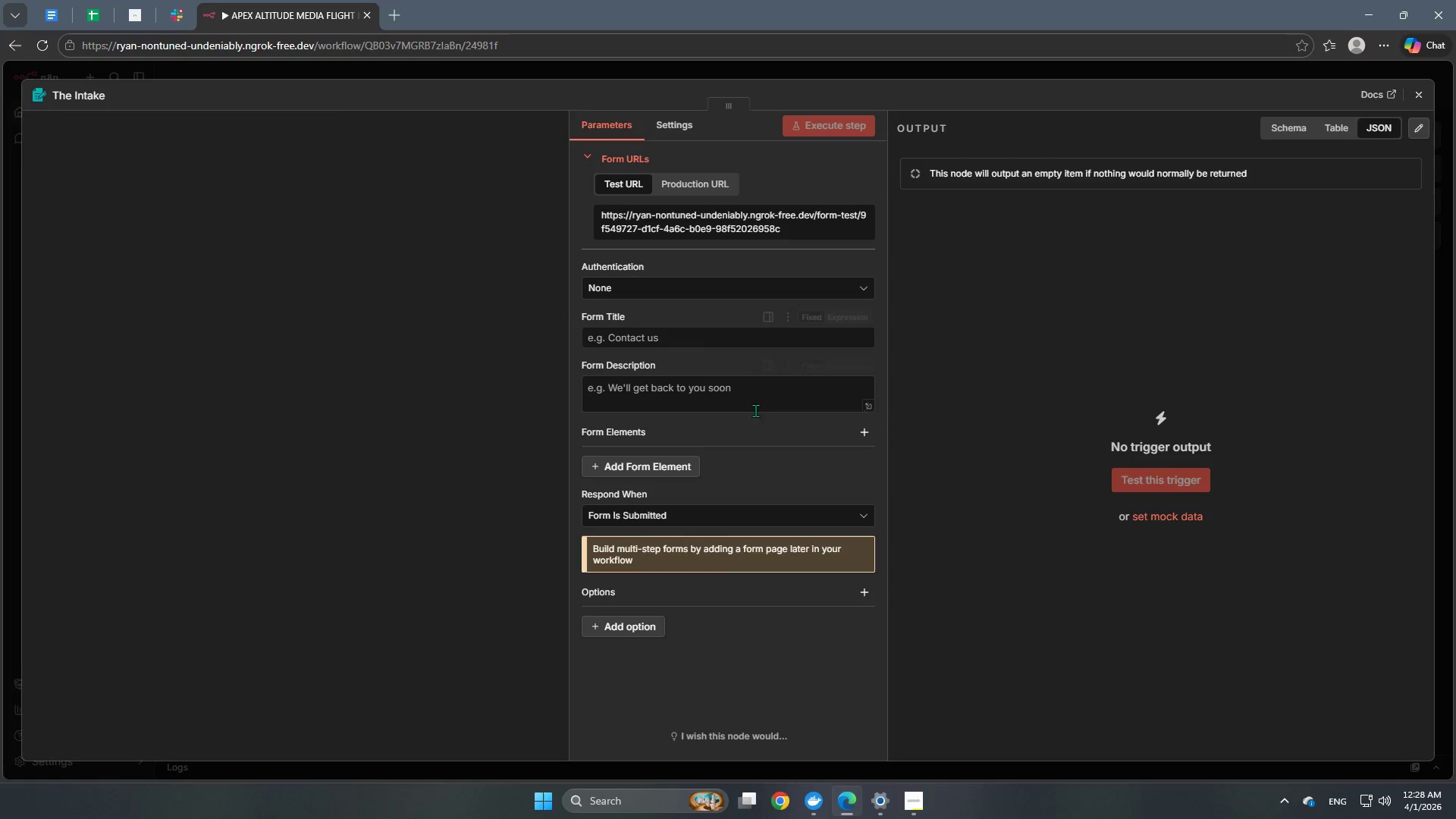 
scroll: coordinate [683, 541], scroll_direction: down, amount: 4.0
 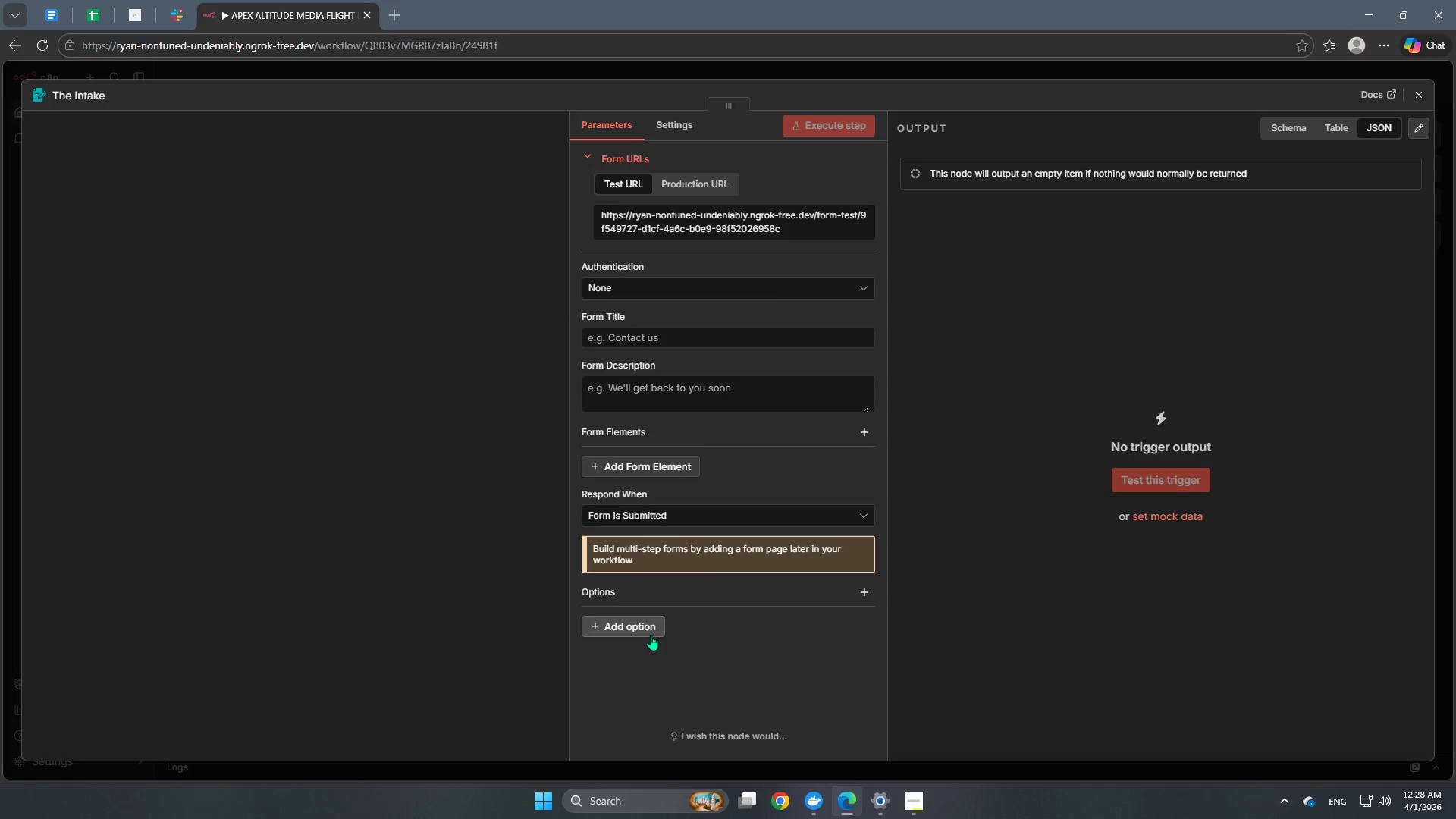 
left_click([648, 630])
 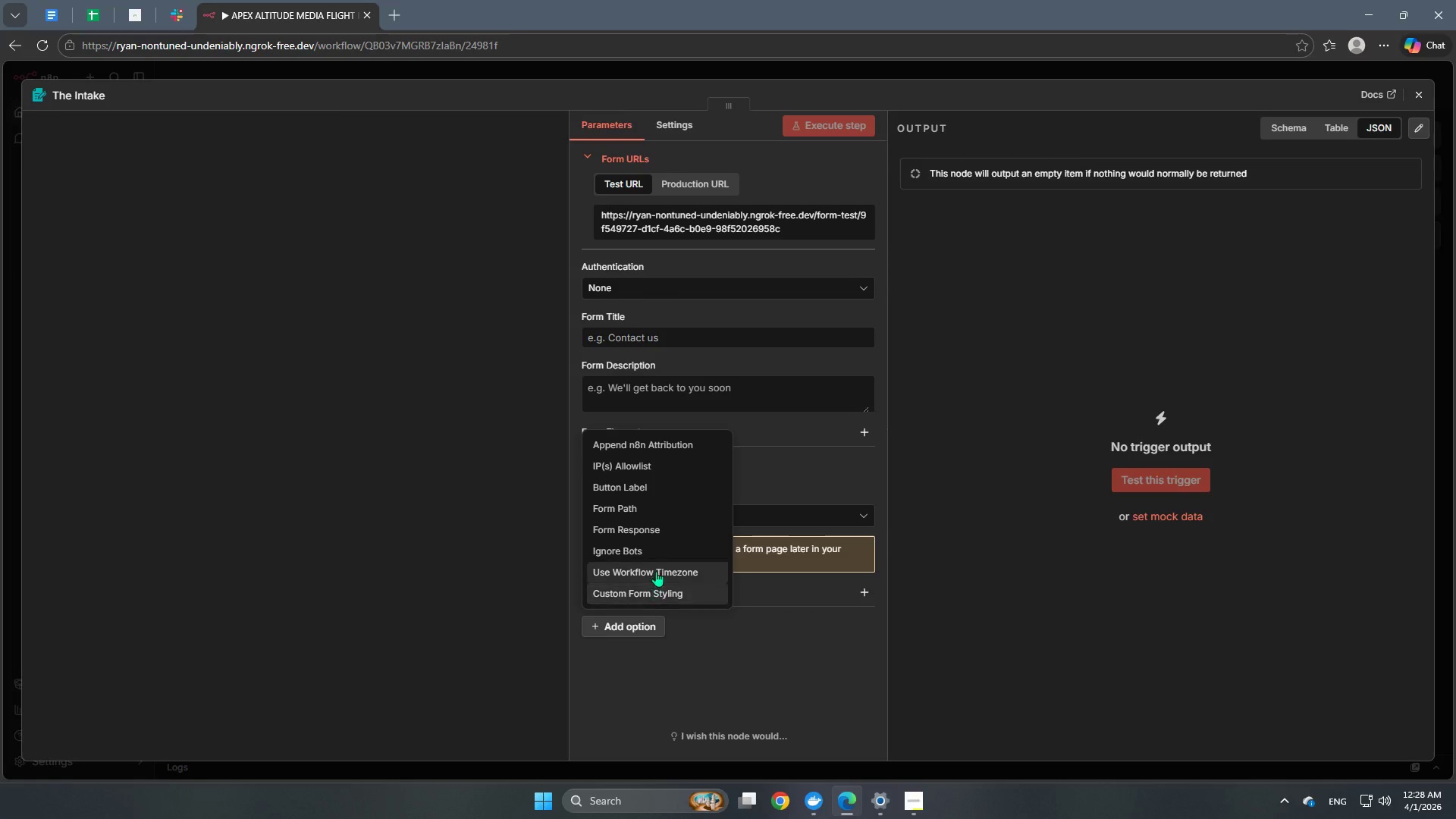 
left_click([655, 510])
 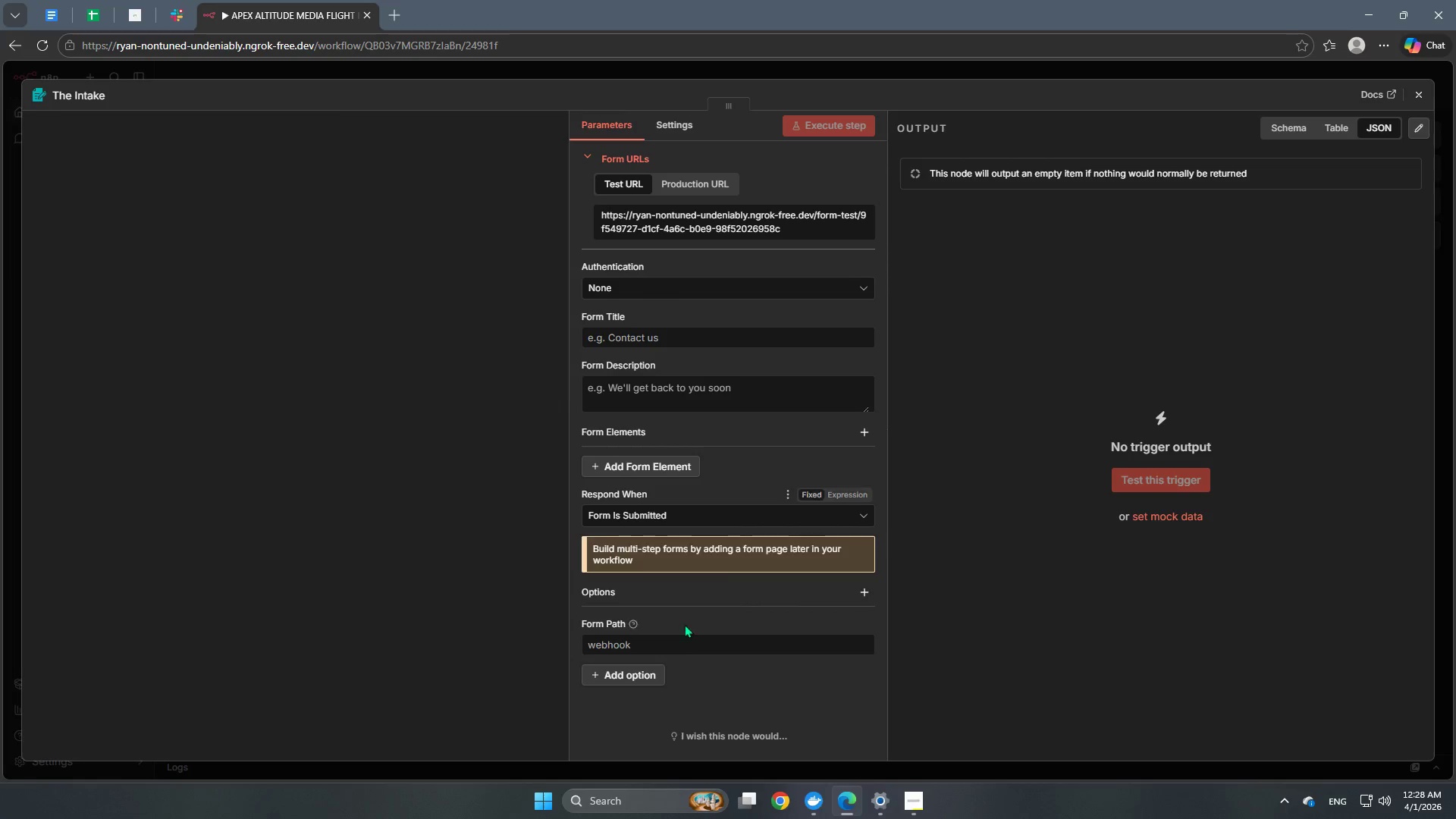 
scroll: coordinate [689, 642], scroll_direction: down, amount: 2.0
 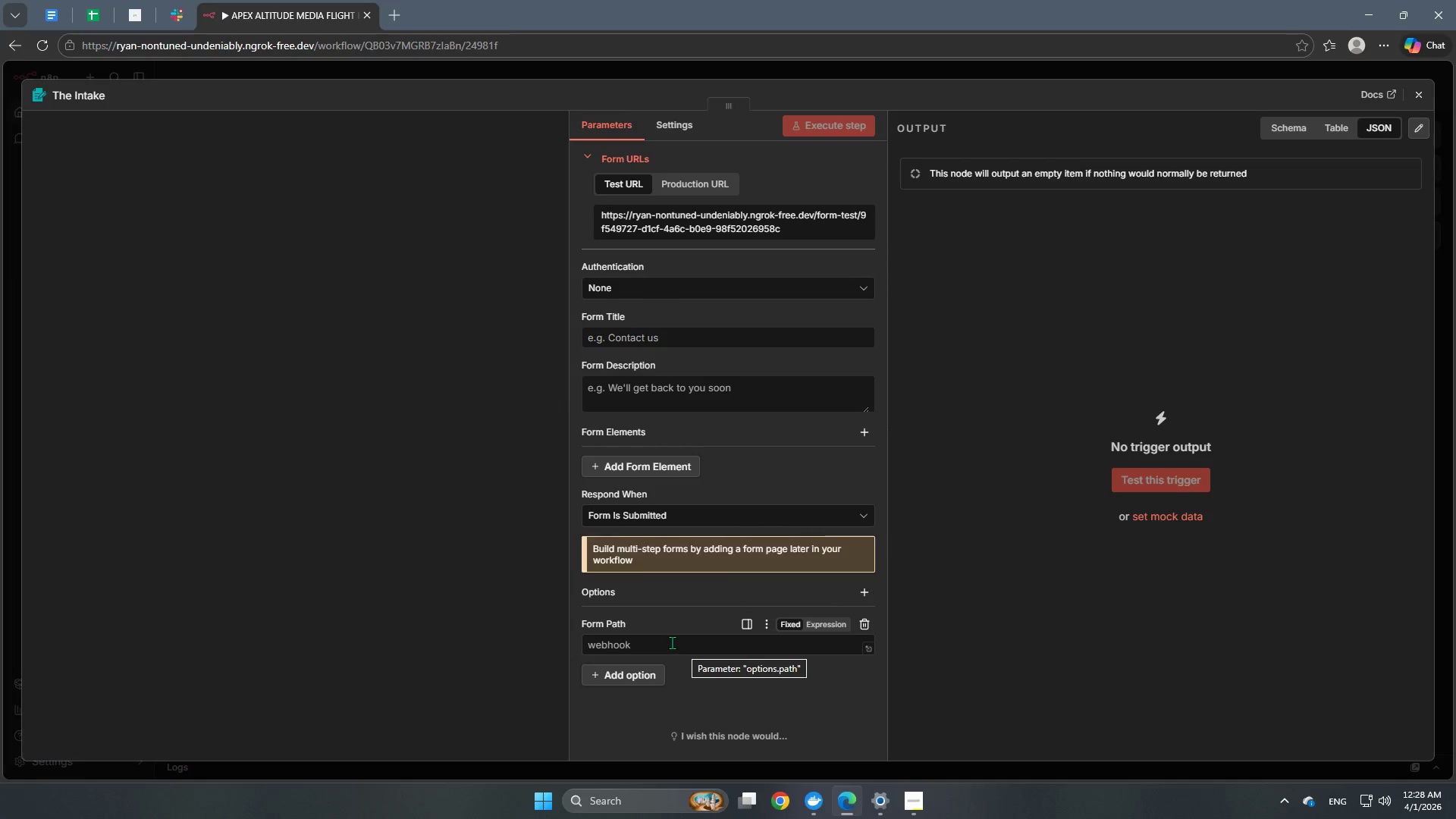 
left_click([672, 642])
 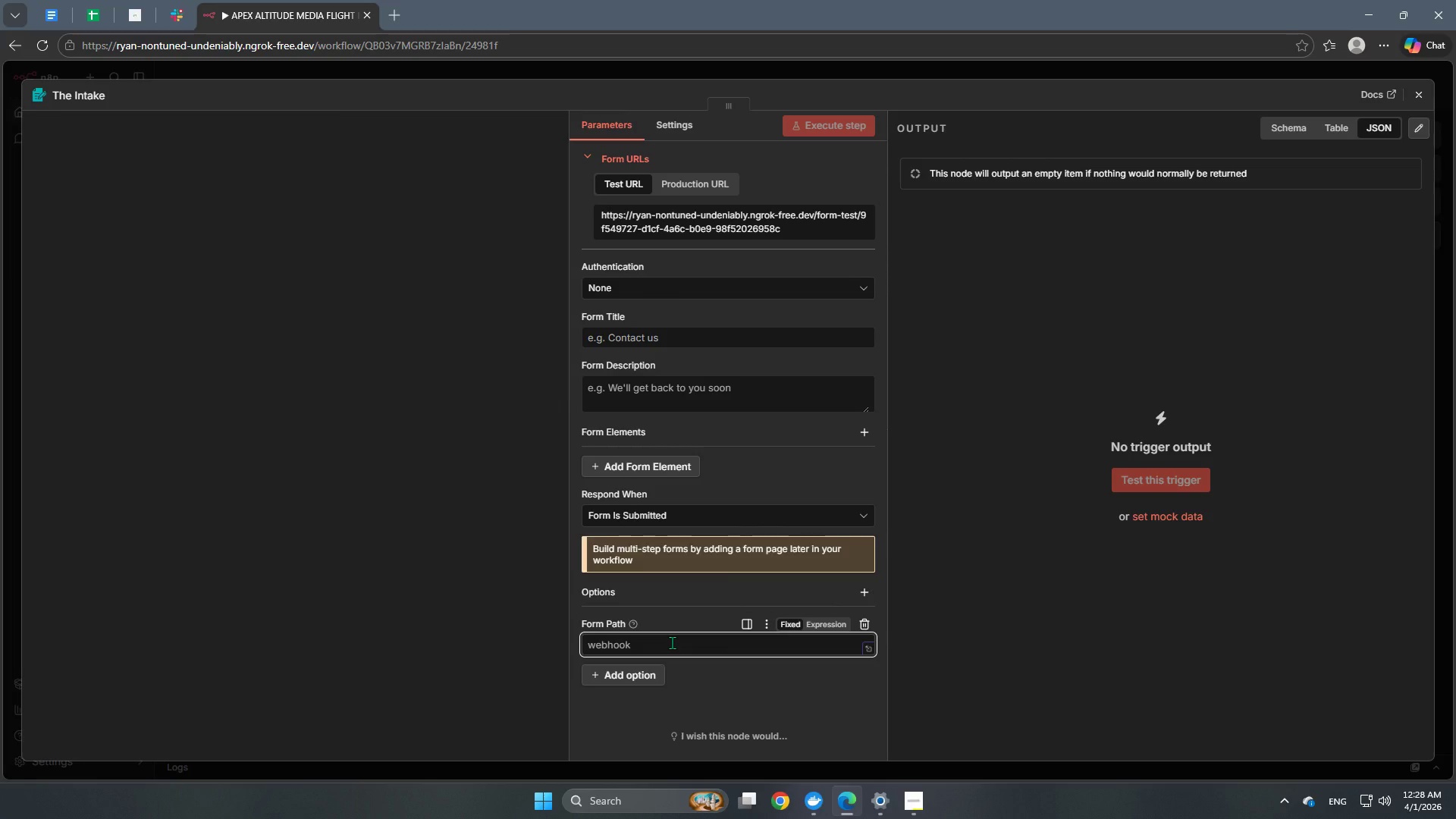 
type(apex-altitude-media)
 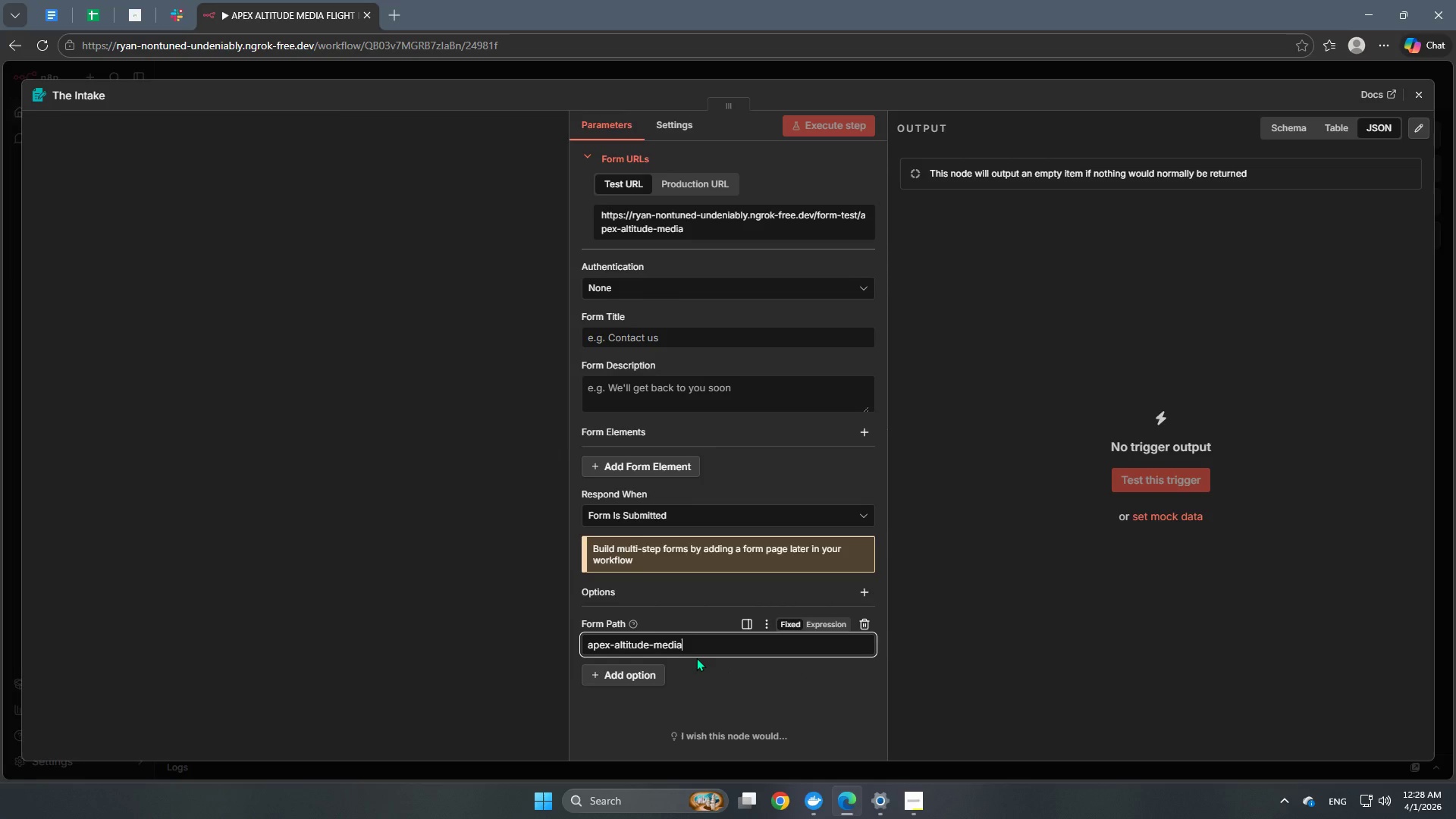 
wait(8.49)
 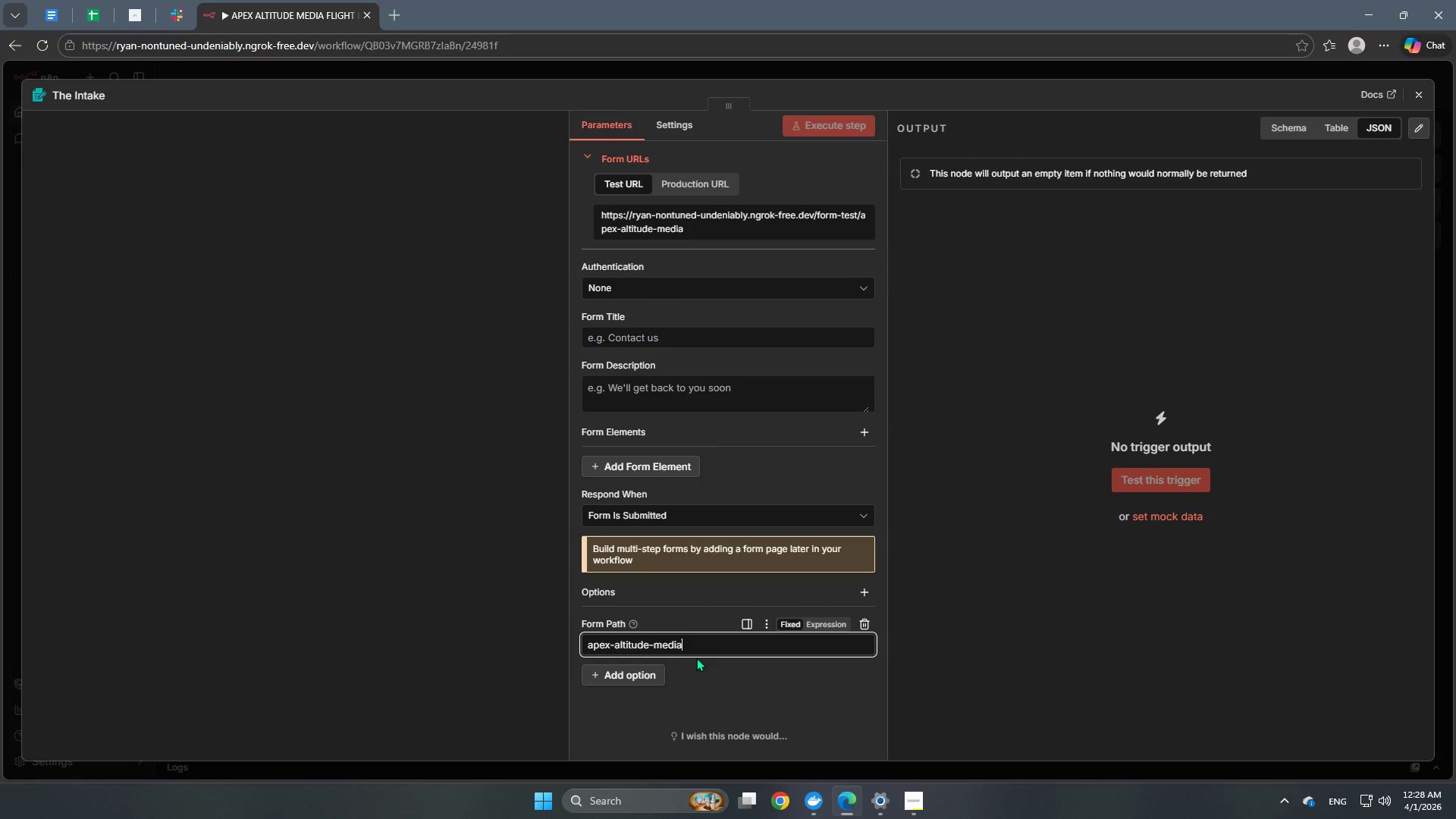 
left_click([740, 698])
 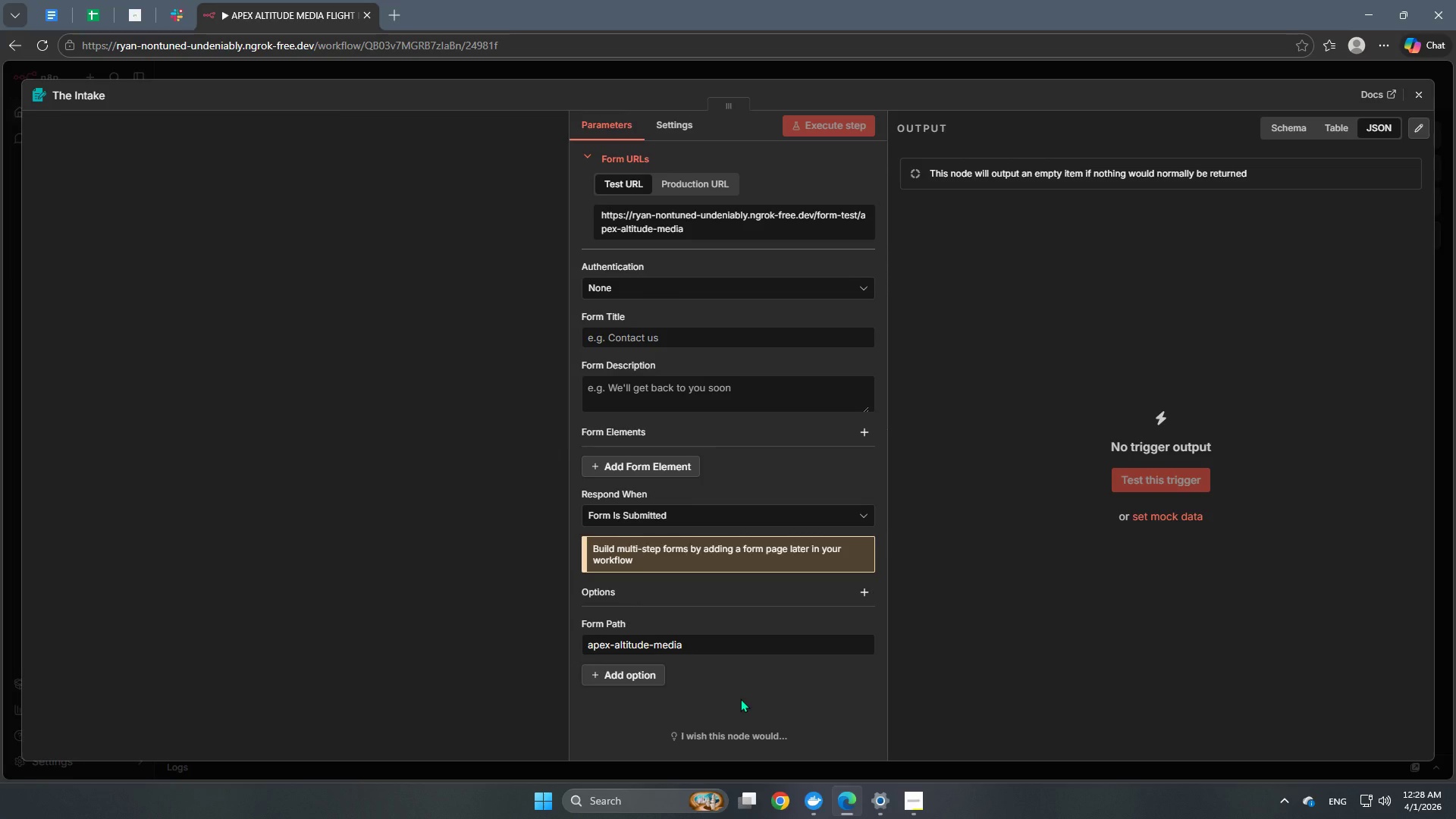 
scroll: coordinate [740, 698], scroll_direction: up, amount: 1.0
 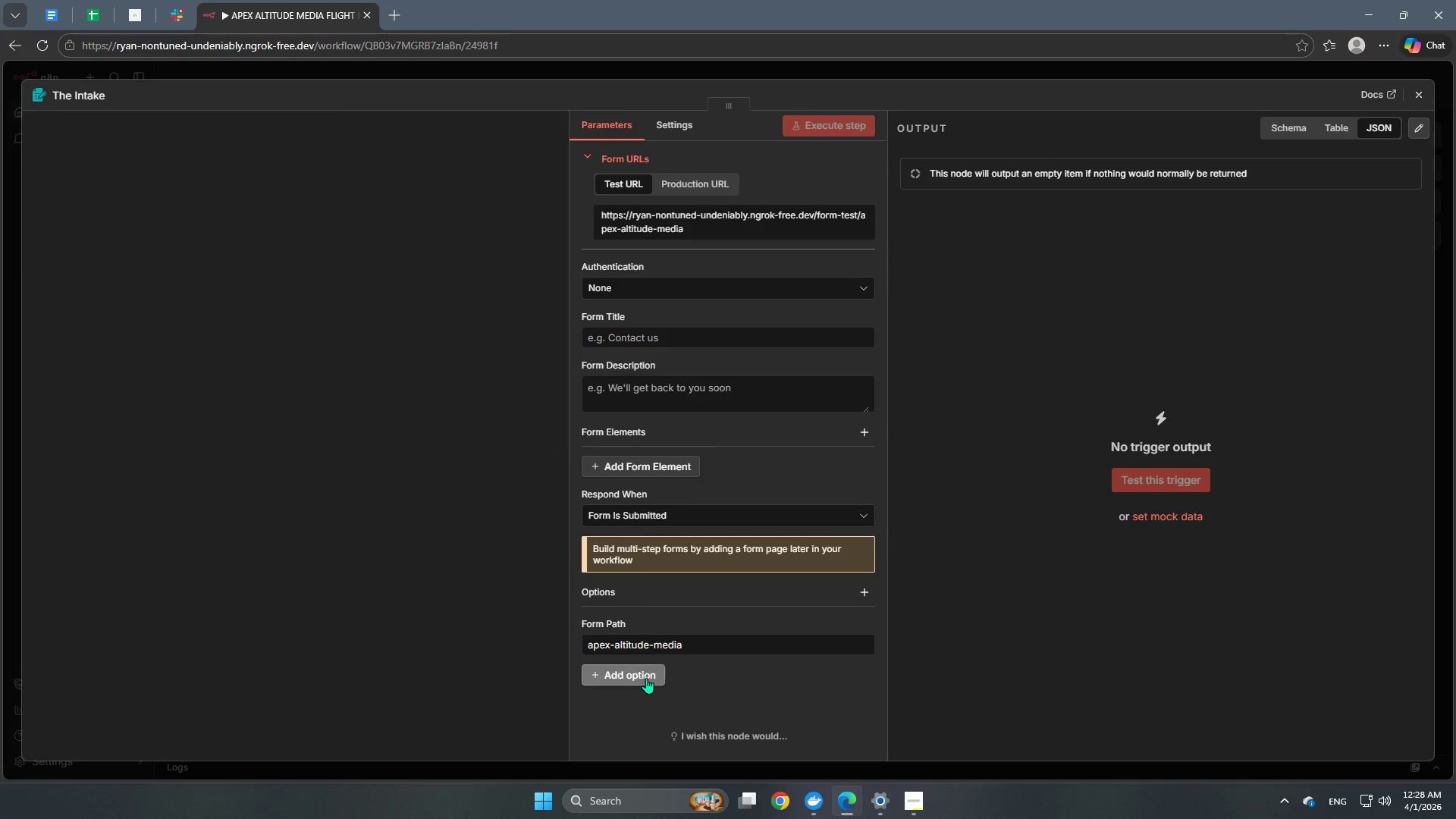 
left_click([646, 678])
 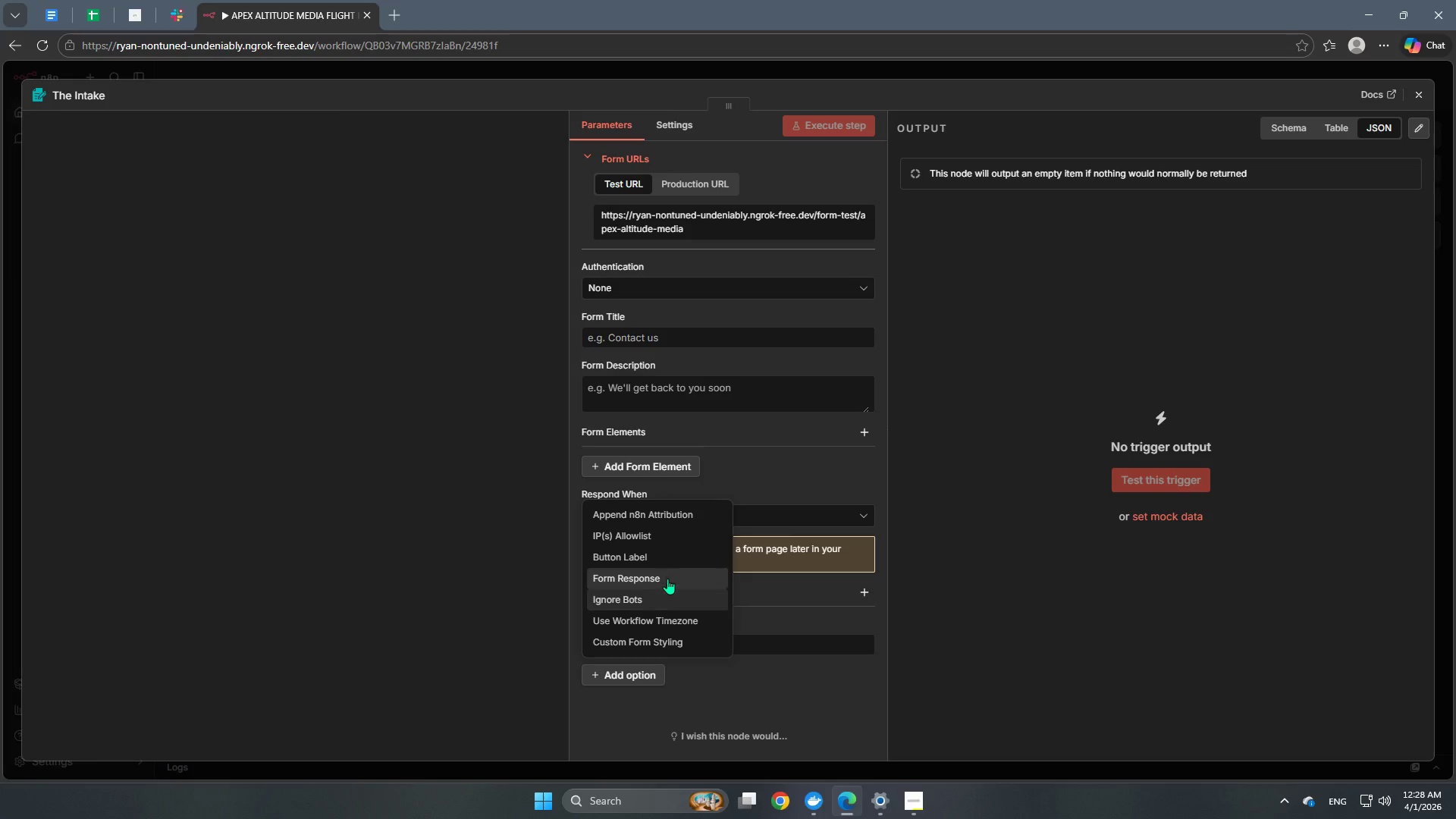 
left_click([668, 557])
 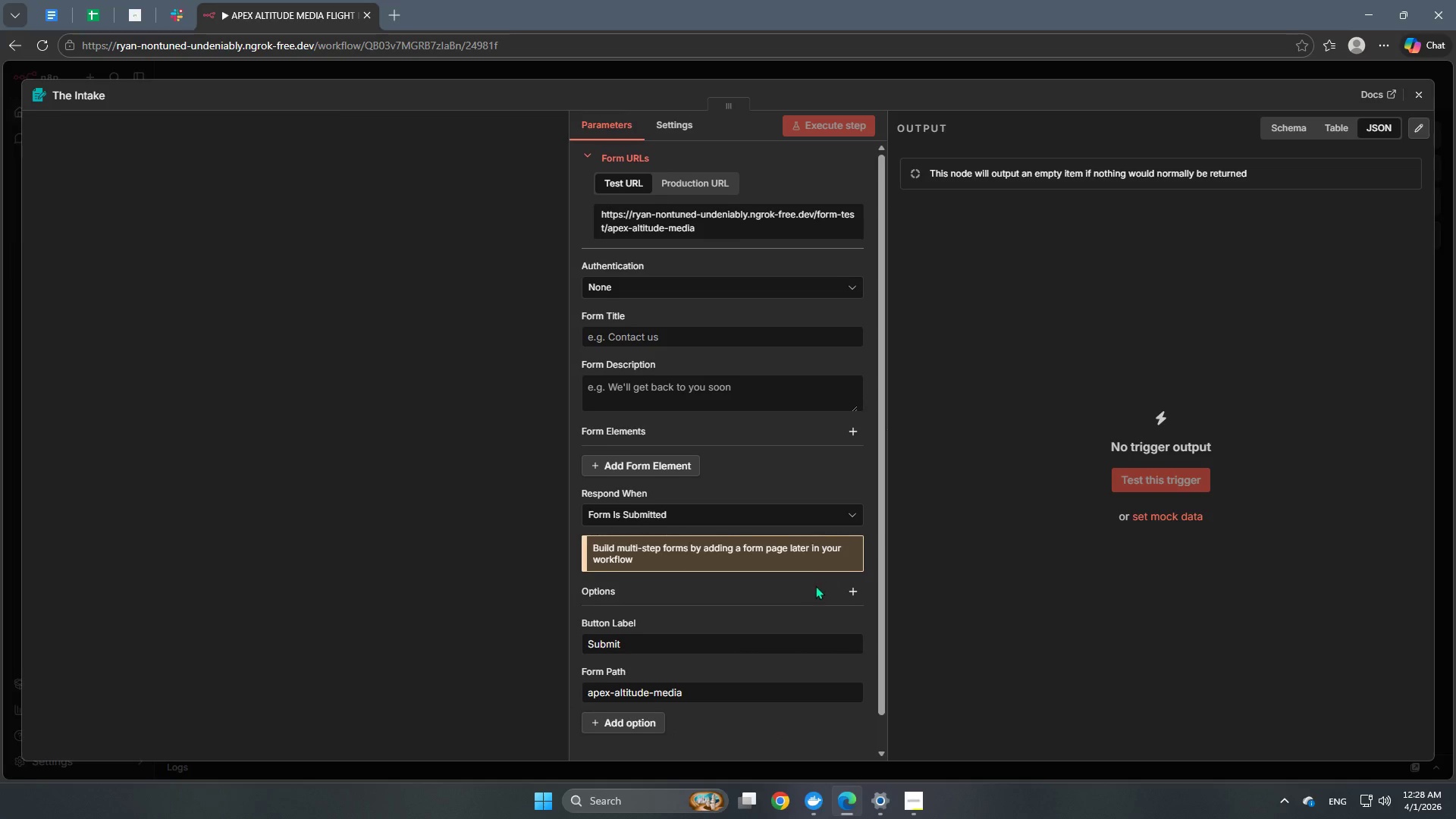 
scroll: coordinate [764, 620], scroll_direction: down, amount: 4.0
 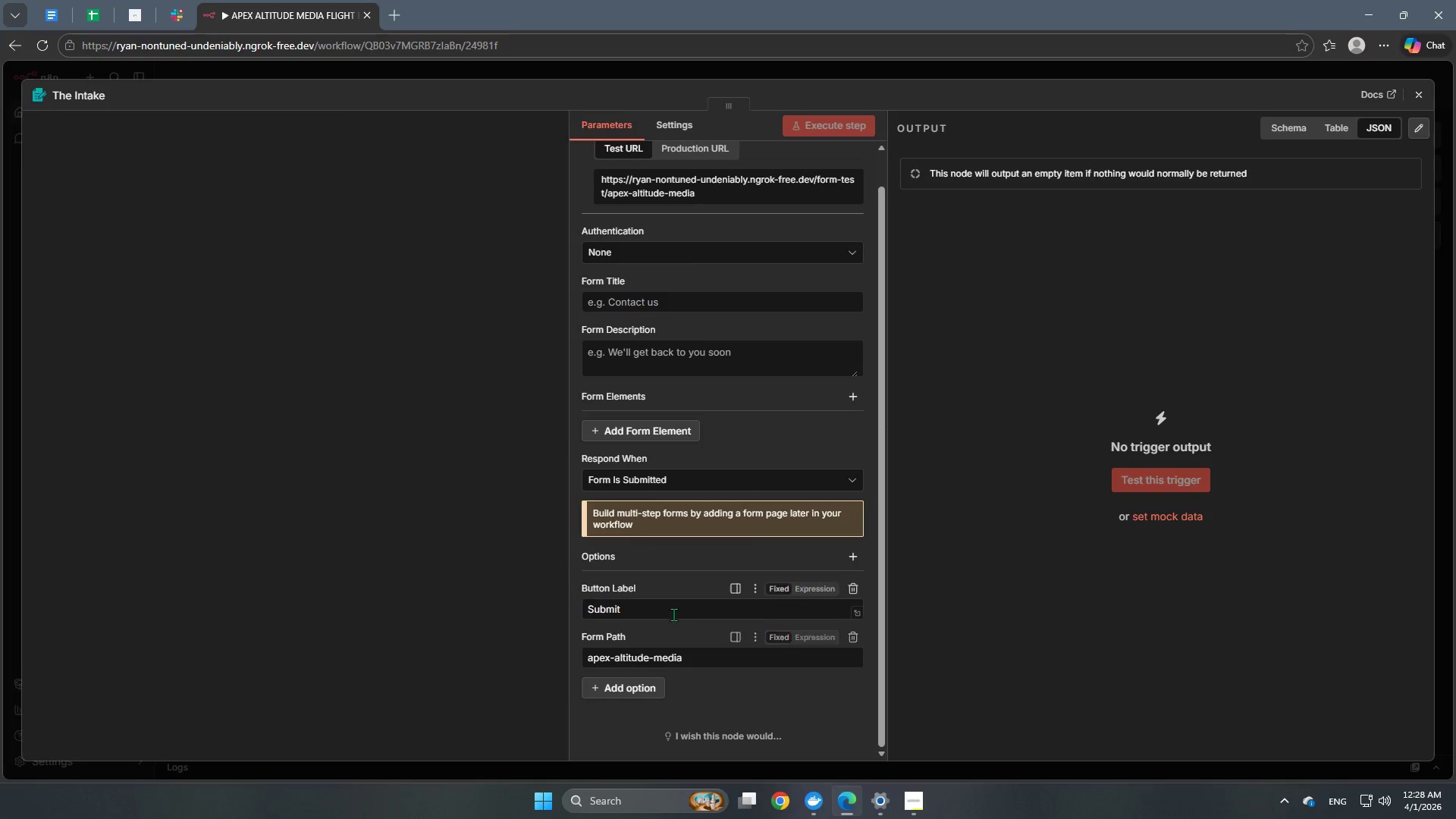 
left_click([669, 610])
 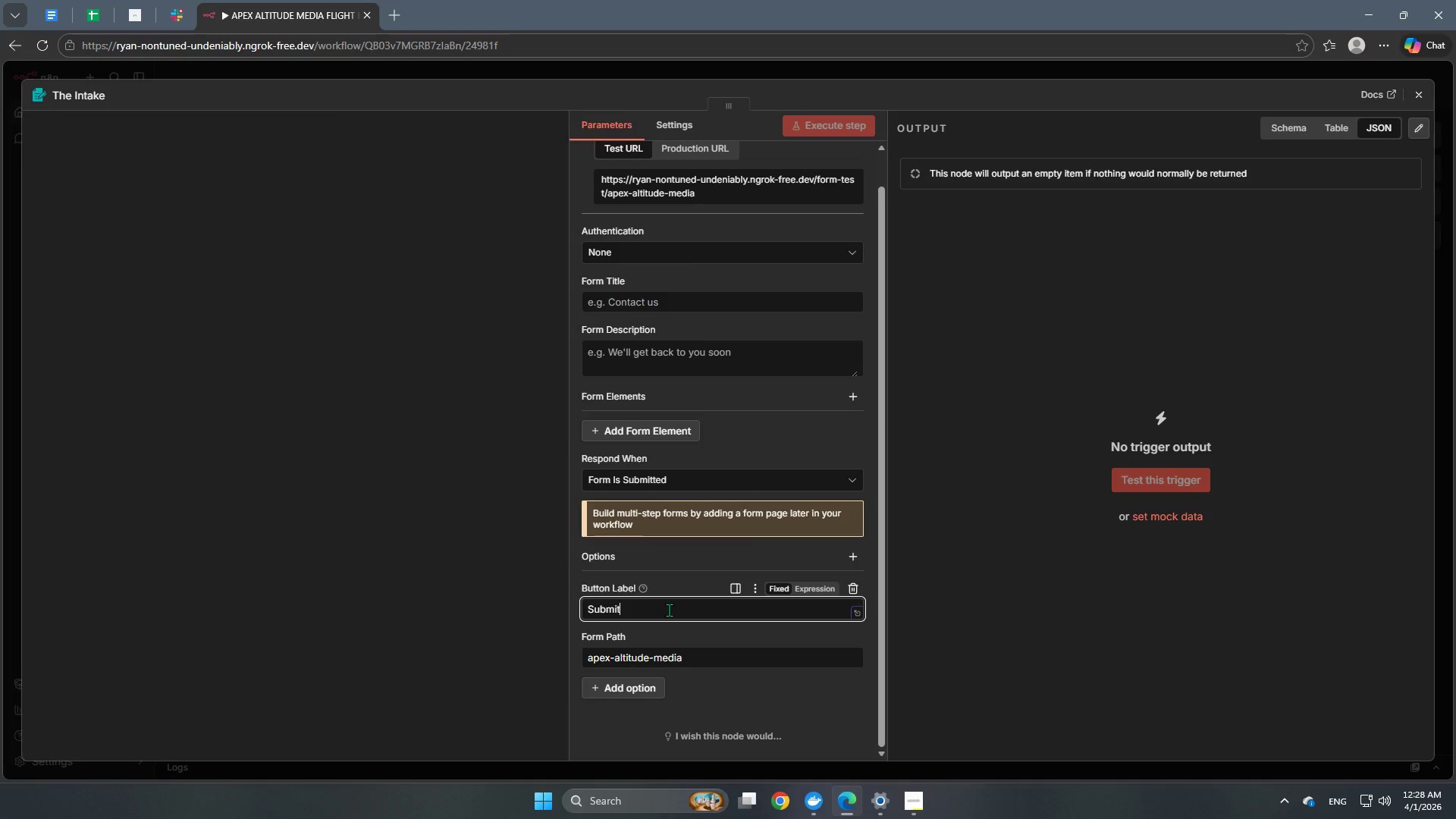 
left_click_drag(start_coordinate=[669, 610], to_coordinate=[544, 622])
 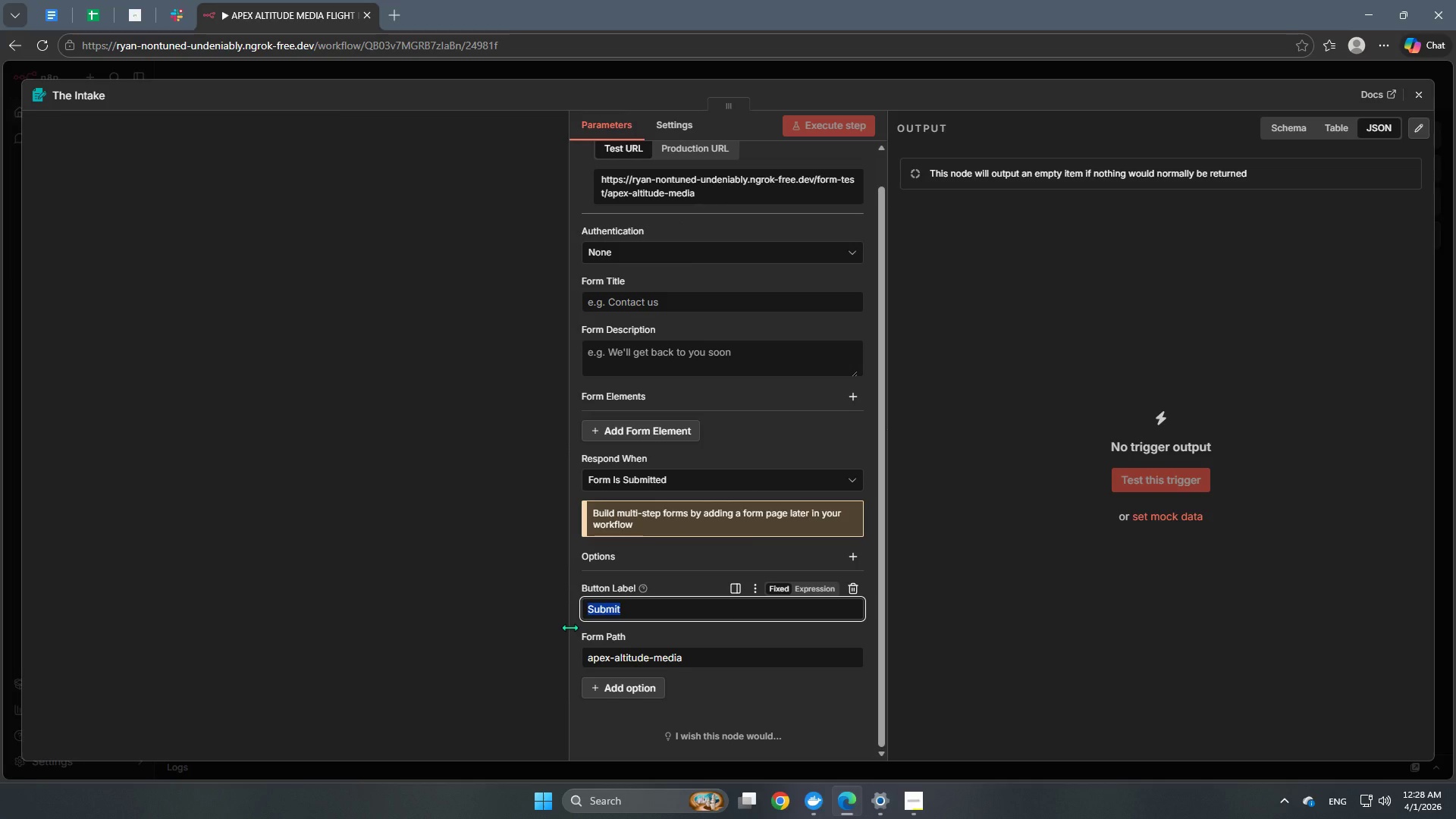 
type(Genert)
key(Backspace)
type(ate Flight Report)
 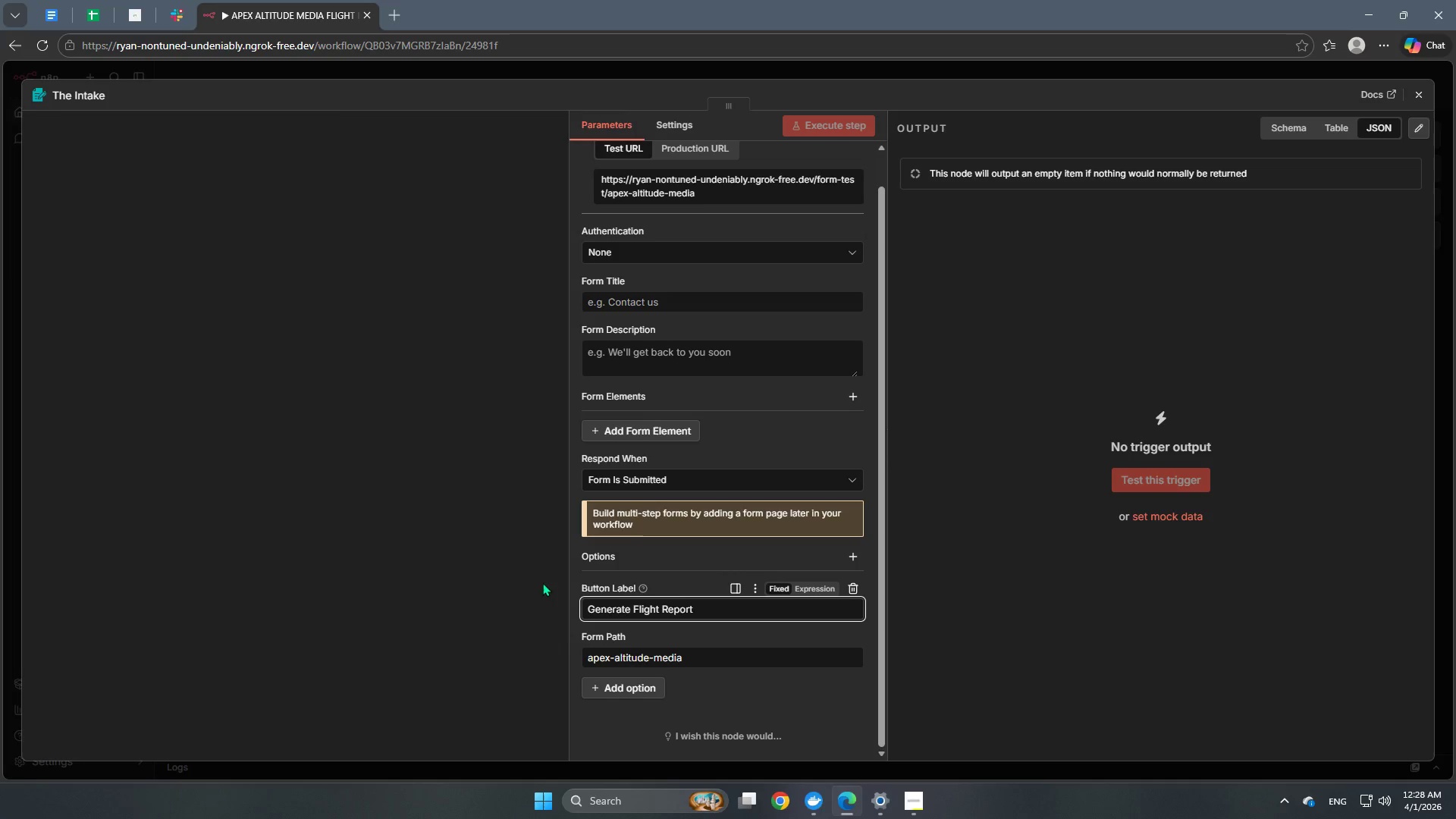 
left_click([705, 564])
 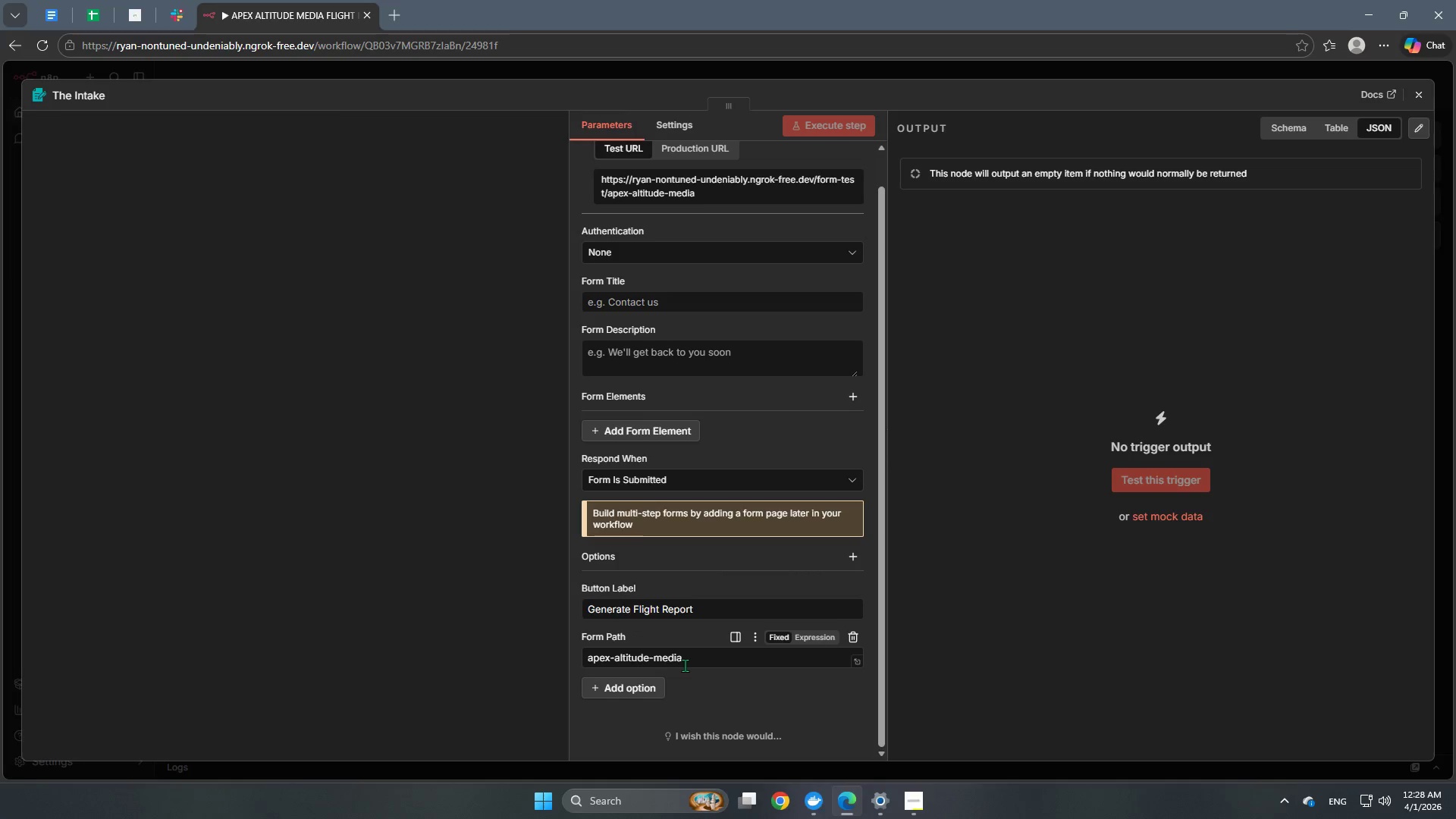 
scroll: coordinate [692, 653], scroll_direction: down, amount: 2.0
 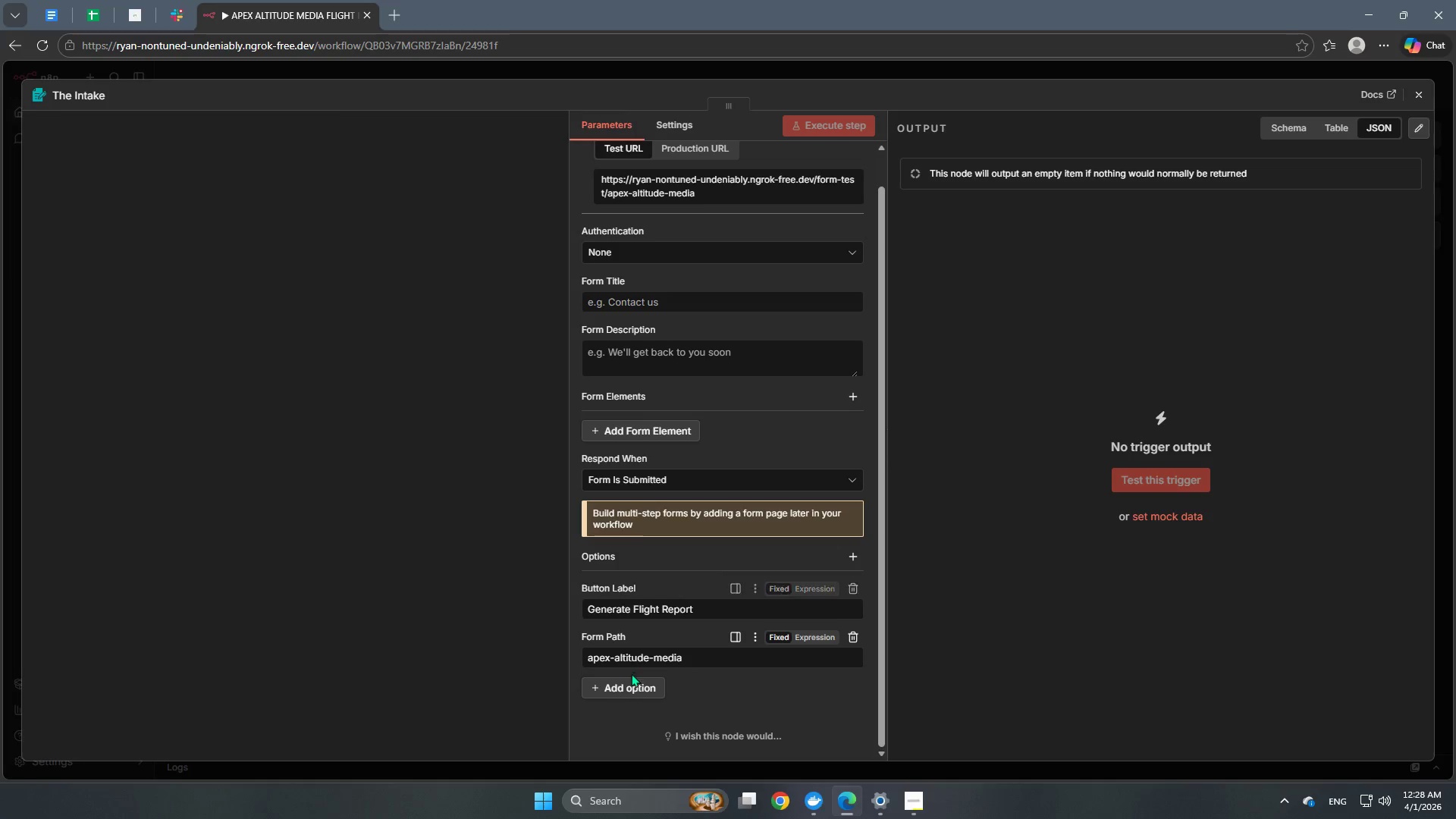 
left_click([626, 686])
 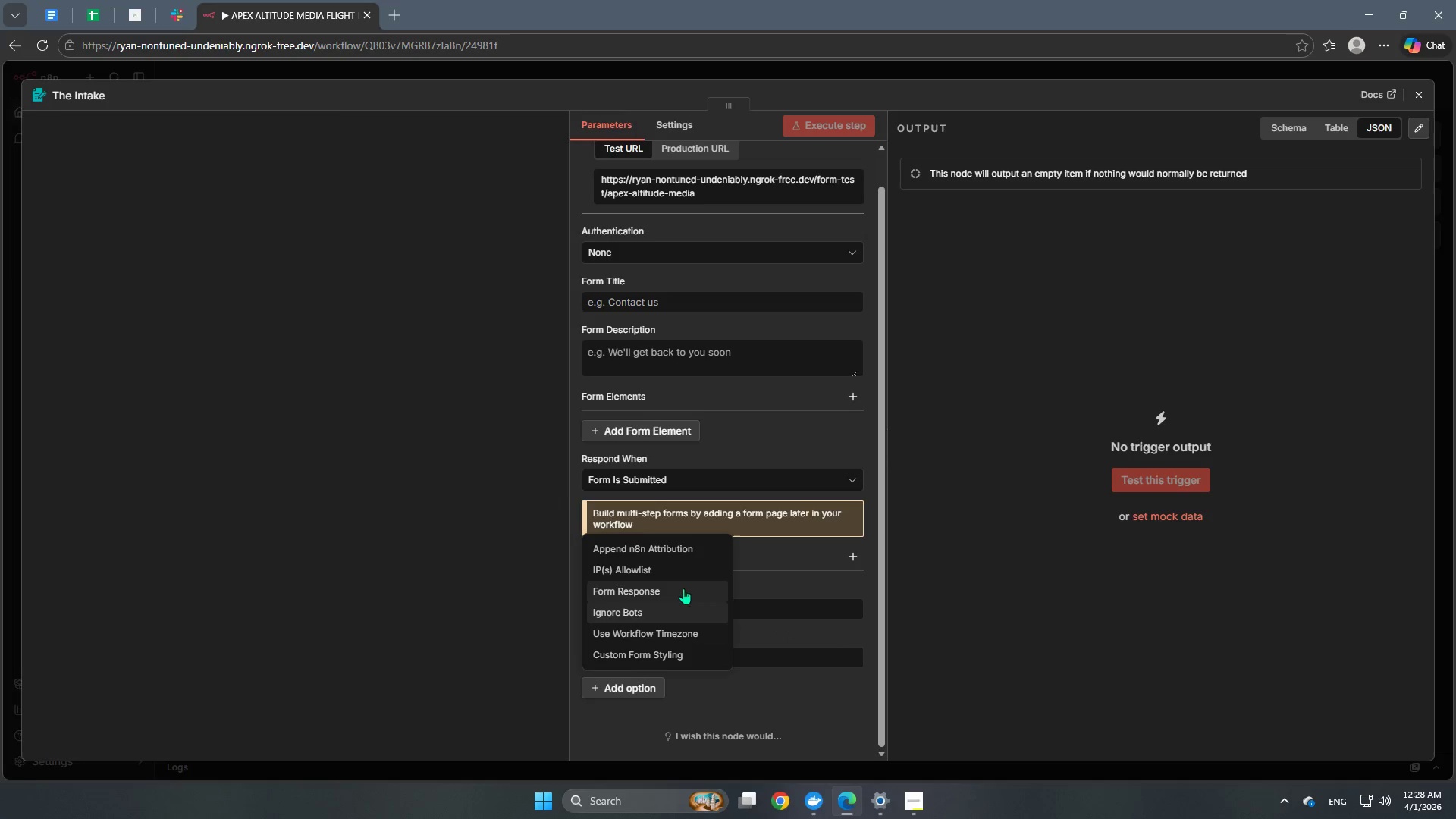 
scroll: coordinate [683, 588], scroll_direction: down, amount: 1.0
 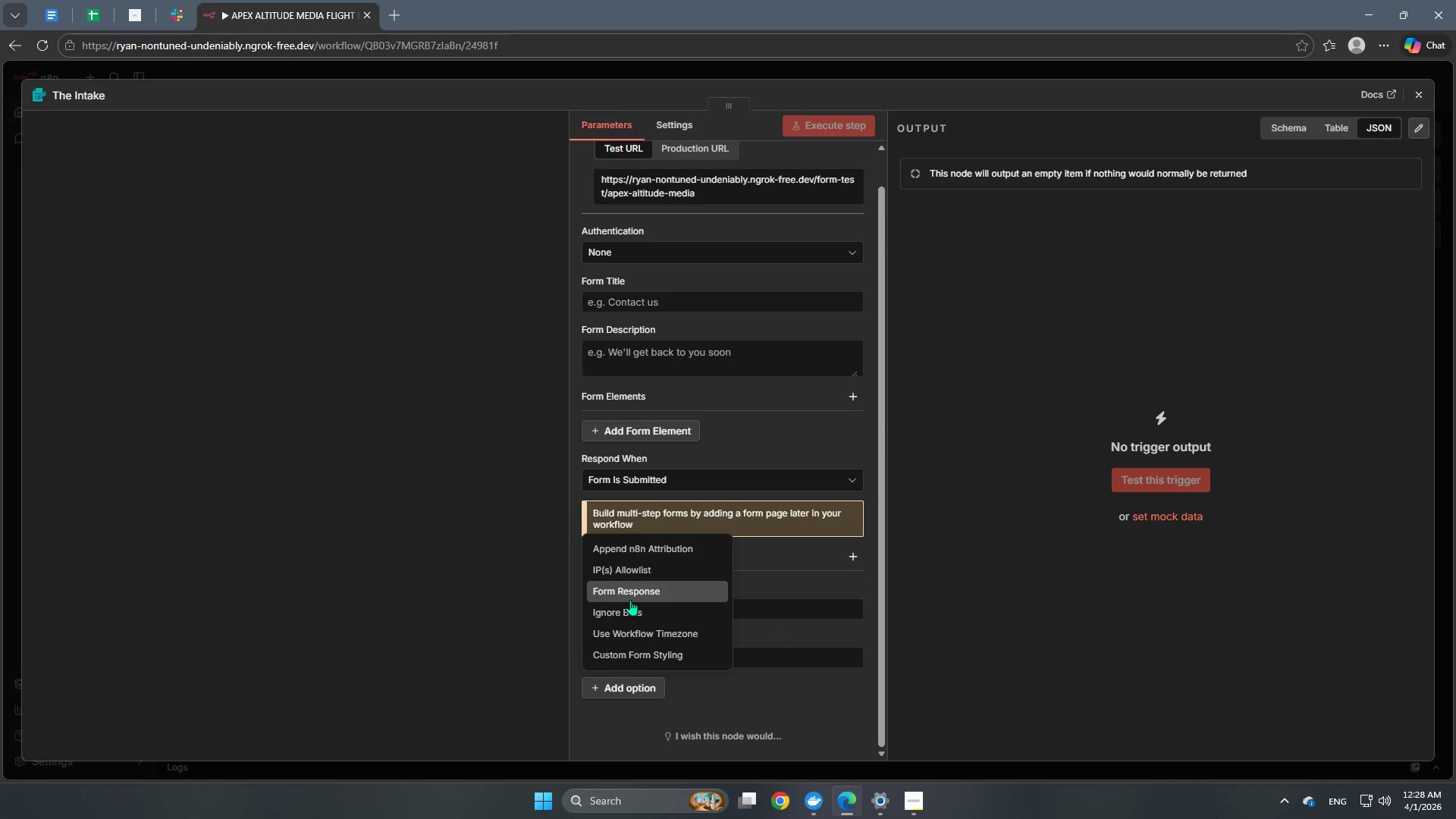 
left_click([657, 541])
 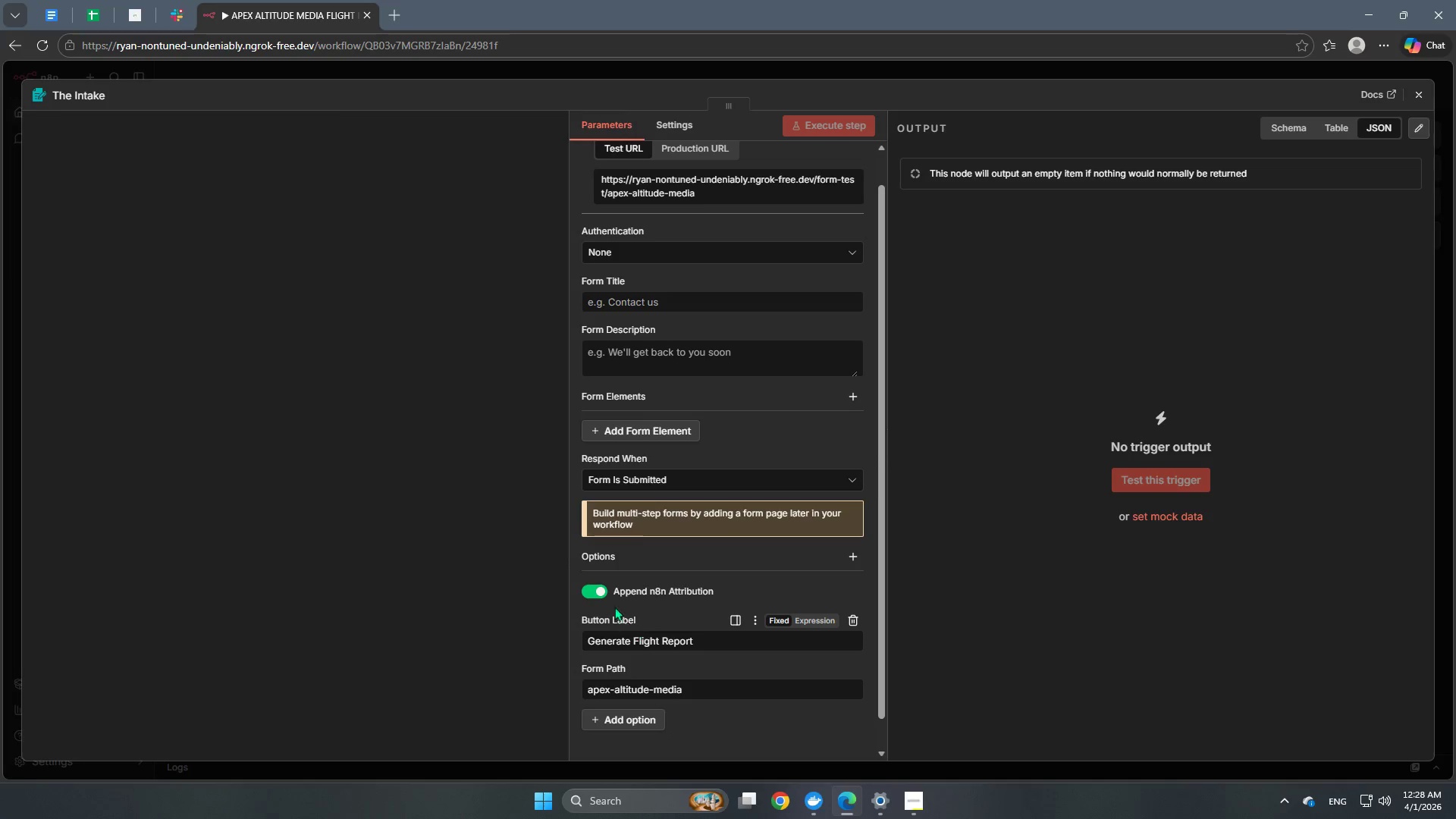 
left_click([606, 590])
 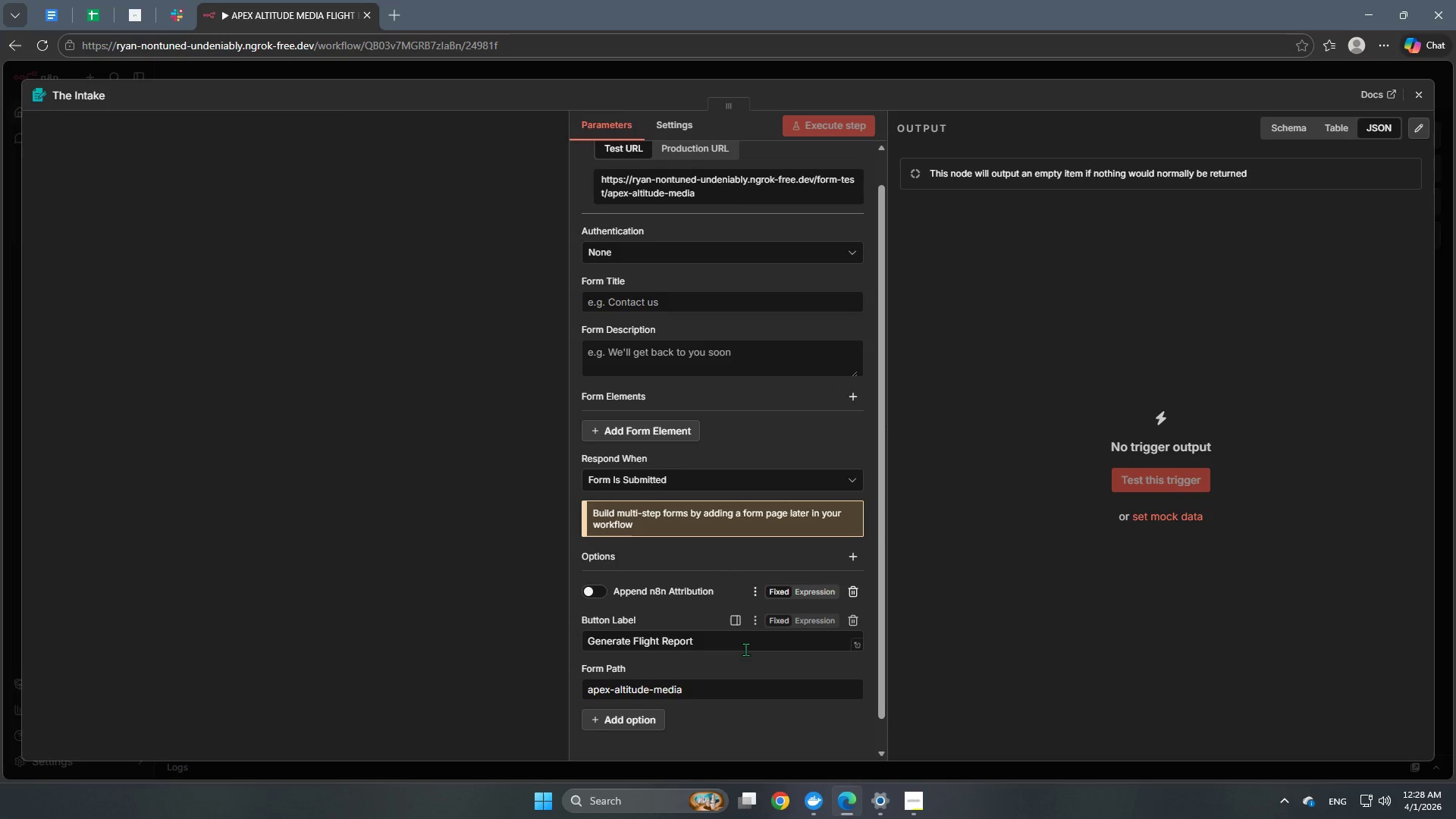 
left_click([632, 695])
 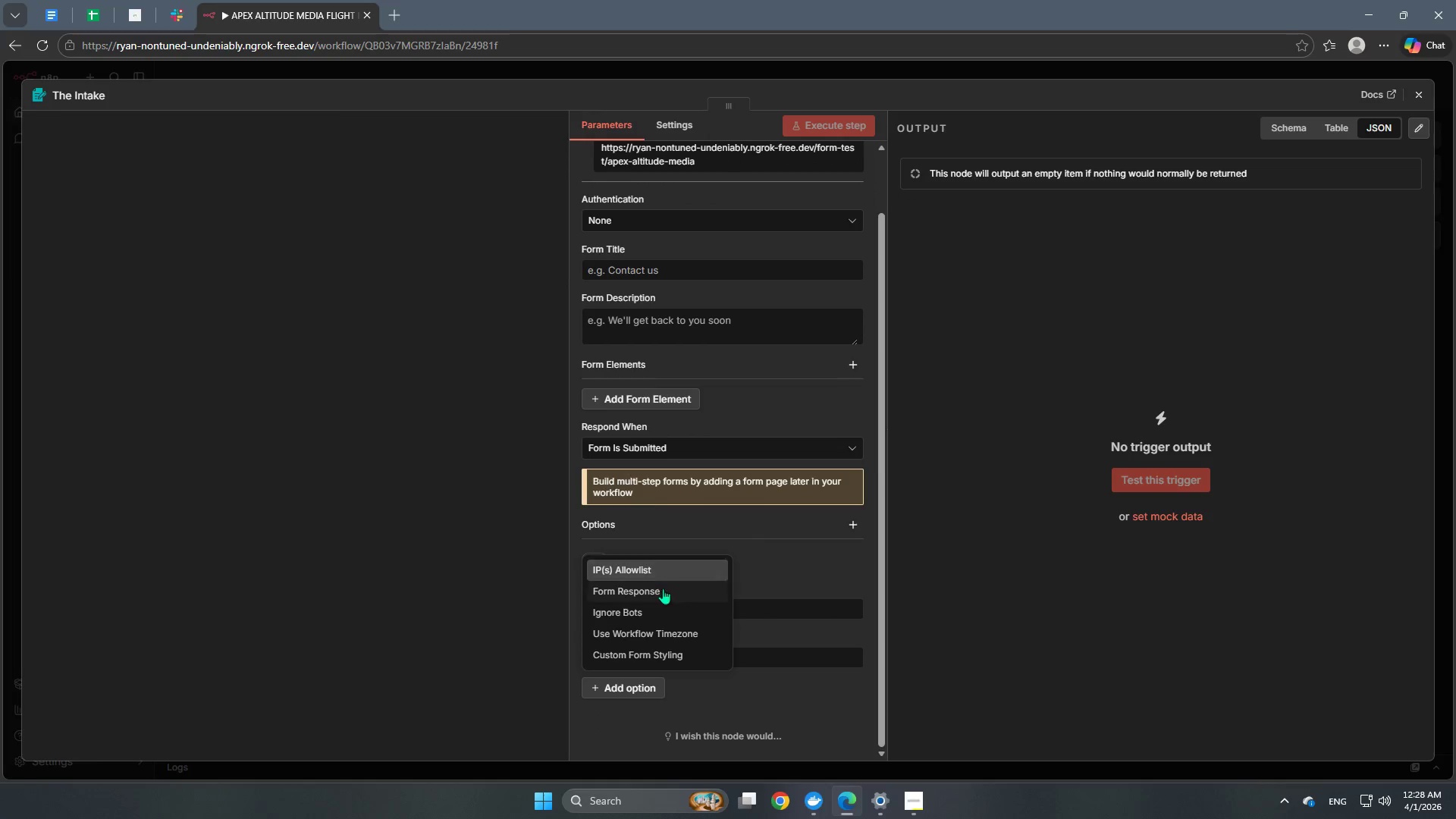 
scroll: coordinate [748, 652], scroll_direction: down, amount: 3.0
 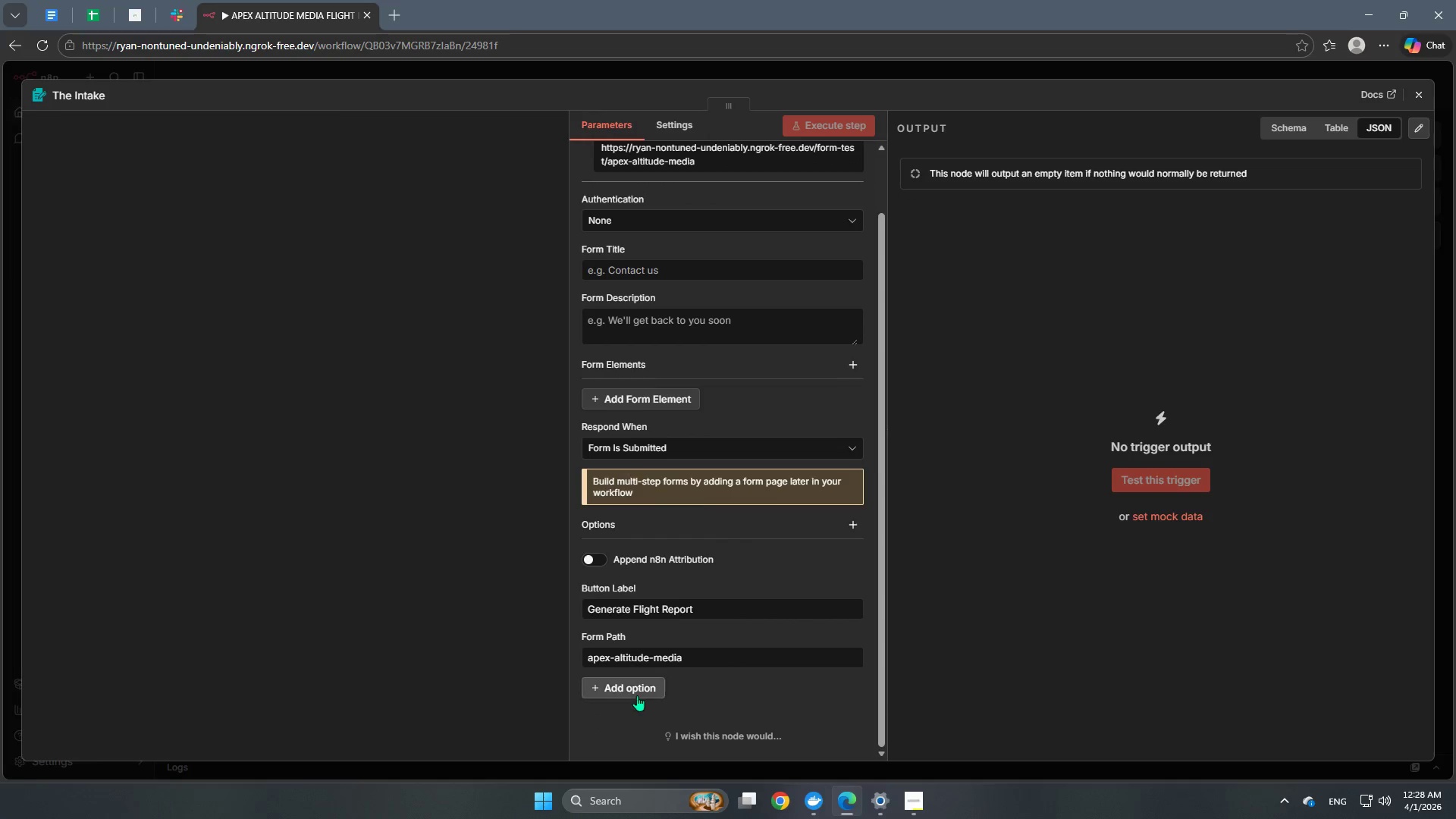 
left_click([667, 588])
 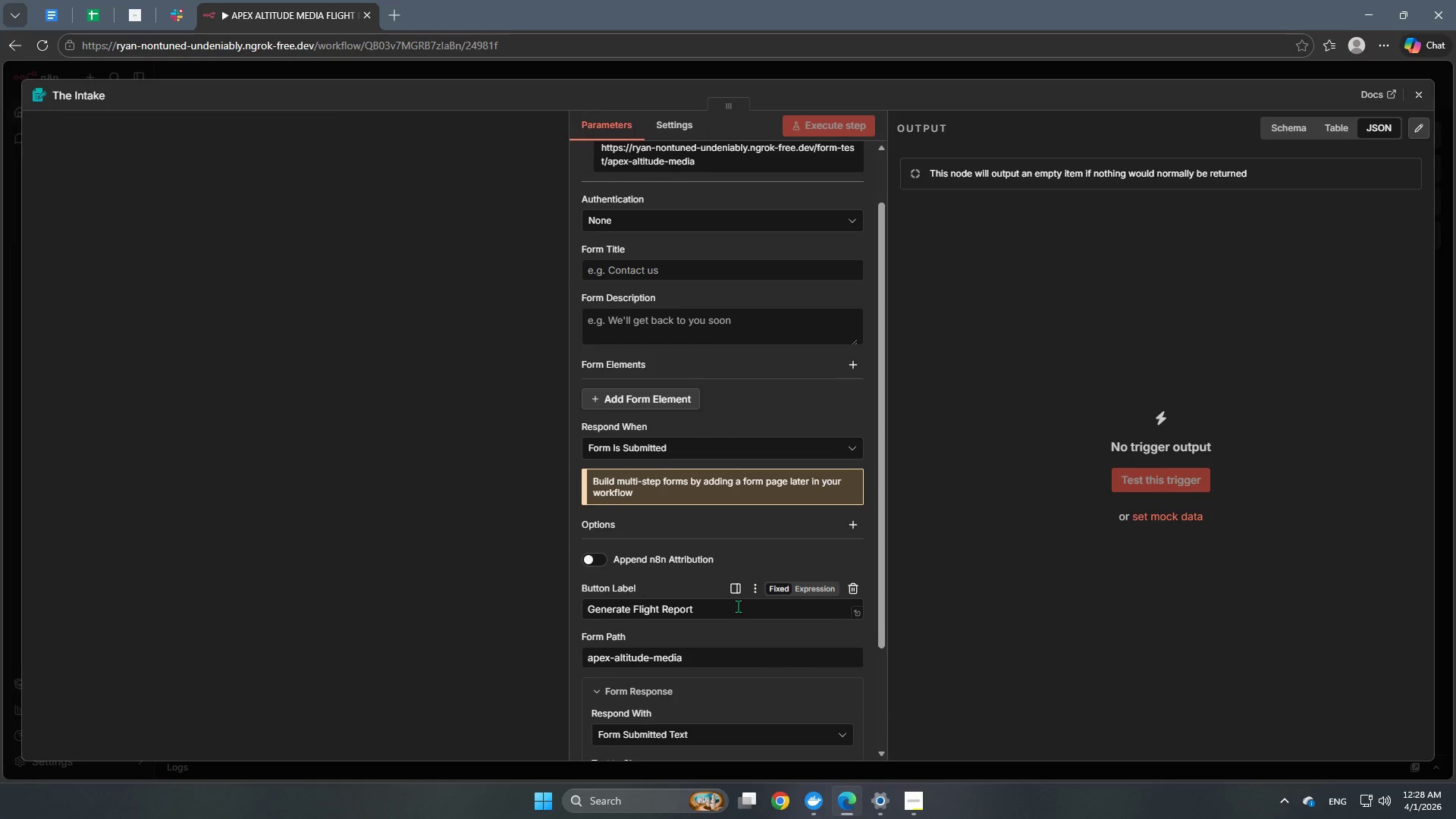 
scroll: coordinate [739, 607], scroll_direction: down, amount: 3.0
 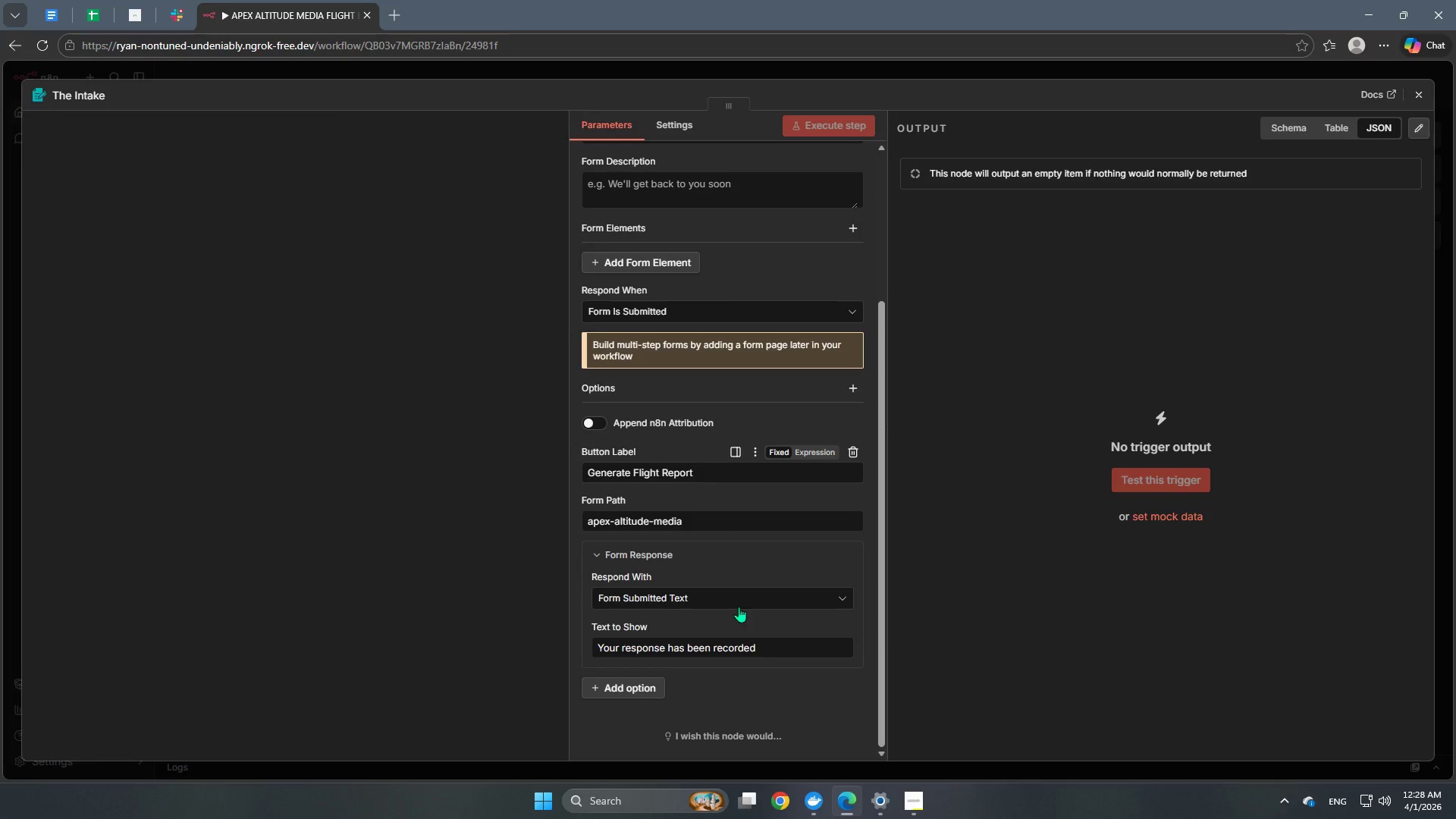 
left_click([739, 607])
 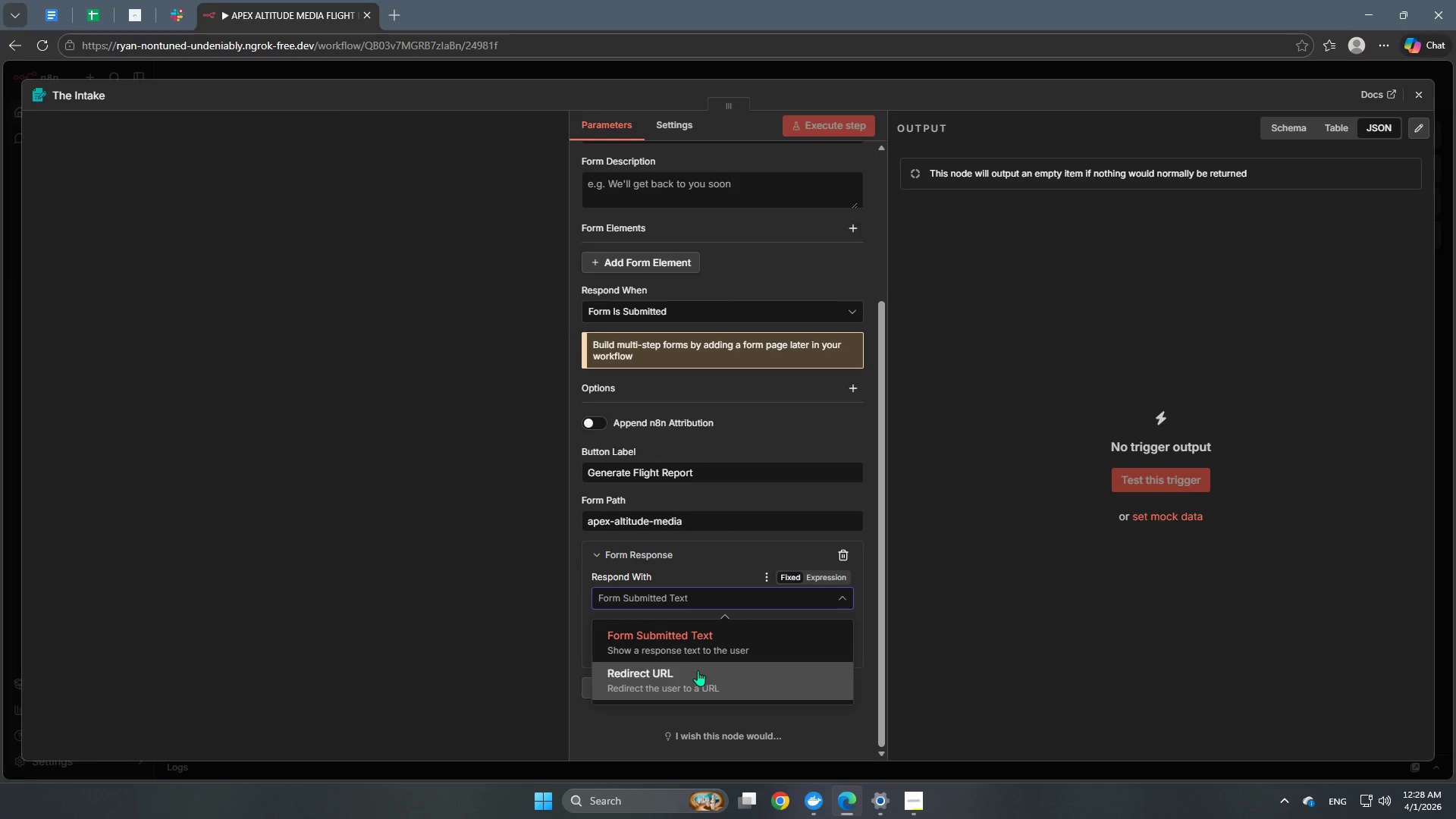 
left_click([717, 644])
 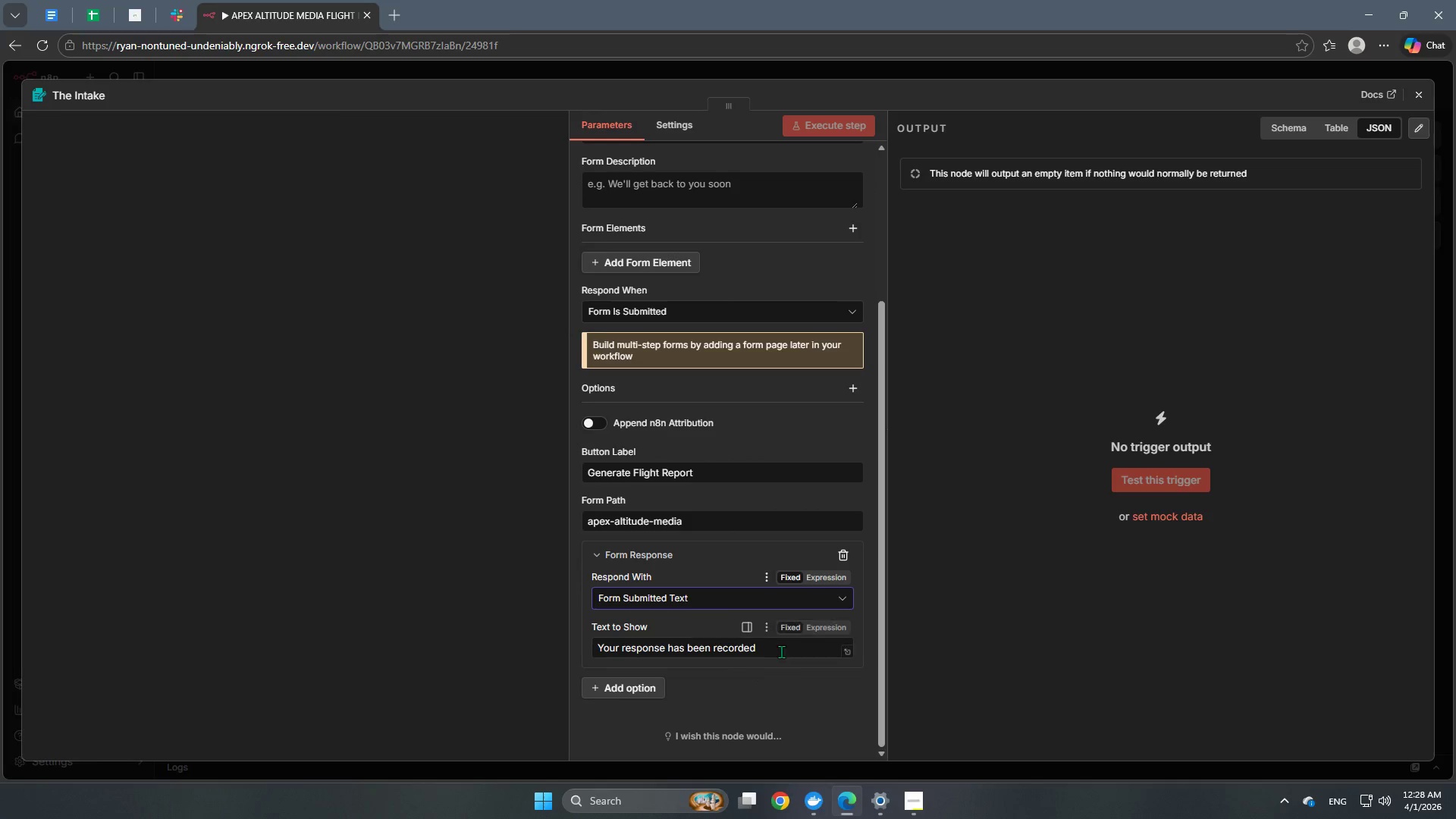 
left_click_drag(start_coordinate=[789, 648], to_coordinate=[552, 639])
 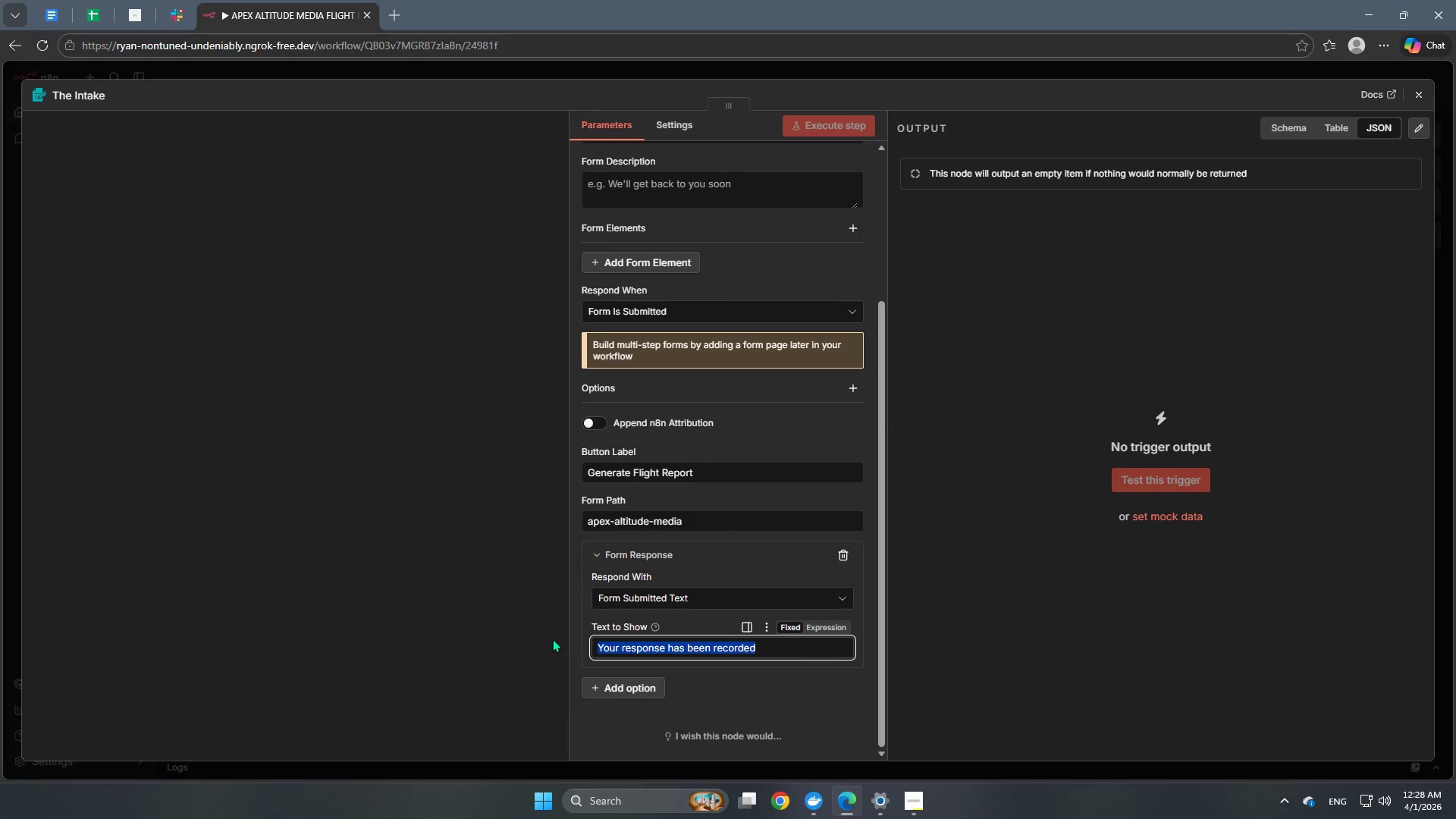 
type(You )
key(Backspace)
type(r )
key(Backspace)
key(Backspace)
key(Backspace)
key(Backspace)
type(our reportThe client' s)
key(Backspace)
key(Backspace)
type(s report has bees been submitted. Please check the )
 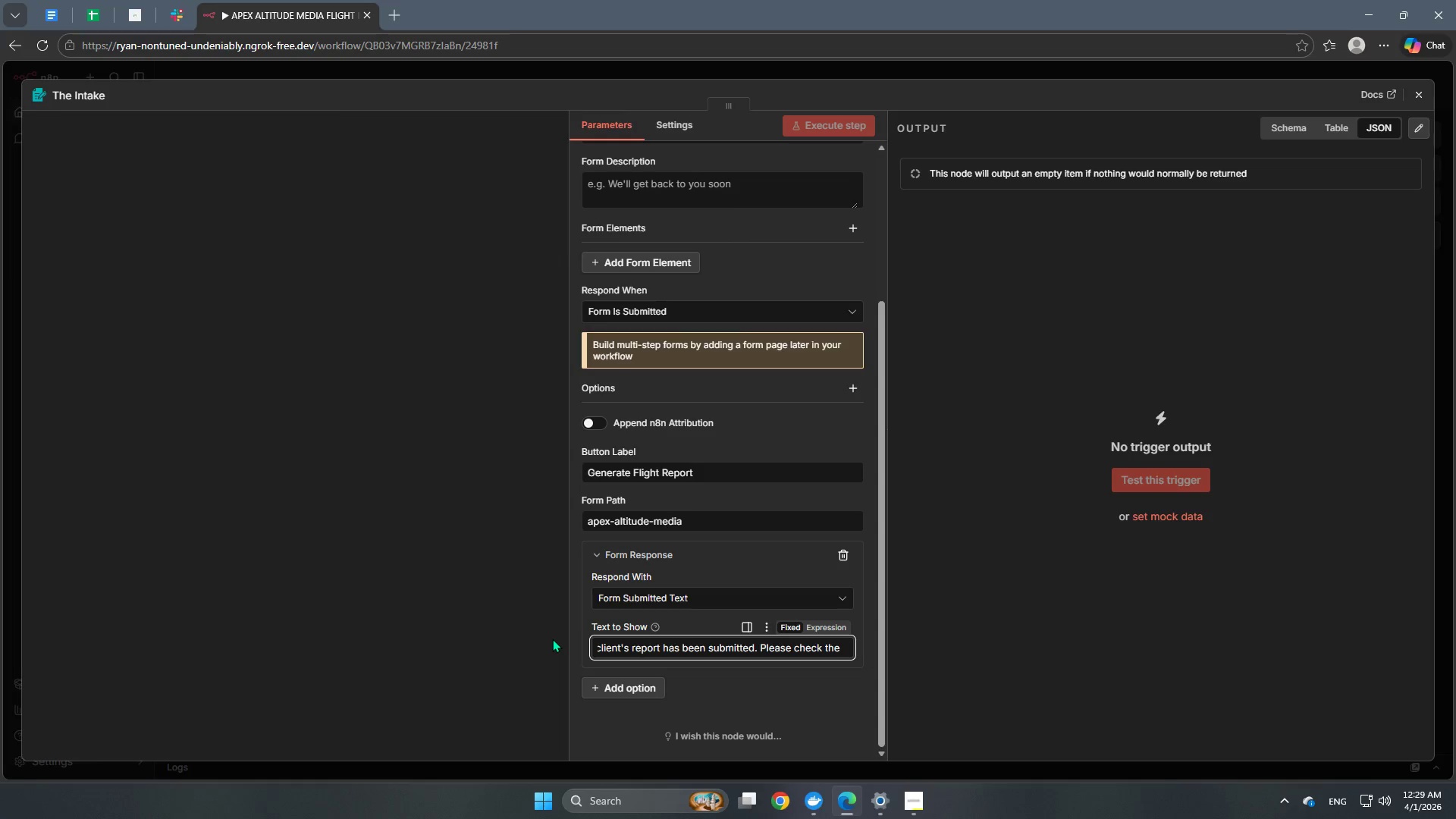 
hold_key(key=ShiftRight, duration=1.5)
 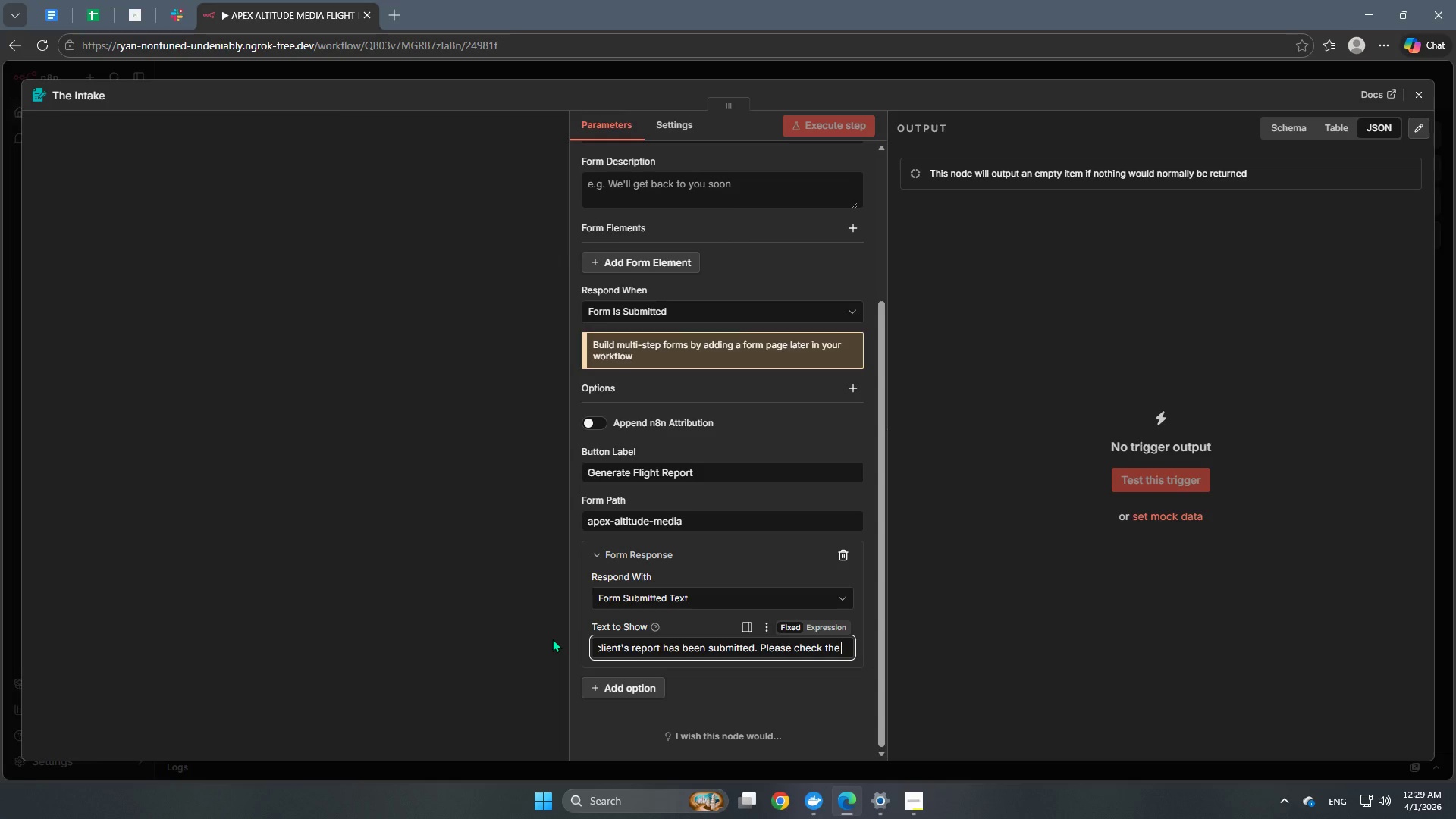 
type(#pre-flight-intel Slack channel for)
key(Backspace)
key(Backspace)
key(Backspace)
type(after 60 seconds for the Flight Readiness Report.)
 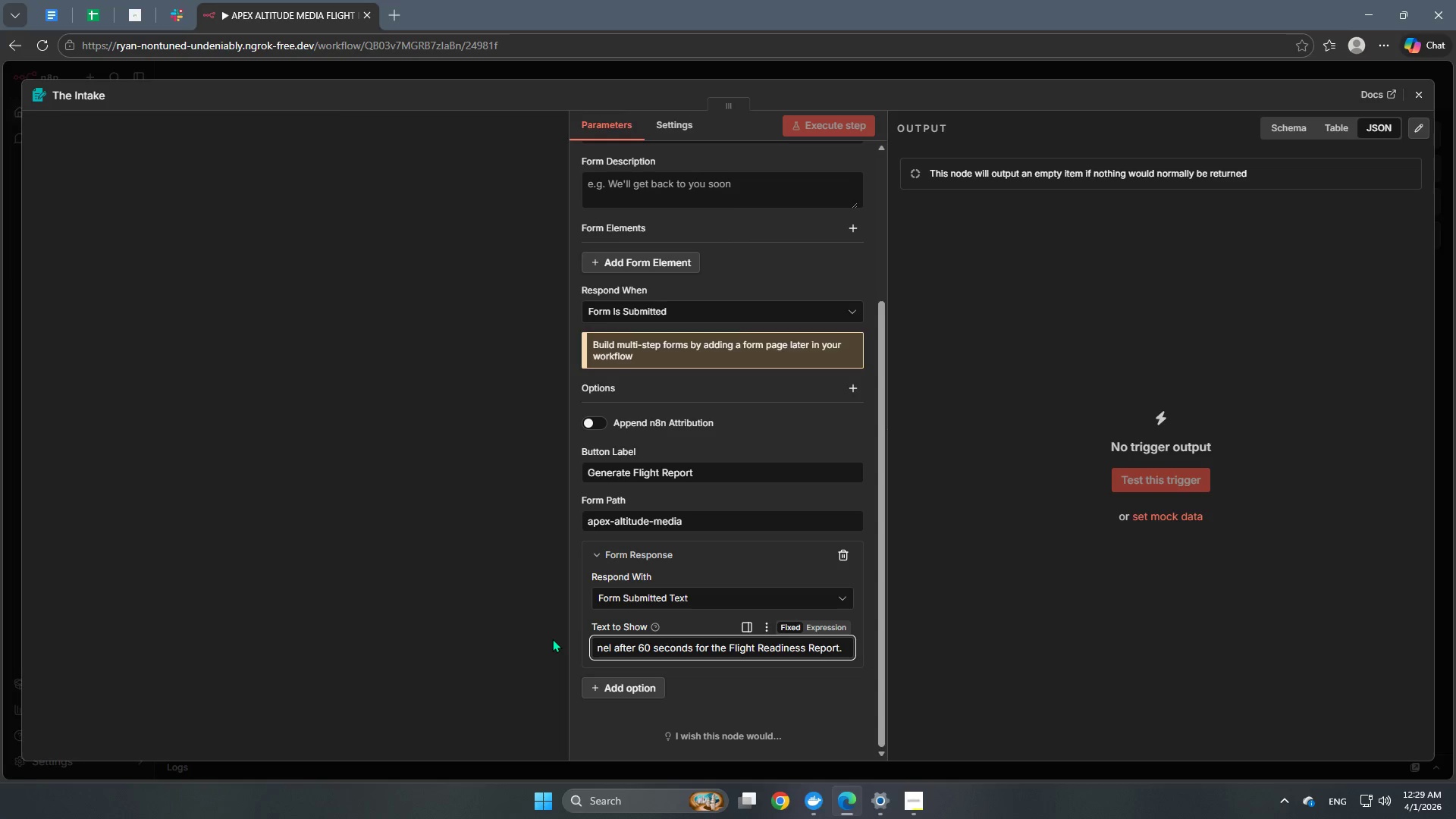 
left_click([798, 692])
 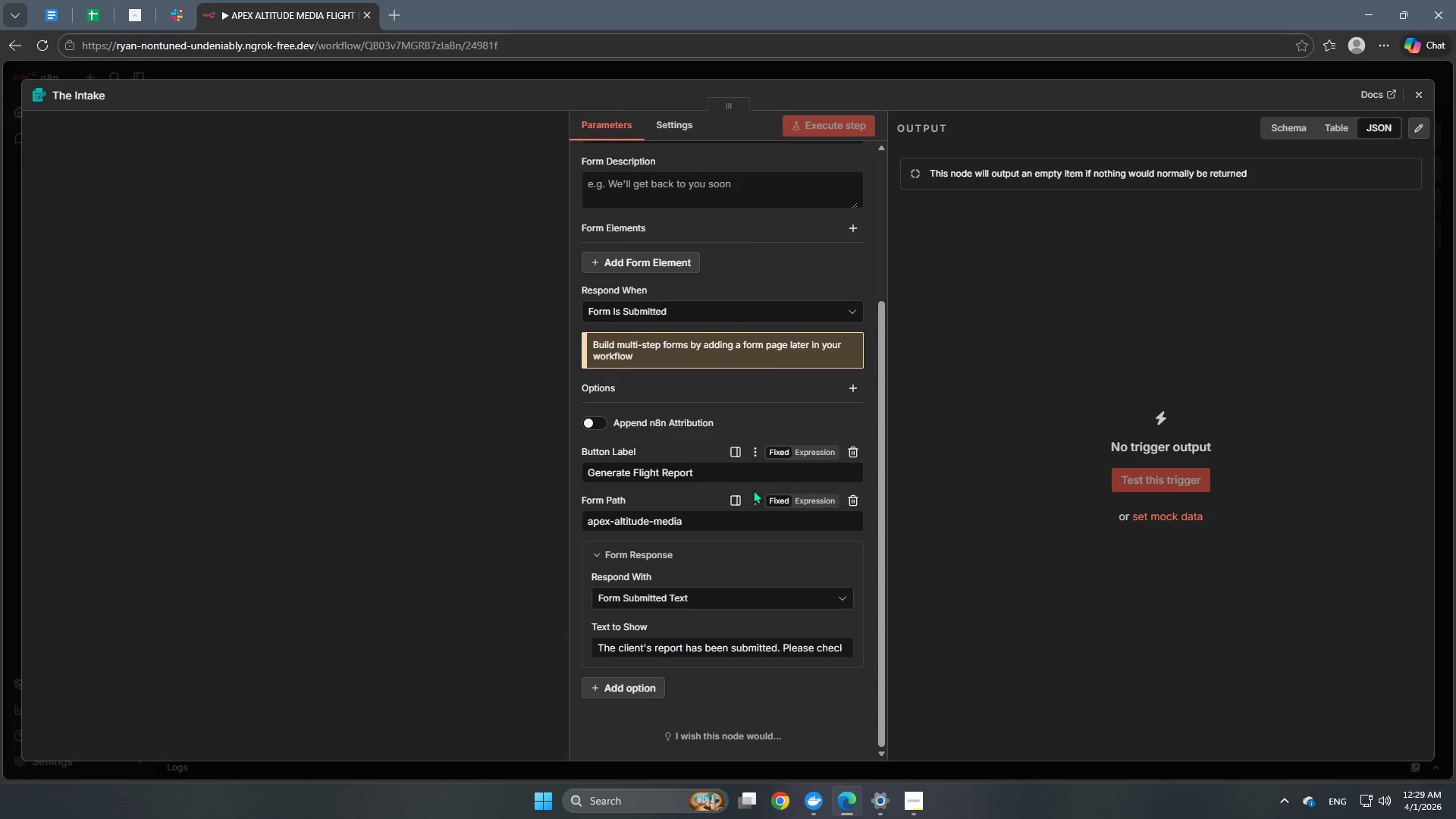 
scroll: coordinate [719, 425], scroll_direction: up, amount: 5.0
 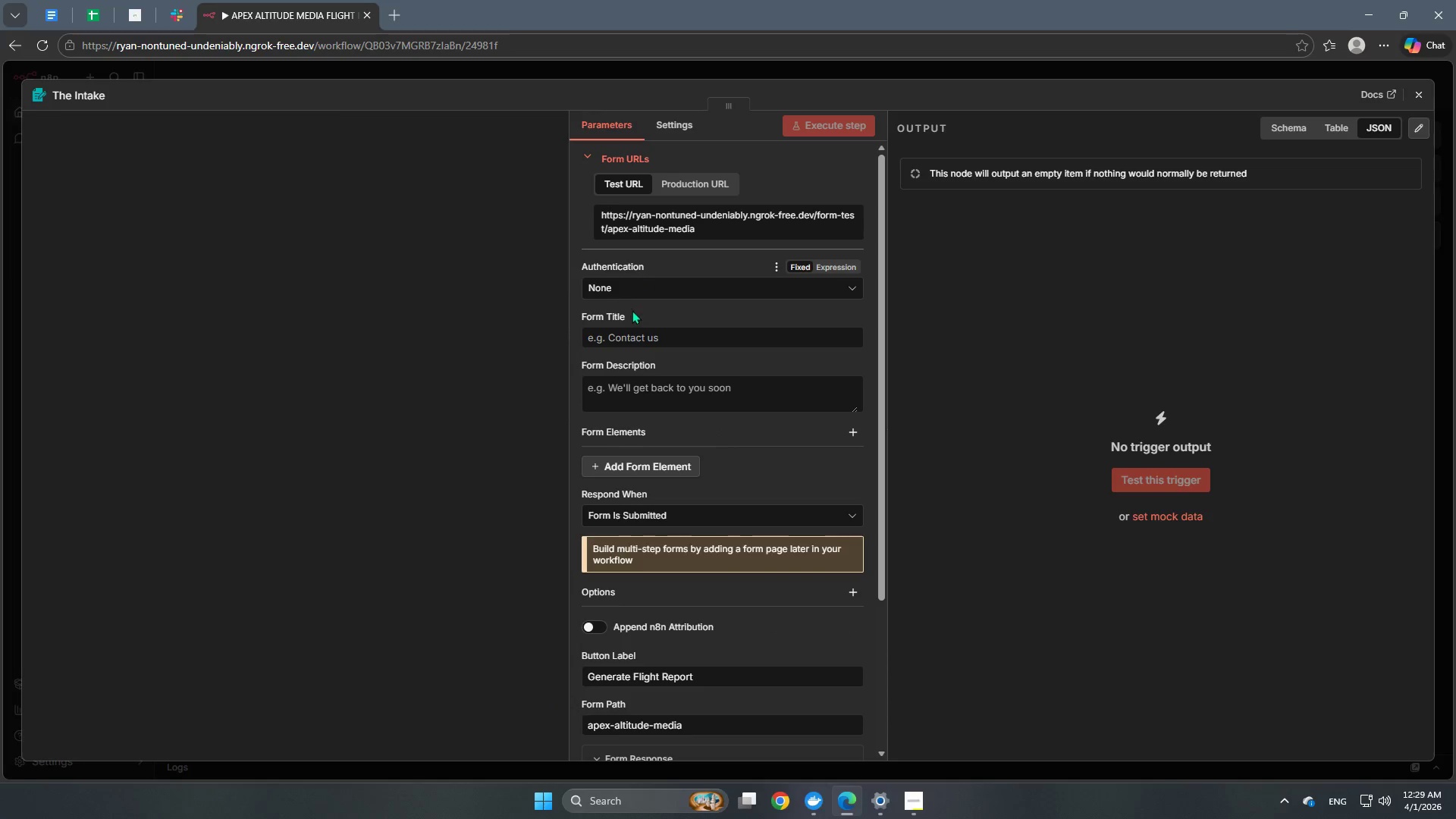 
left_click([637, 334])
 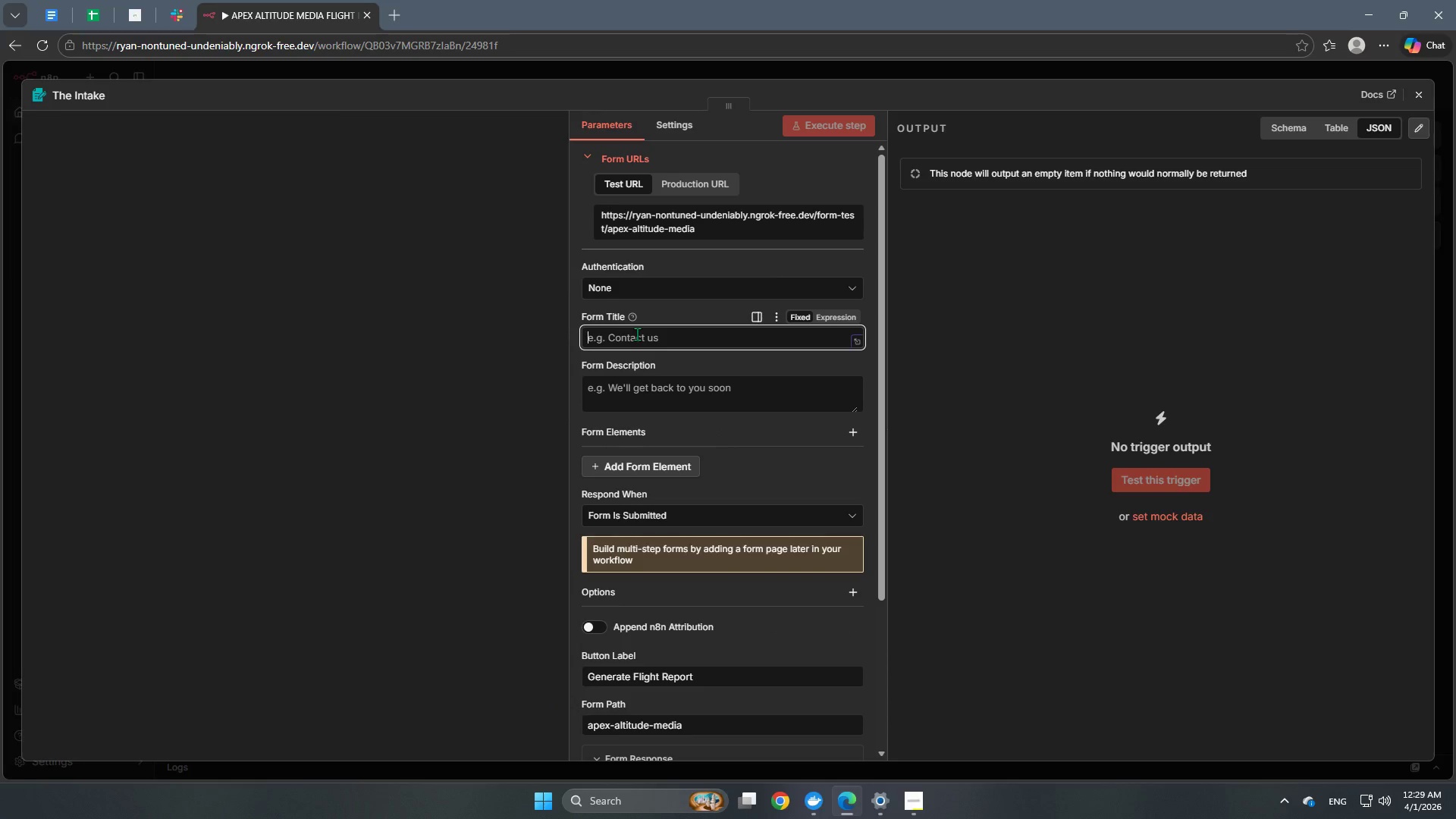 
type(Apex Team Mission Control)
 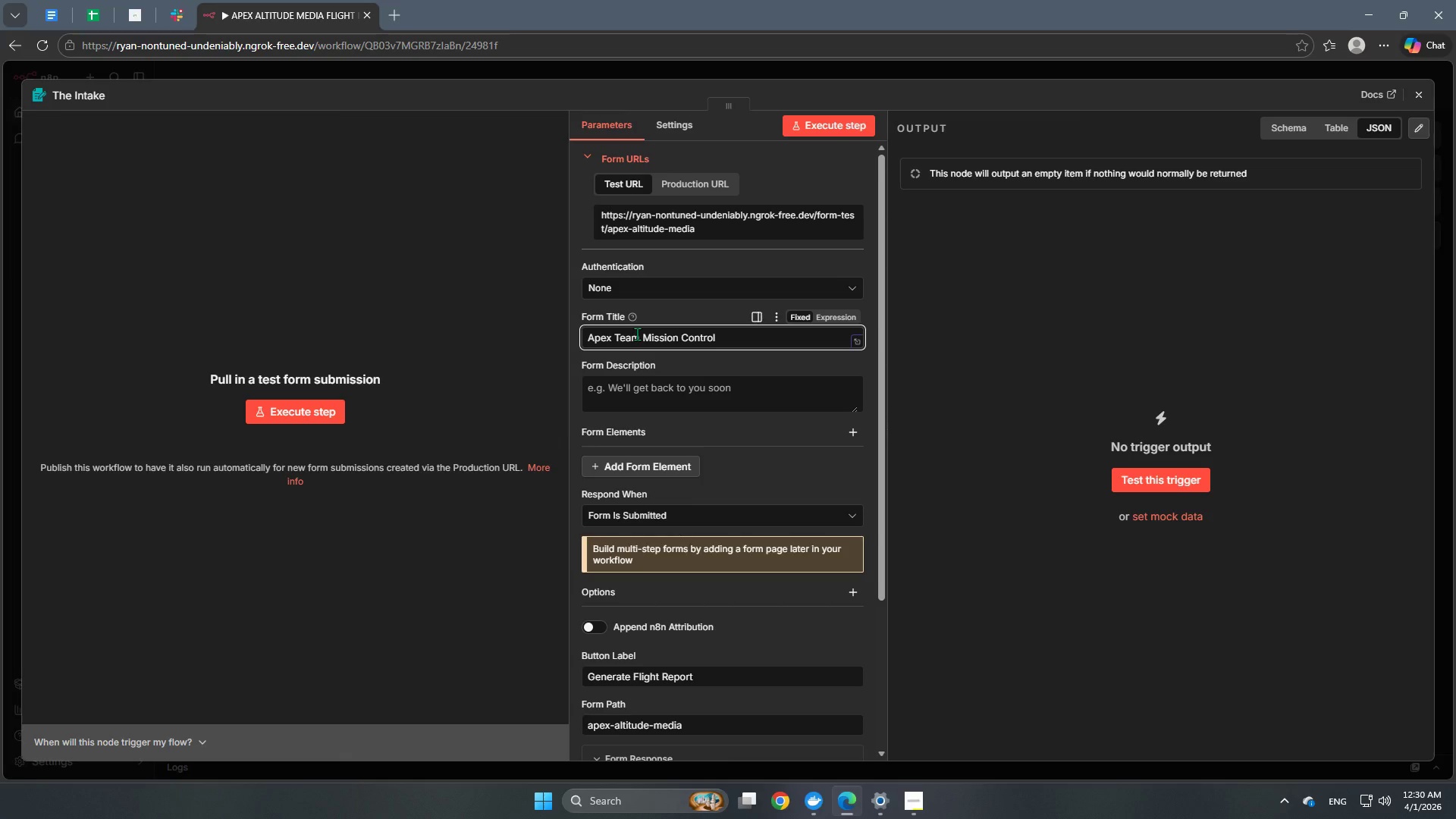 
left_click([761, 436])
 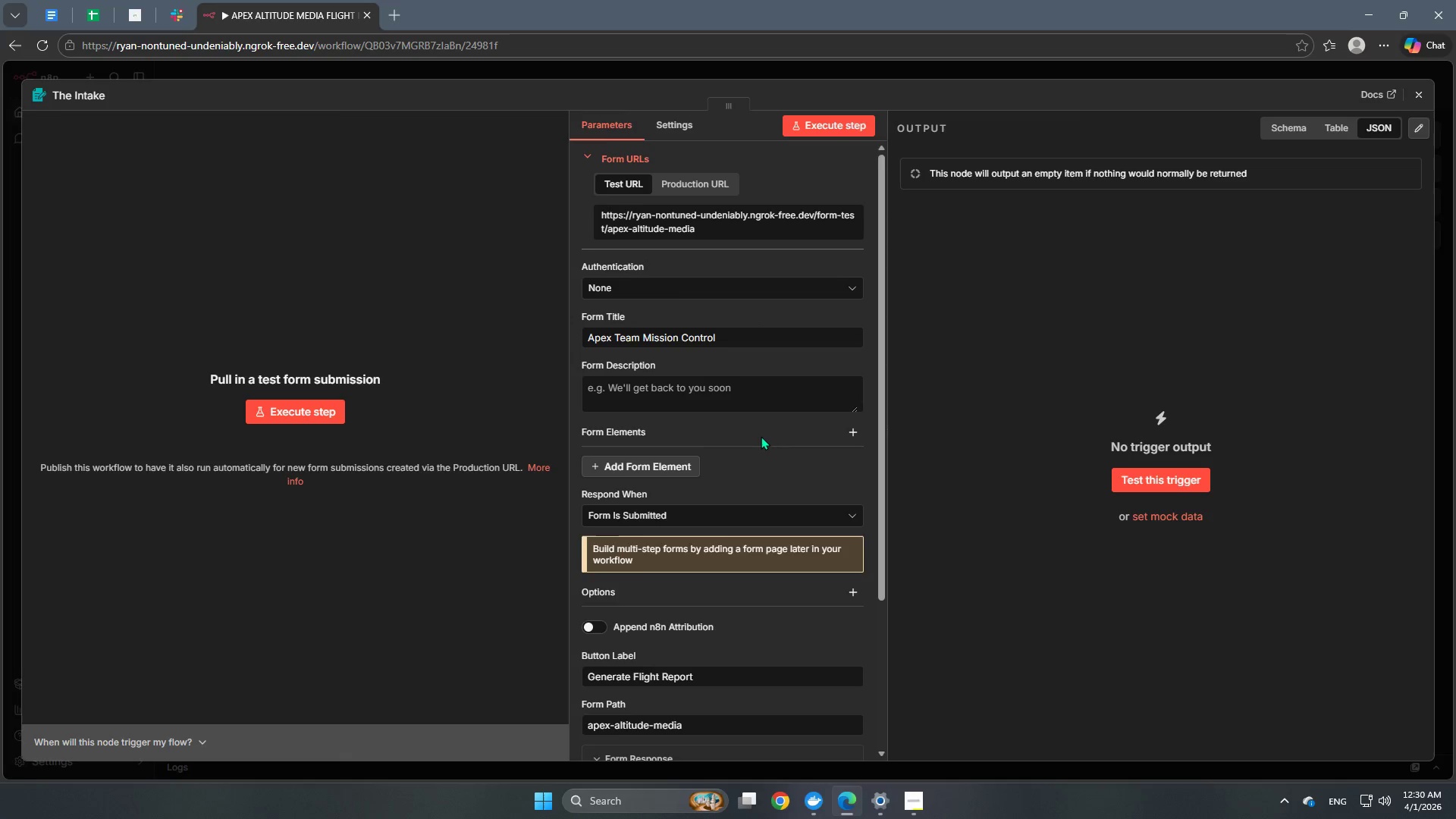 
scroll: coordinate [761, 436], scroll_direction: up, amount: 2.0
 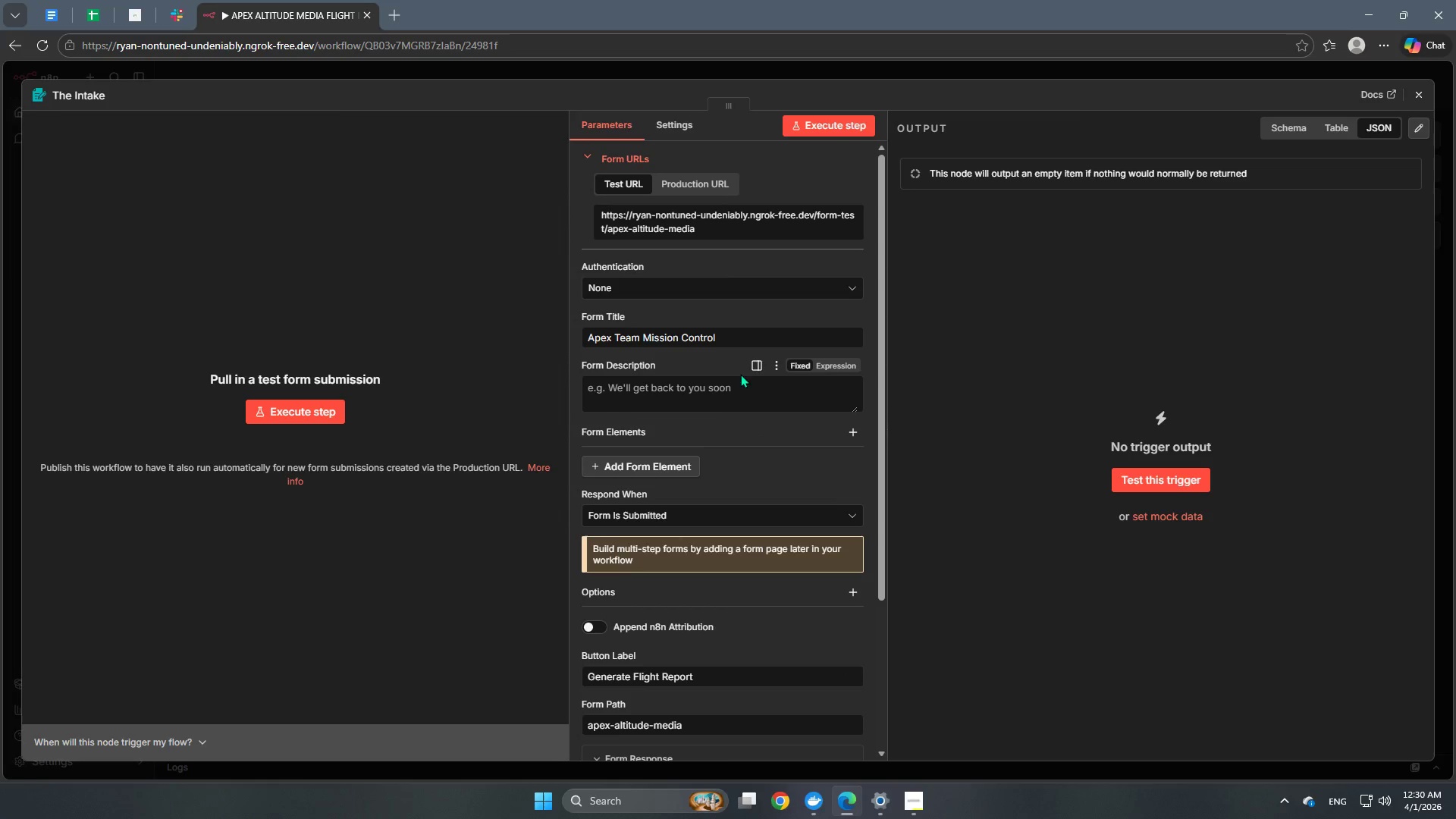 
left_click([733, 388])
 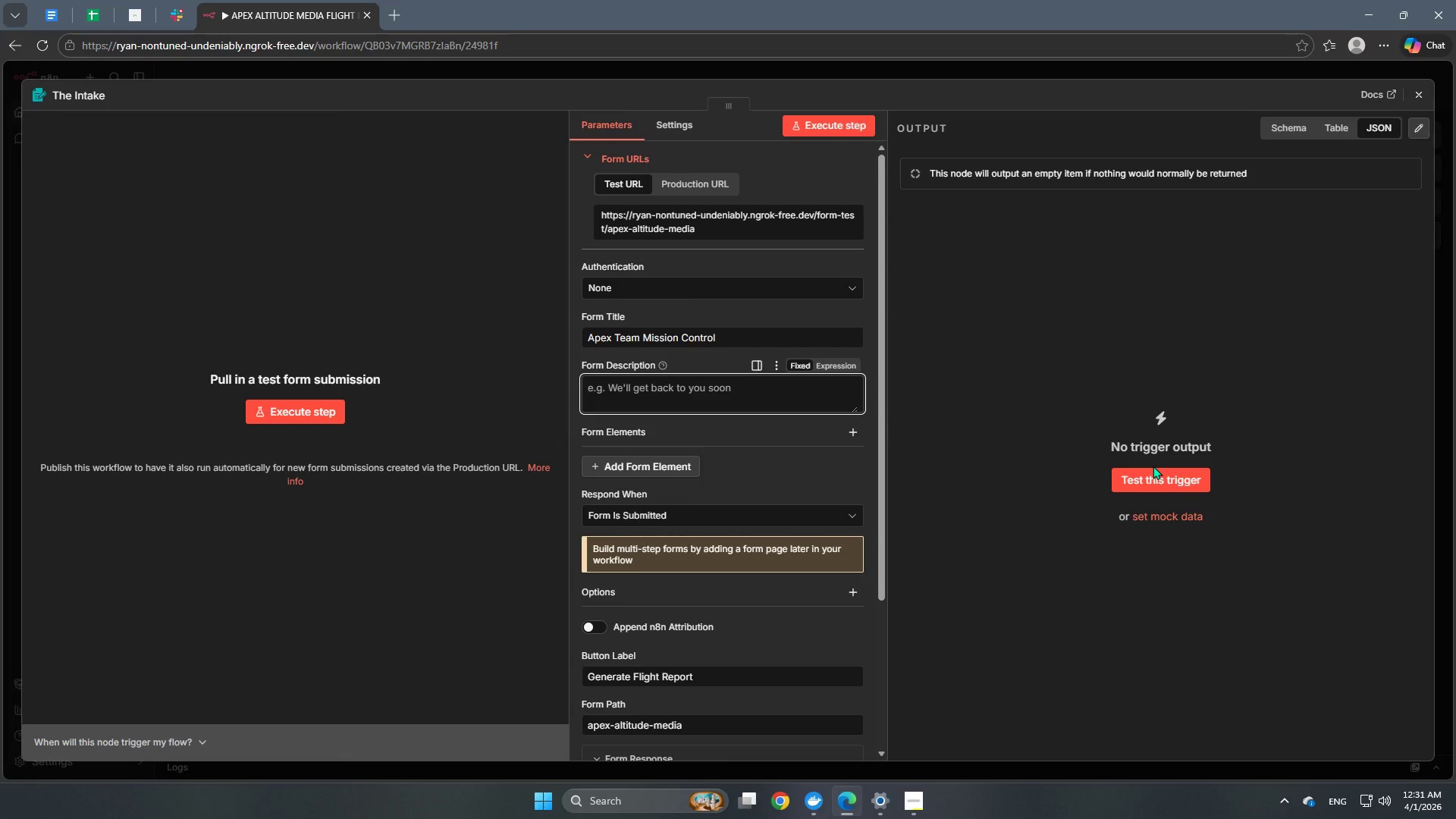 
wait(60.5)
 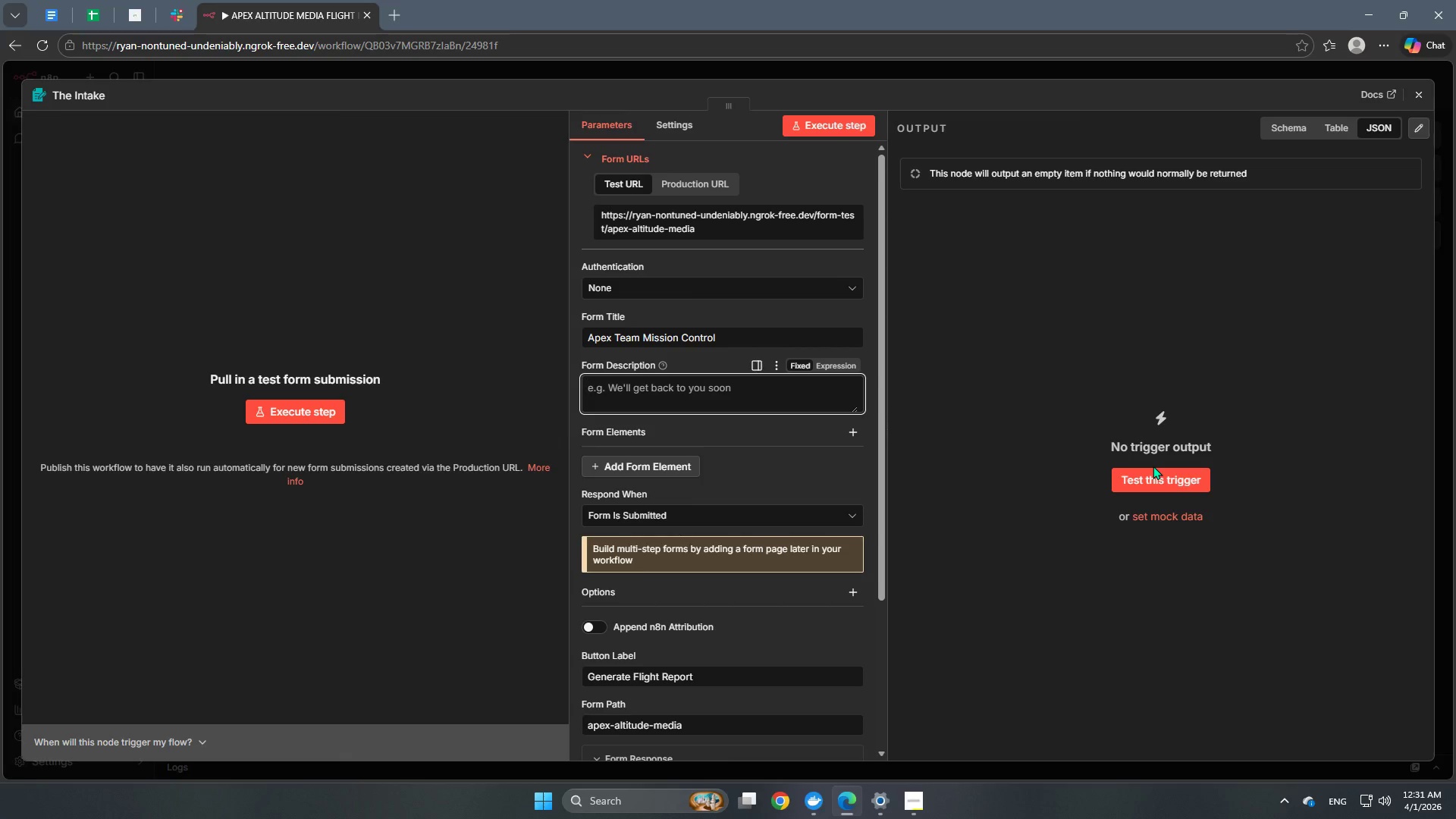 
hold_key(key=ShiftLeft, duration=0.77)
 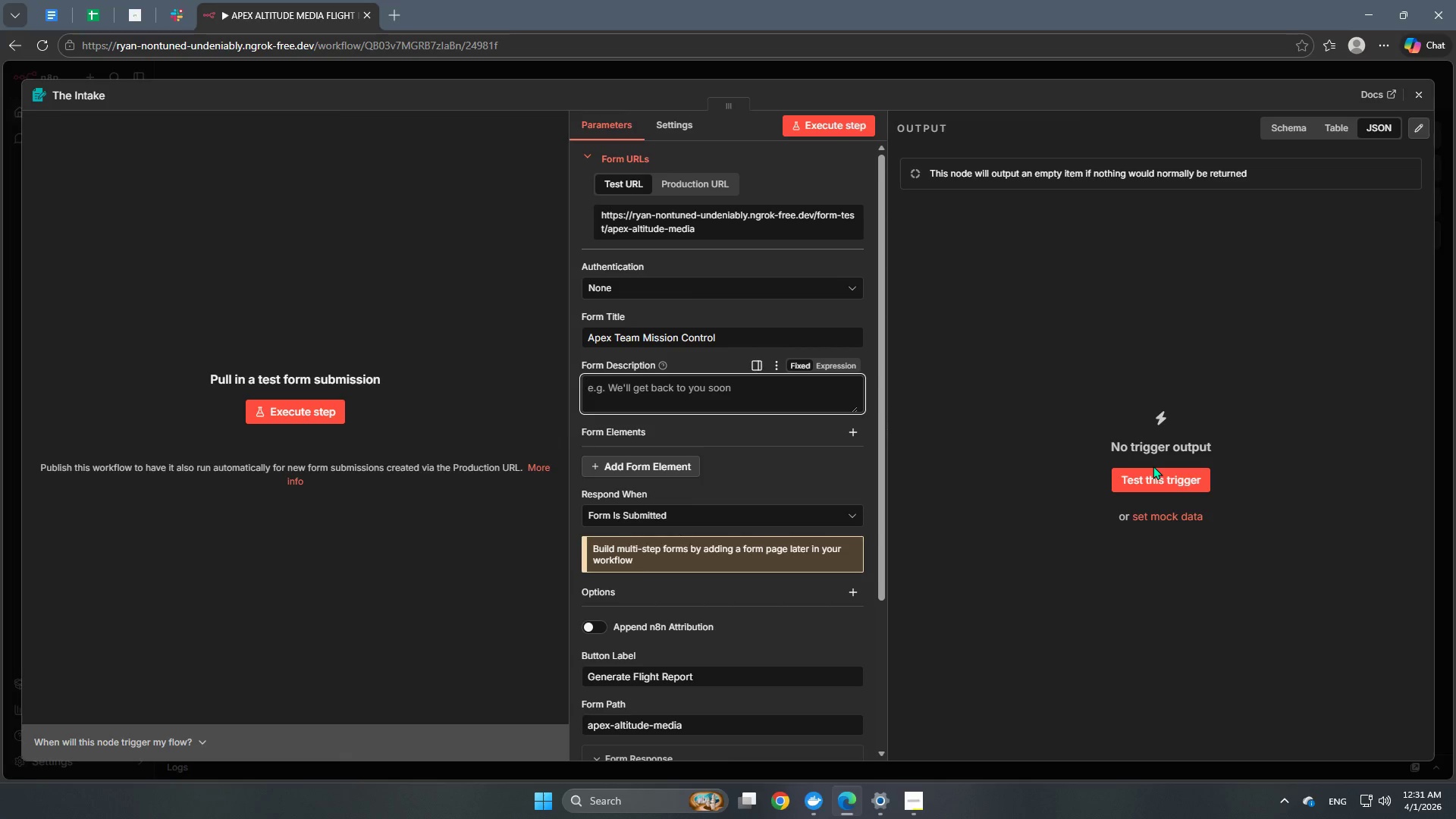 
type(This form is stricly f)
key(Backspace)
key(Backspace)
key(Backspace)
key(Backspace)
type(tly for Apex Altitude Media internal )
 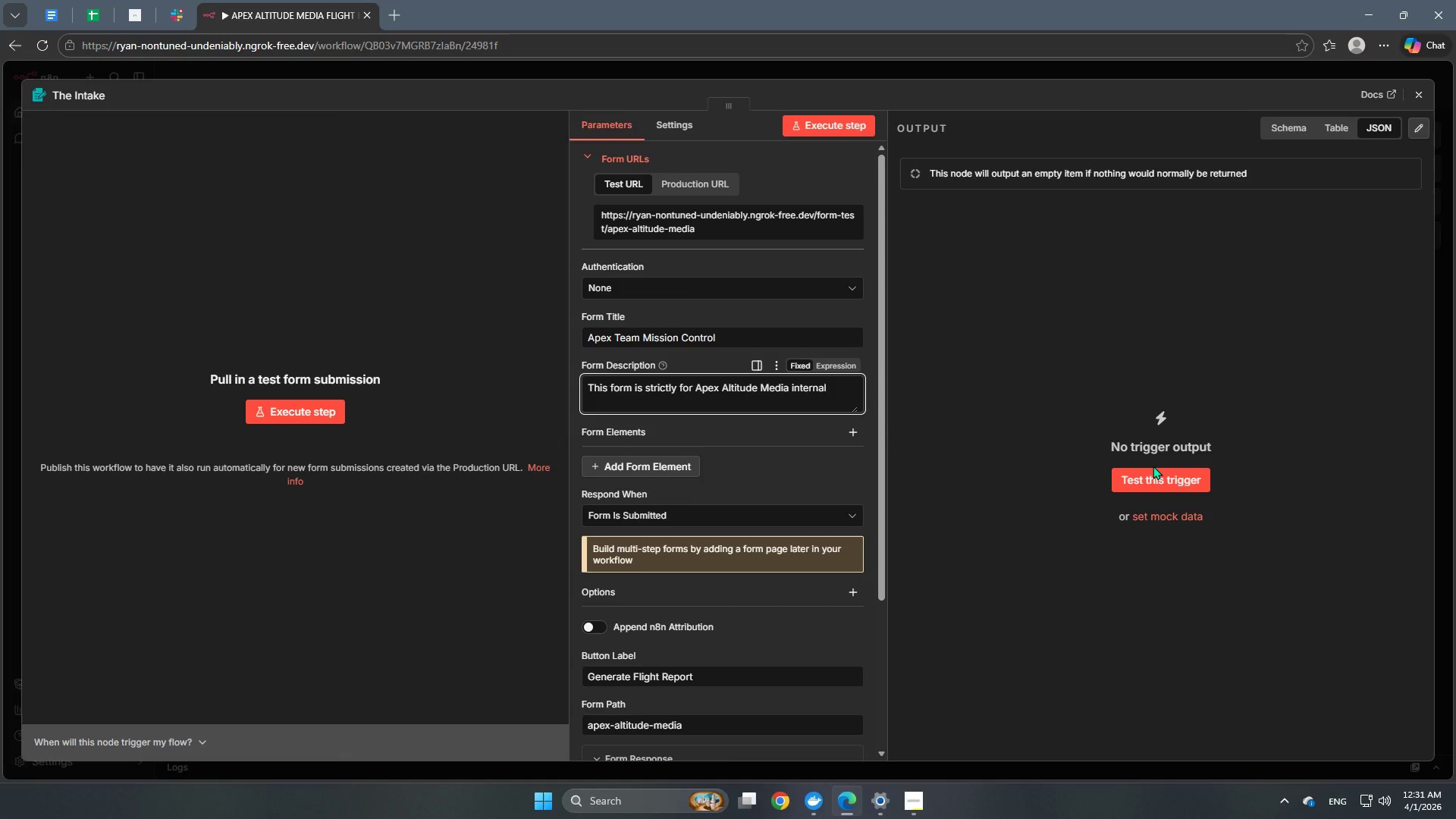 
type(team use only. Pl)
key(Backspace)
type(aste the client's email)
key(Backspace)
key(Backspace)
key(Backspace)
key(Backspace)
key(Backspace)
key(Backspace)
key(Backspace)
type( emails here for automated safety analysis. )
 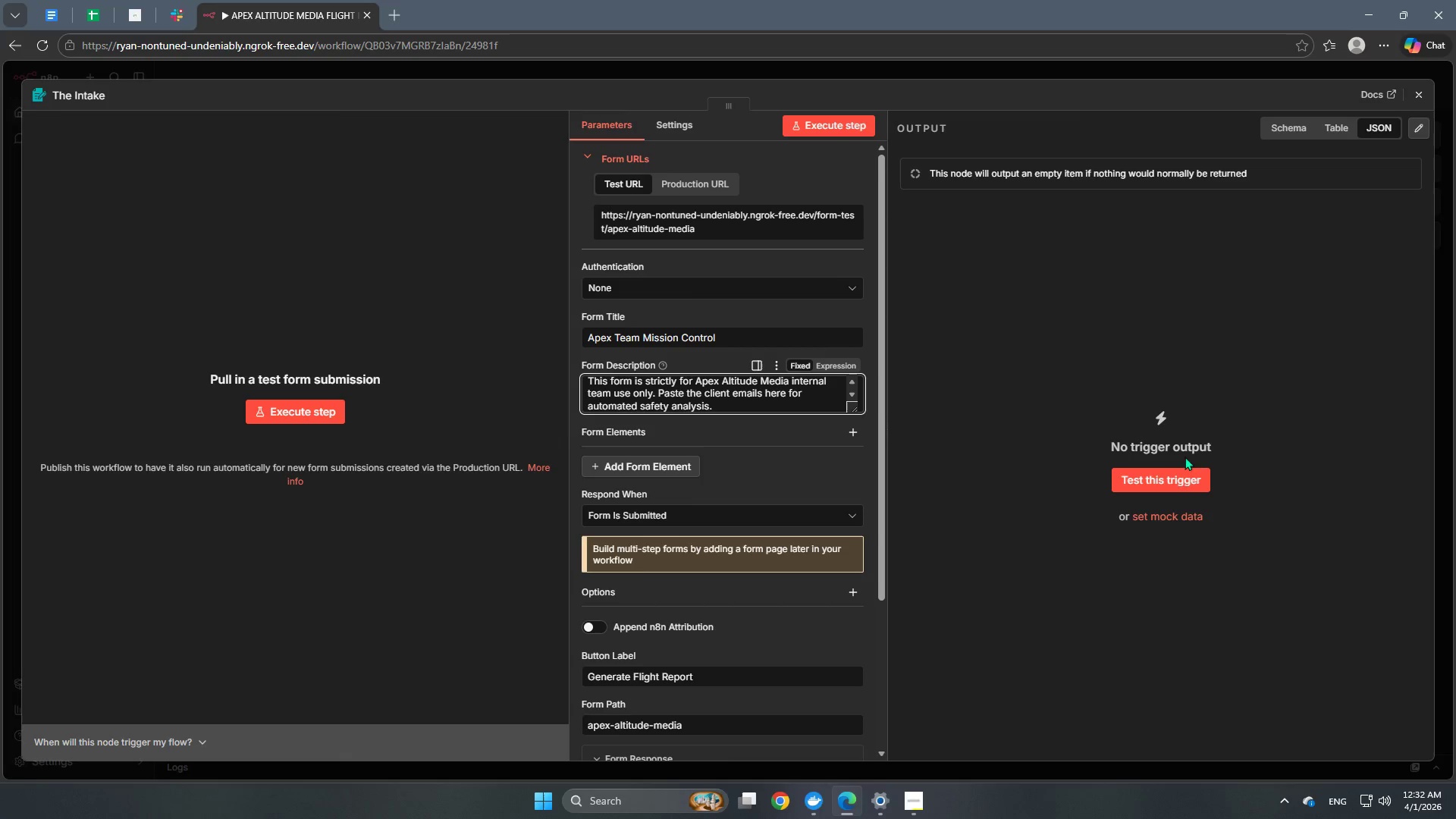 
scroll: coordinate [795, 394], scroll_direction: up, amount: 1.0
 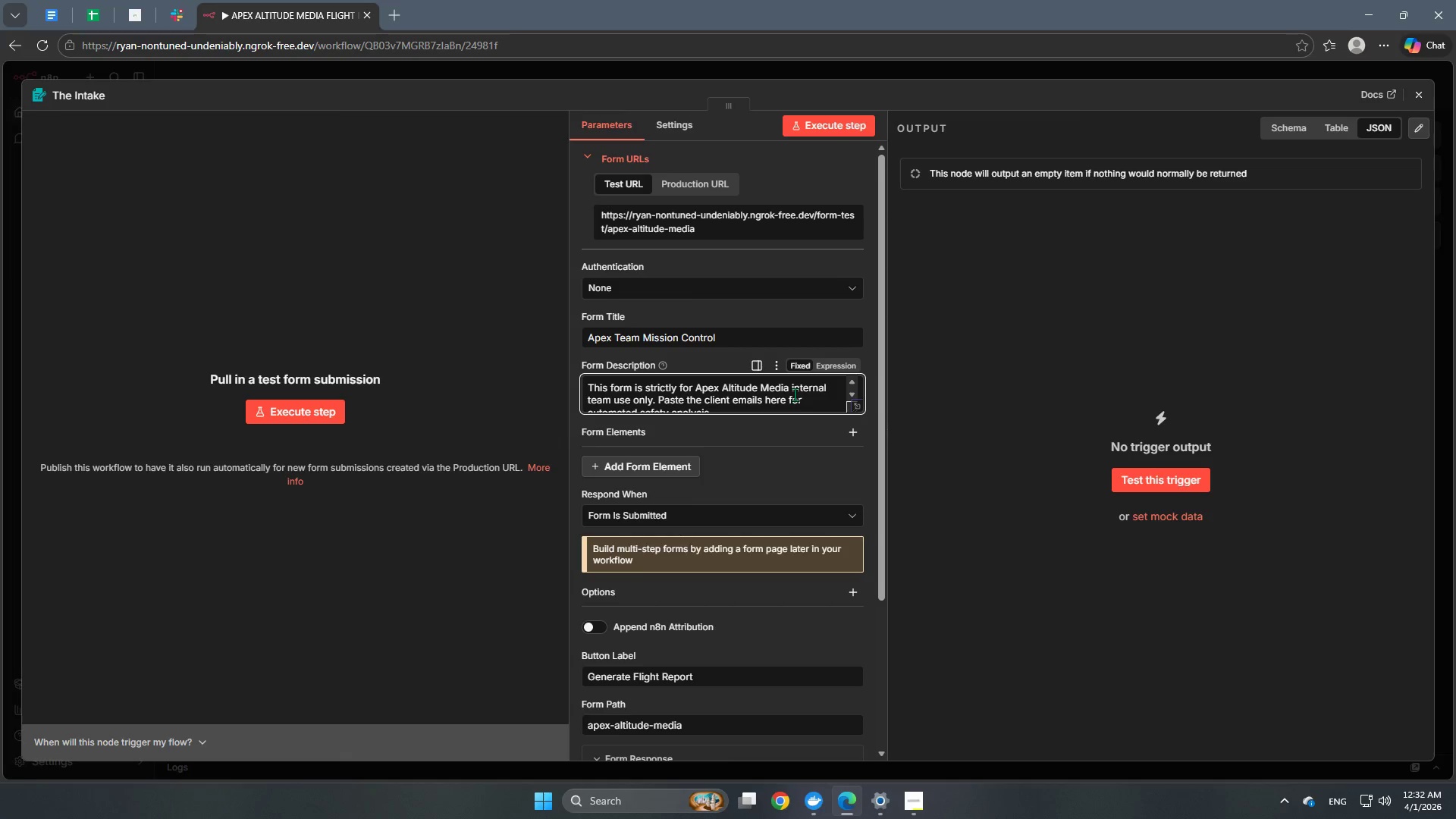 
scroll: coordinate [795, 394], scroll_direction: none, amount: 0.0
 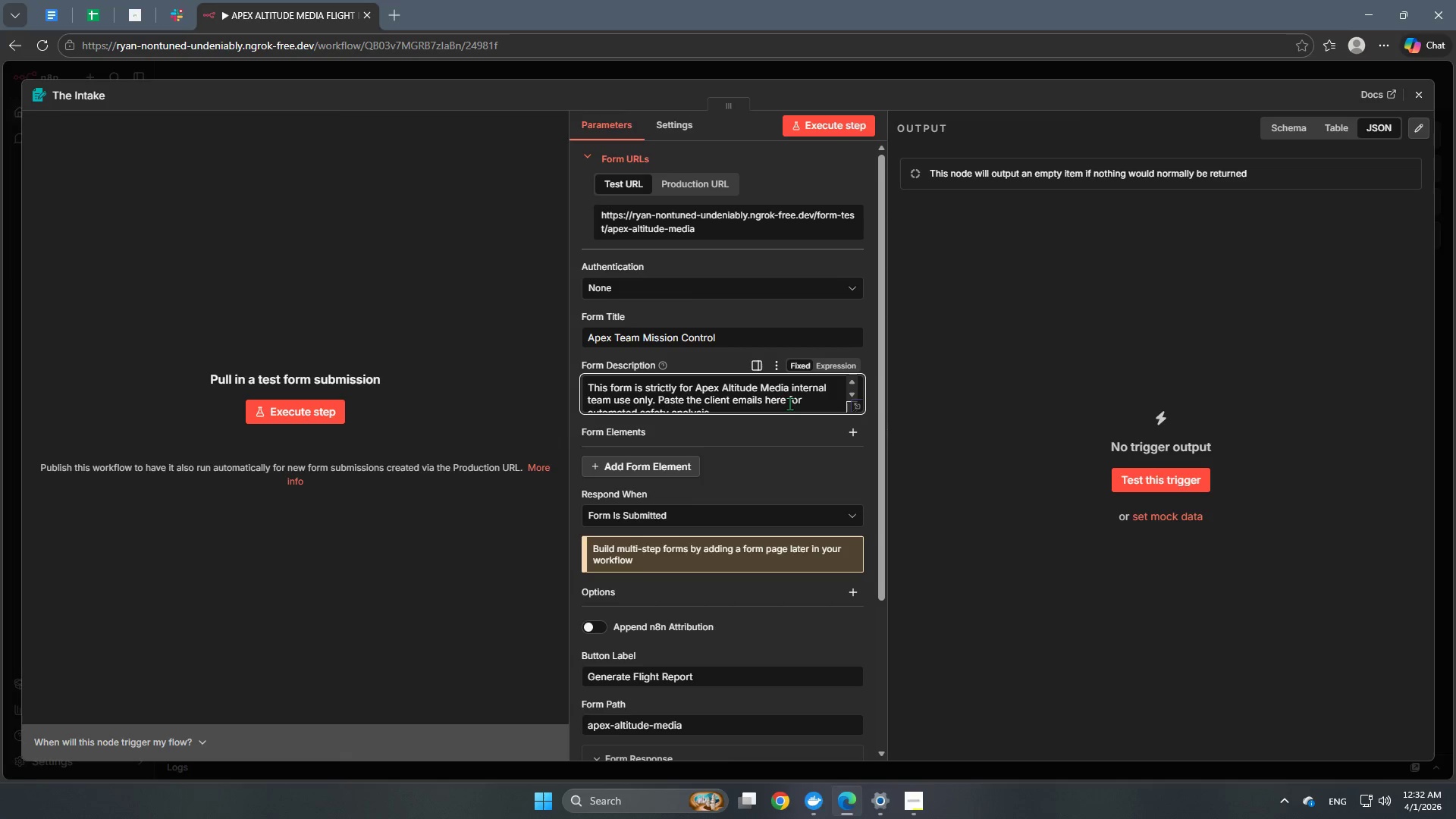 
scroll: coordinate [789, 403], scroll_direction: down, amount: 1.0
 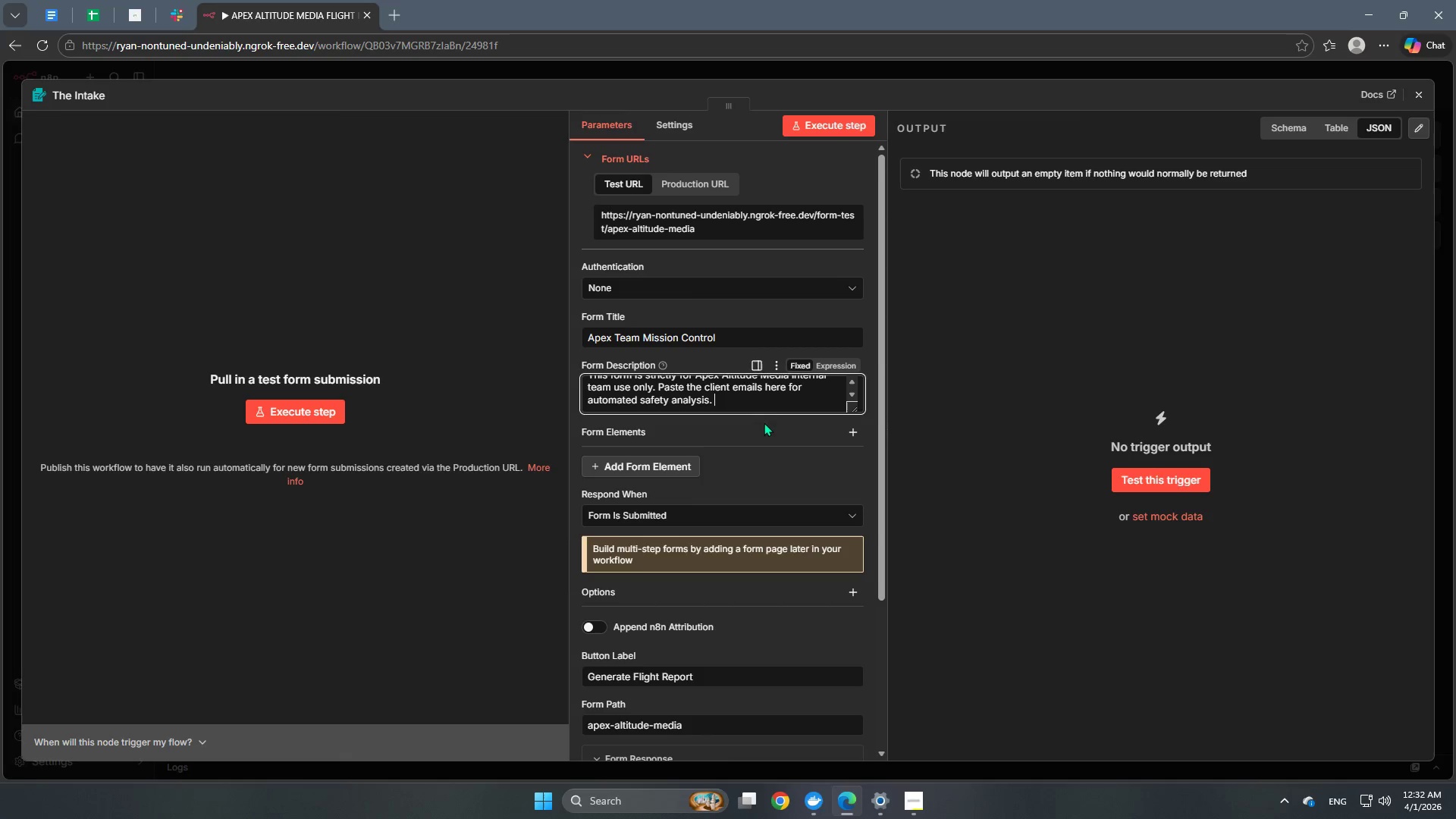 
left_click([764, 422])
 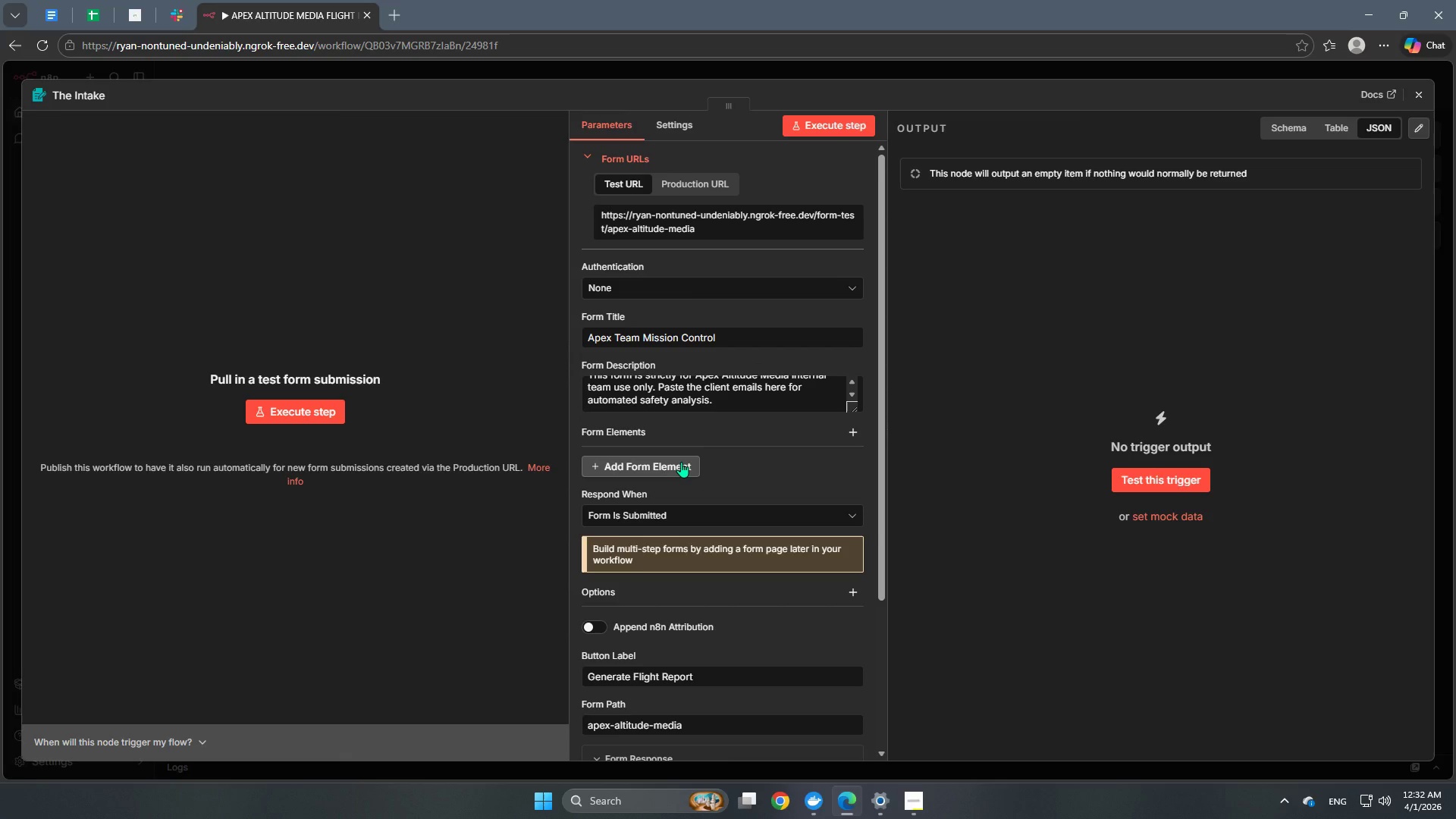 
left_click([681, 462])
 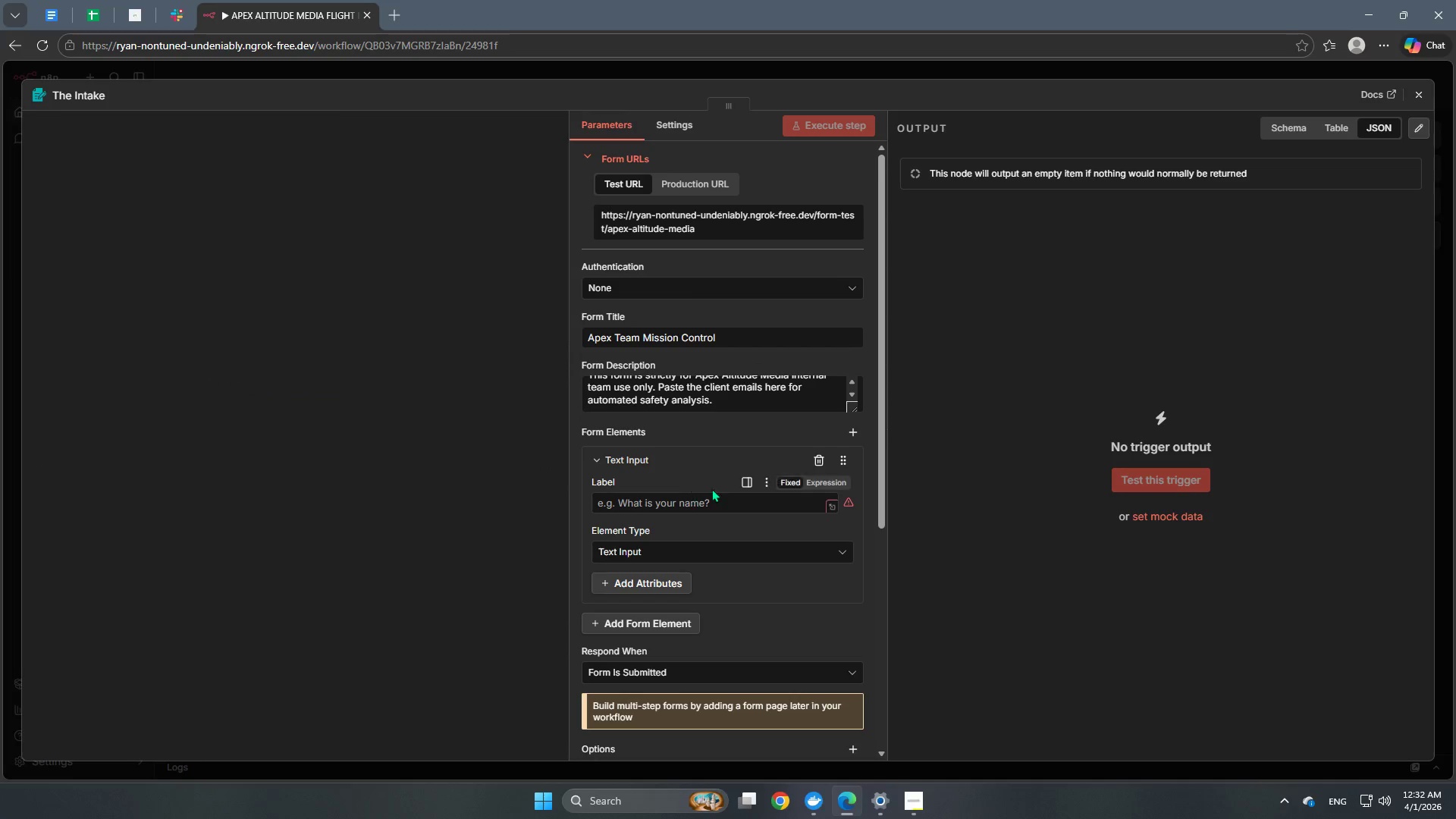 
scroll: coordinate [739, 469], scroll_direction: down, amount: 2.0
 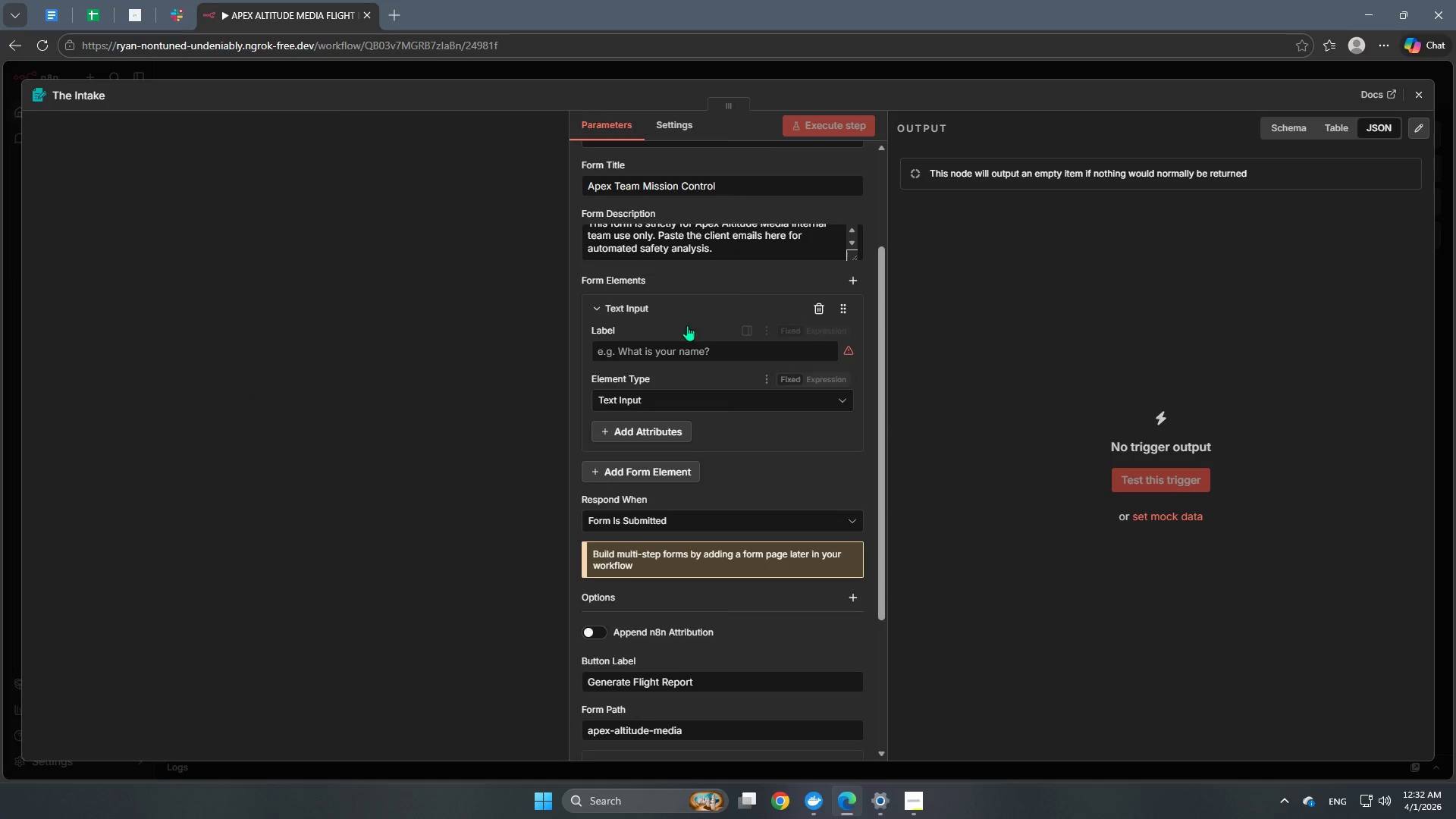 
left_click([684, 347])
 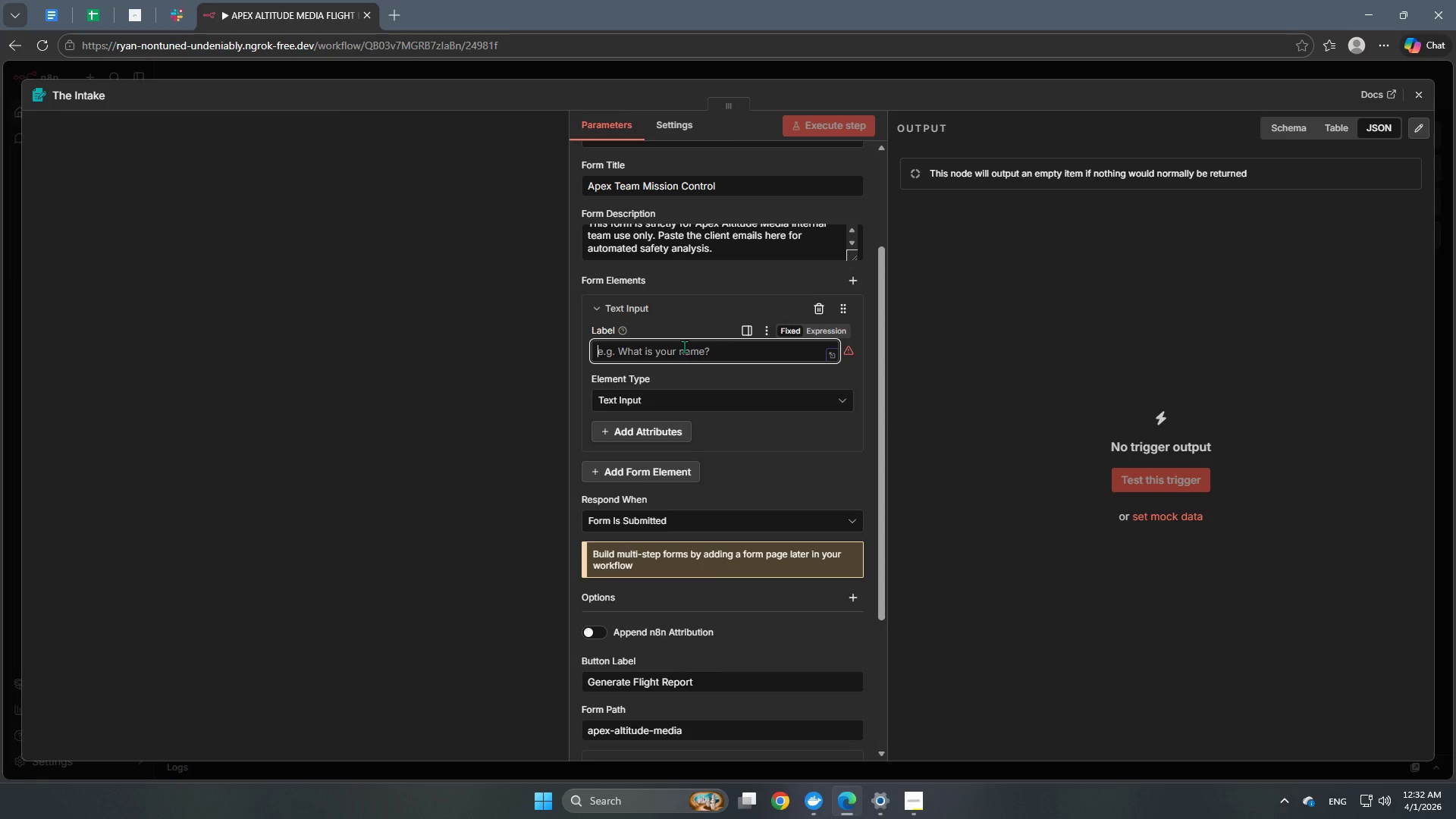 
type(Client Name)
 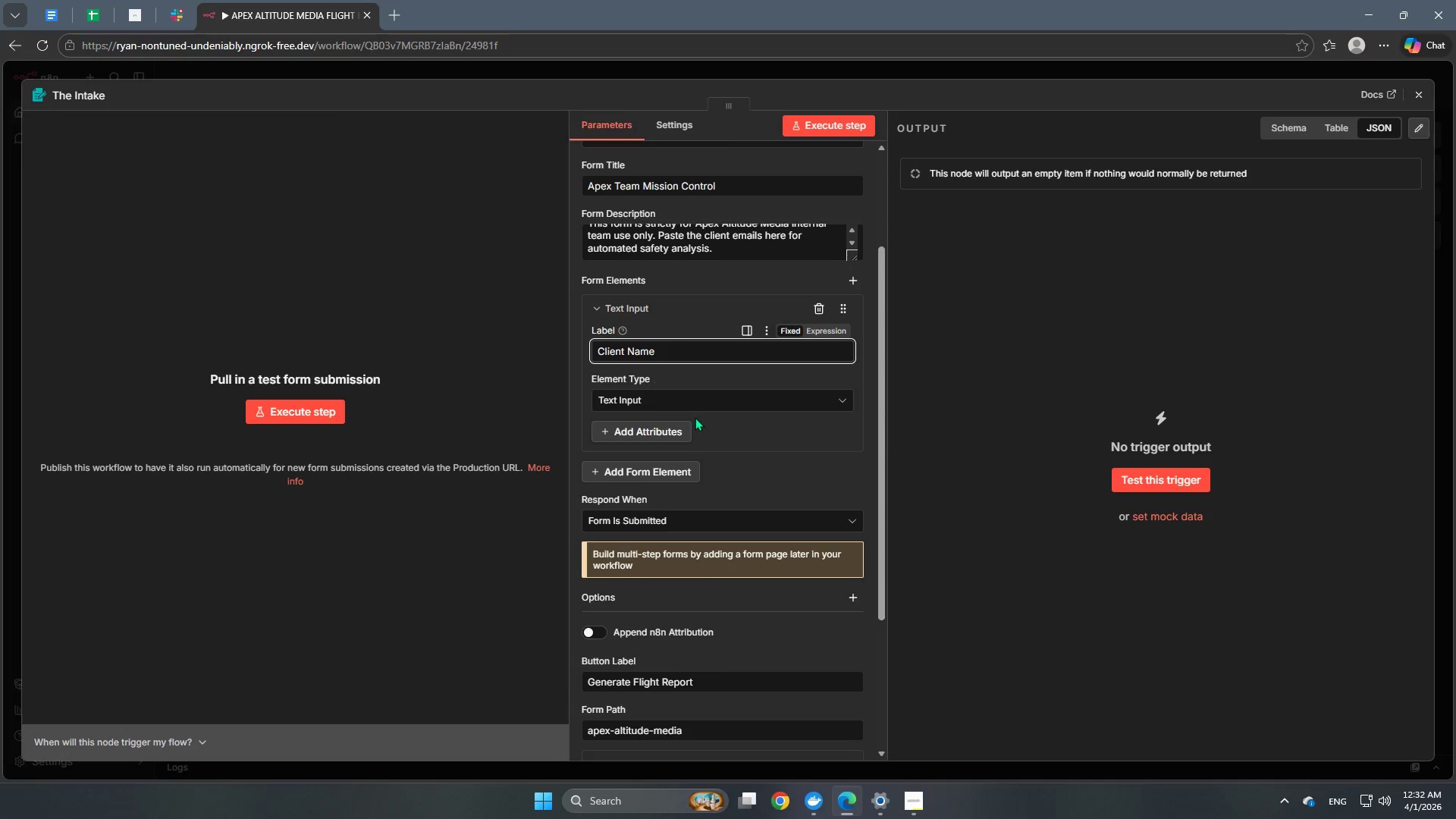 
left_click([761, 428])
 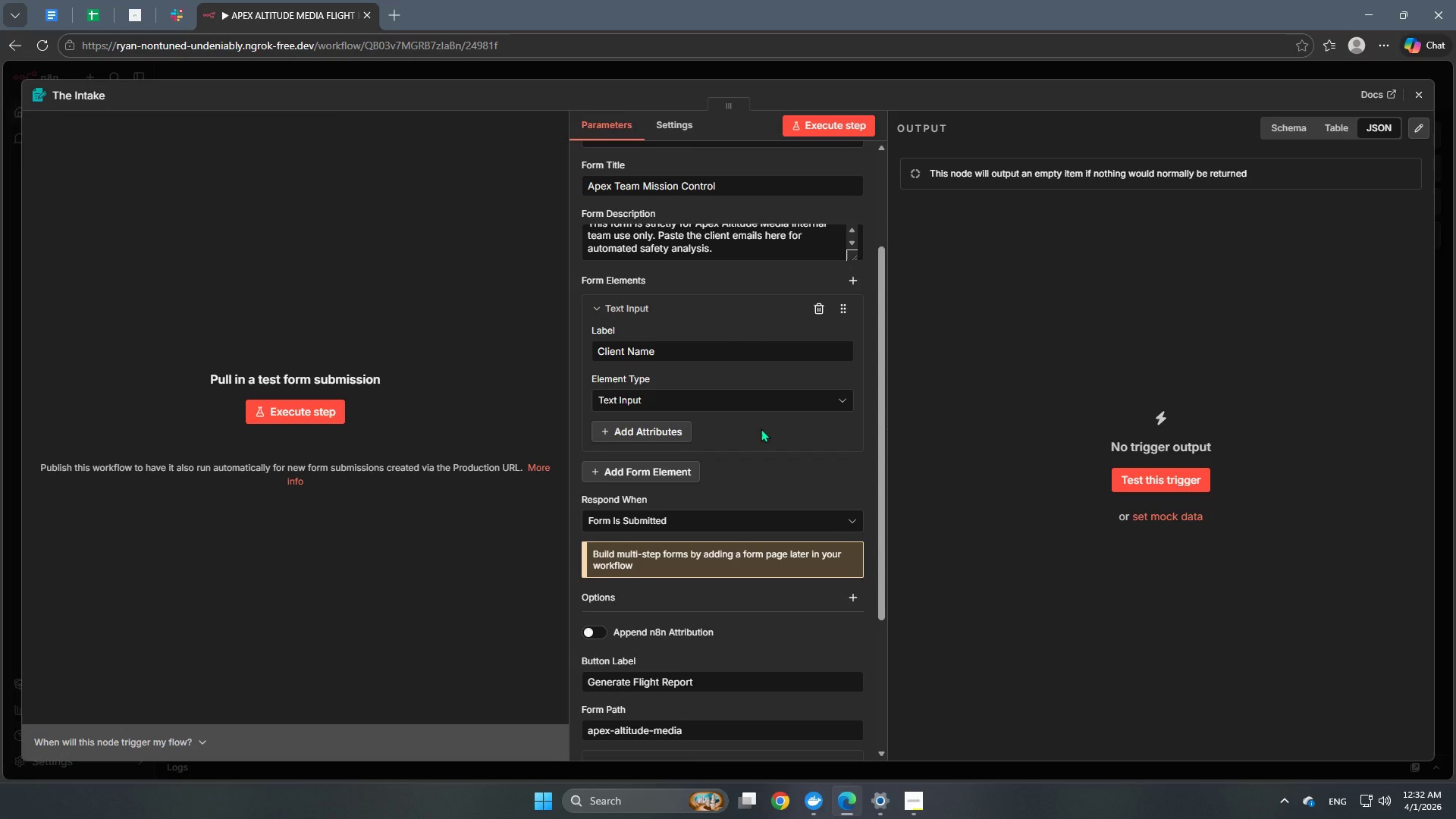 
scroll: coordinate [761, 428], scroll_direction: up, amount: 1.0
 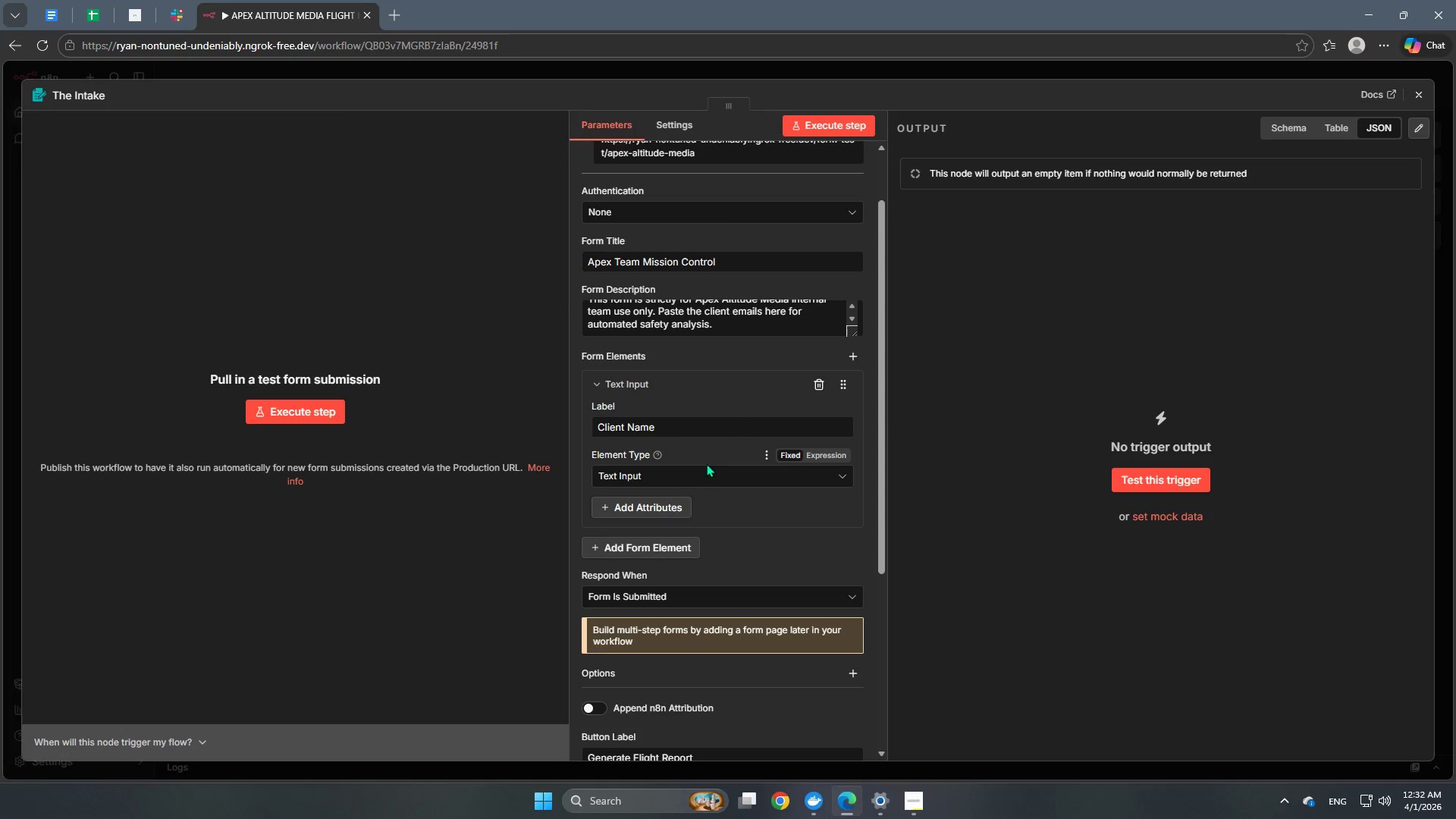 
left_click([696, 475])
 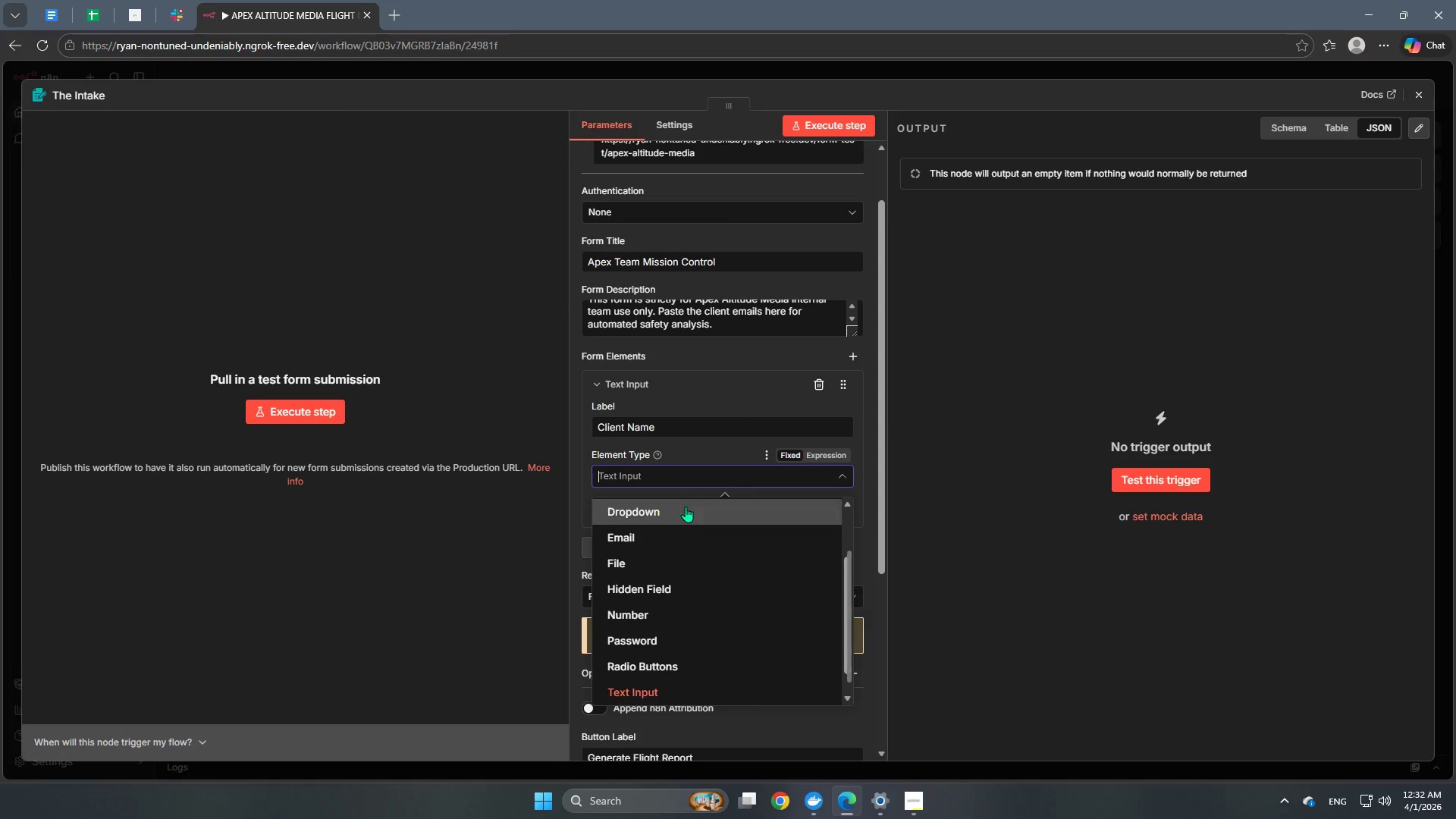 
scroll: coordinate [728, 585], scroll_direction: down, amount: 2.0
 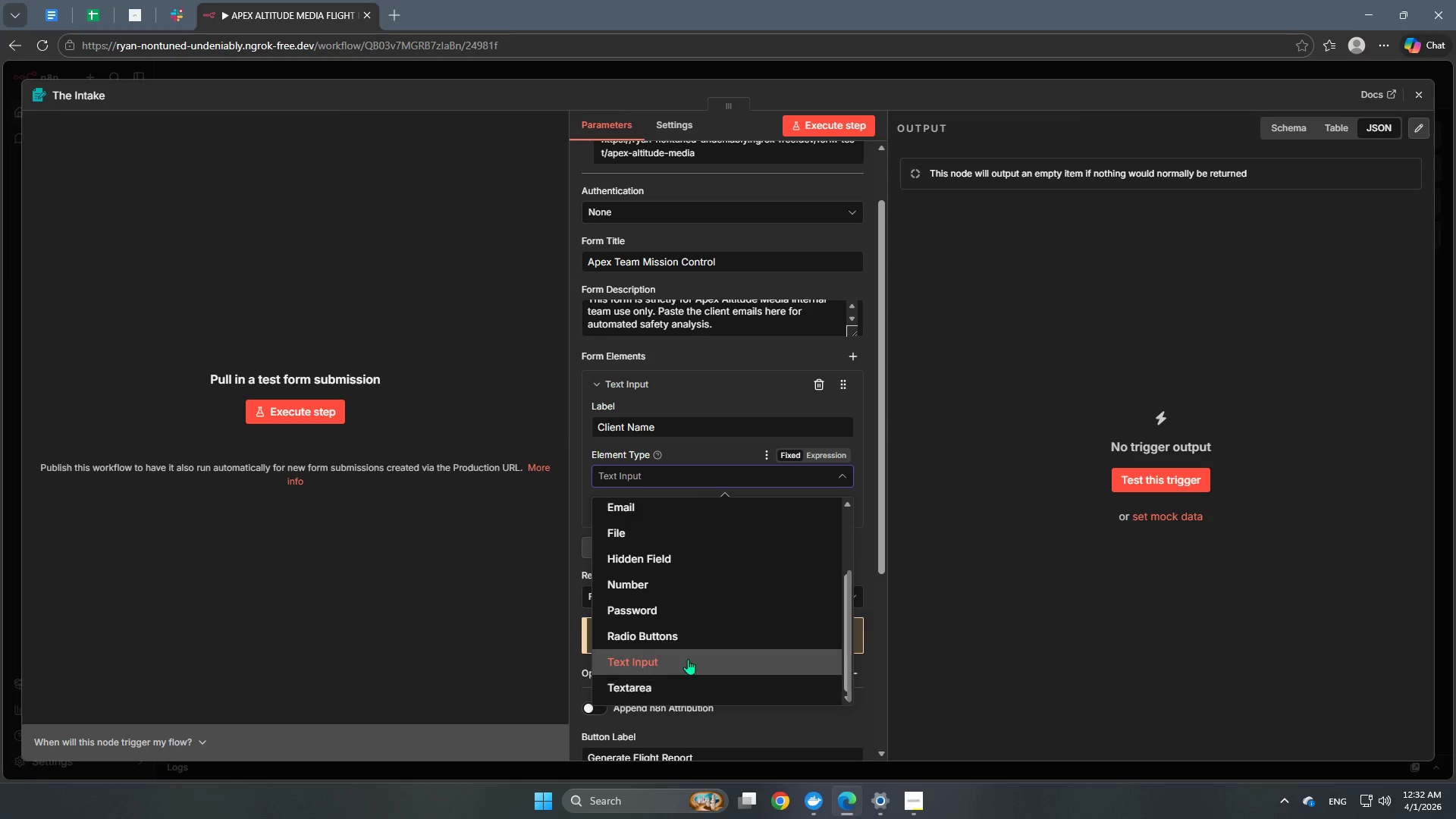 
left_click([689, 654])
 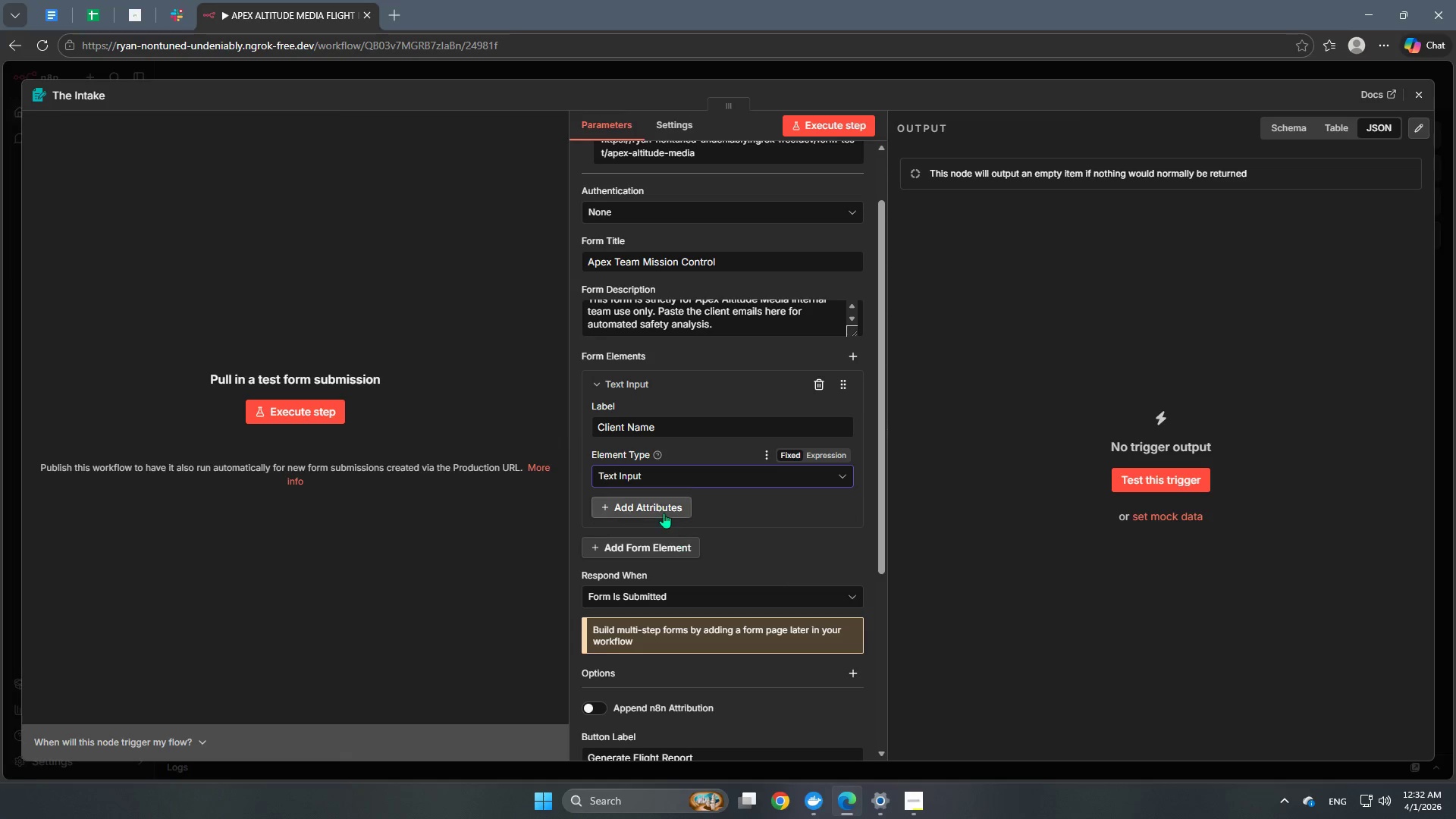 
left_click([664, 507])
 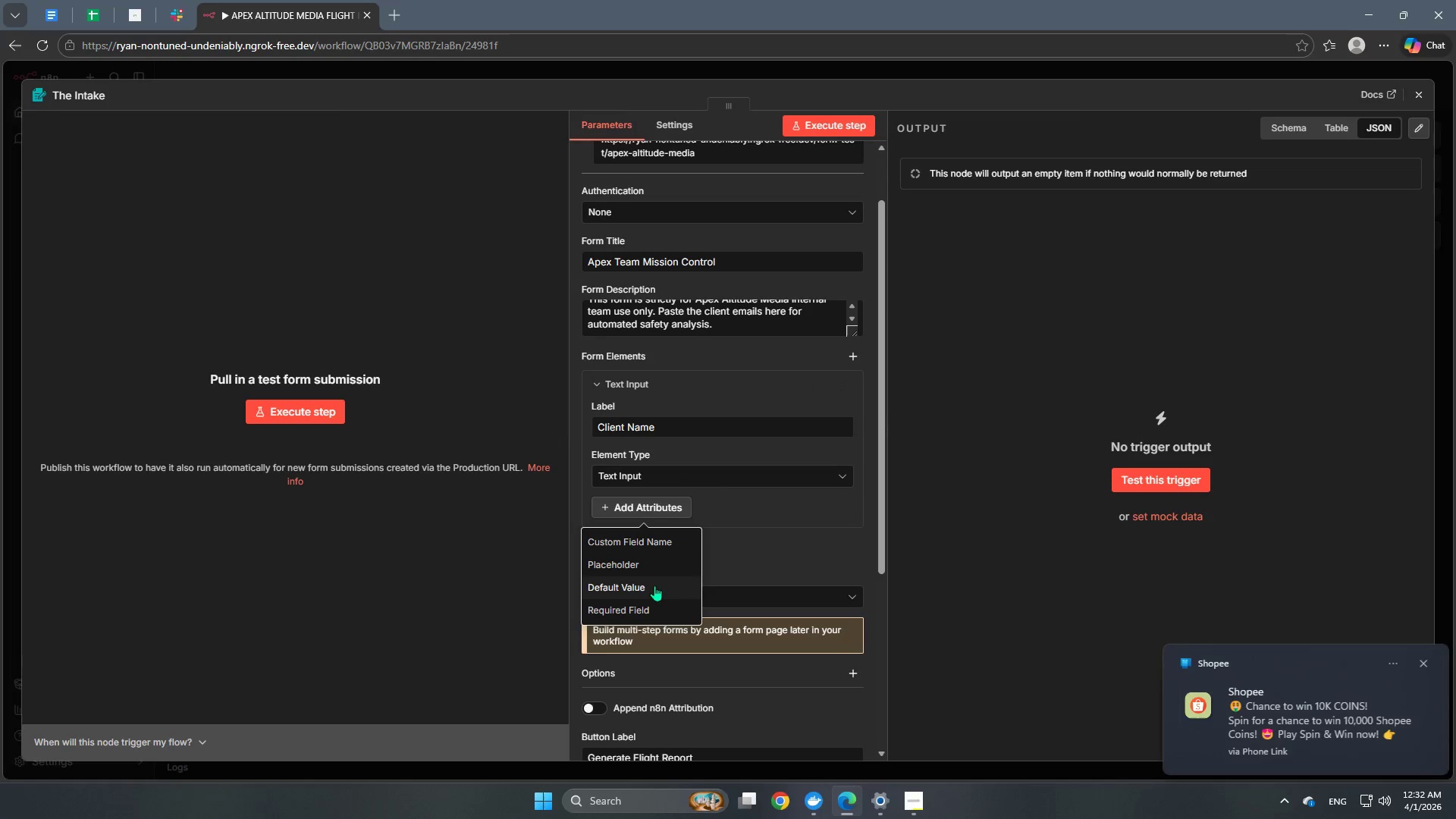 
left_click([651, 609])
 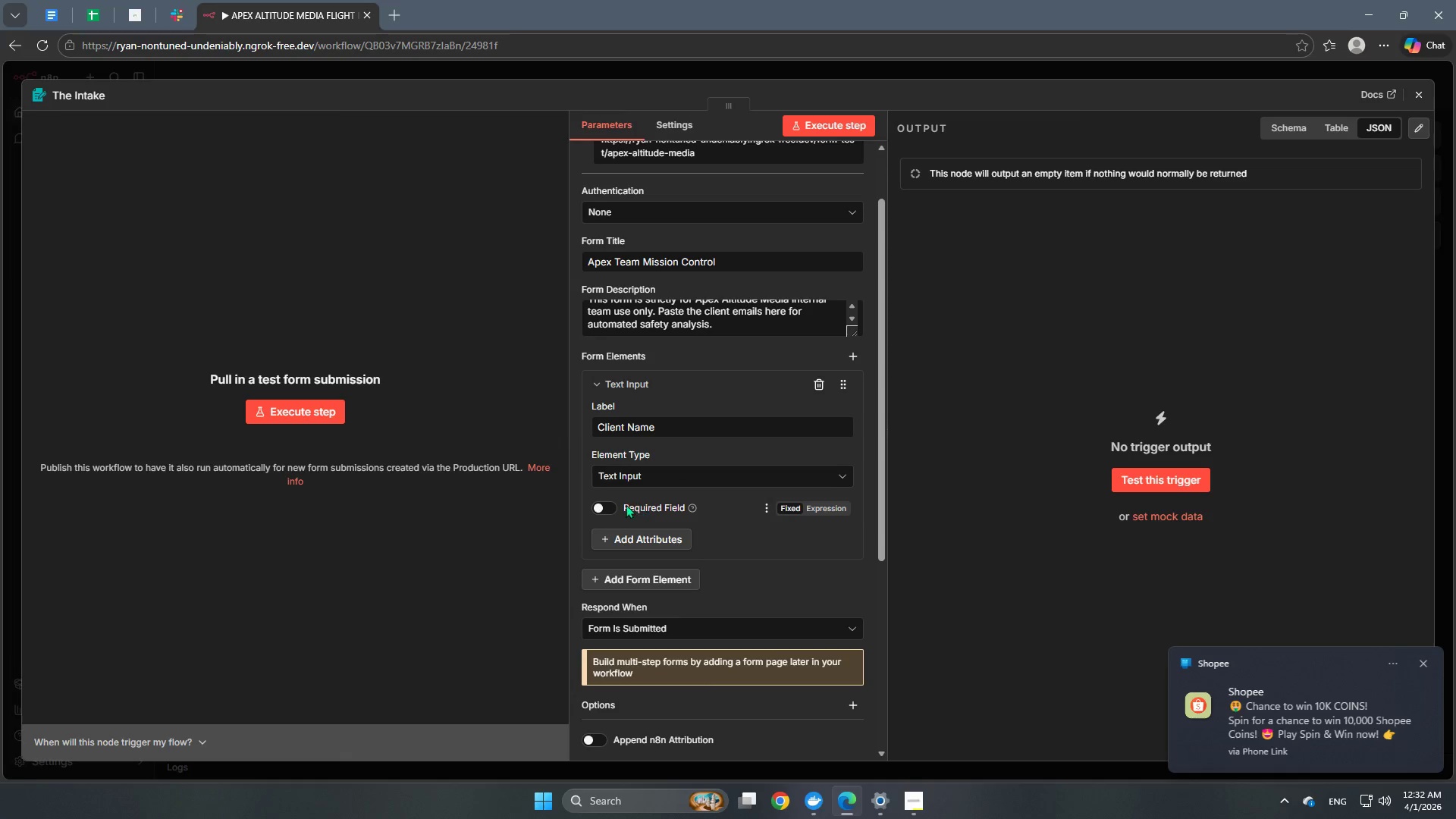 
left_click([608, 500])
 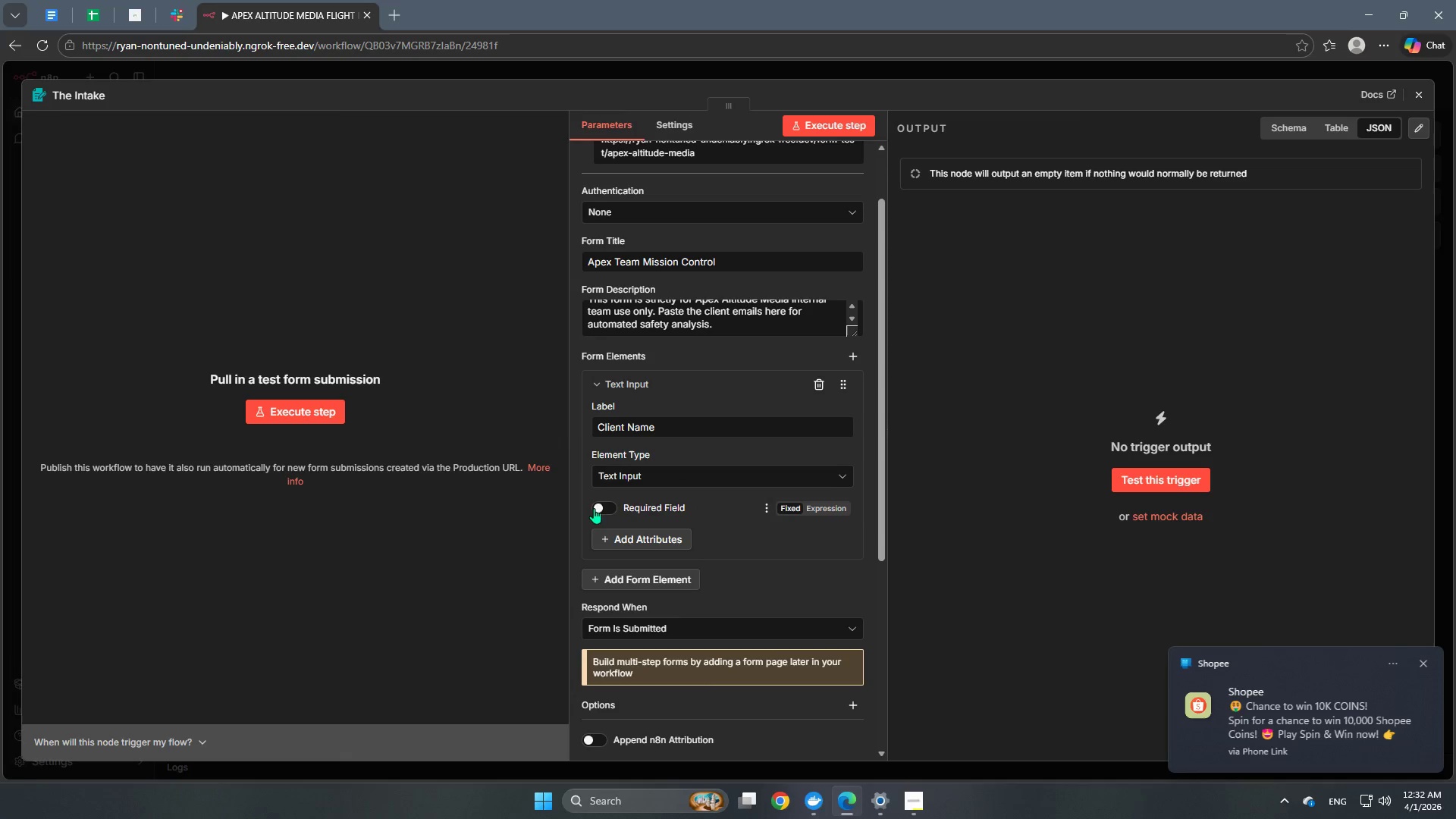 
left_click([603, 510])
 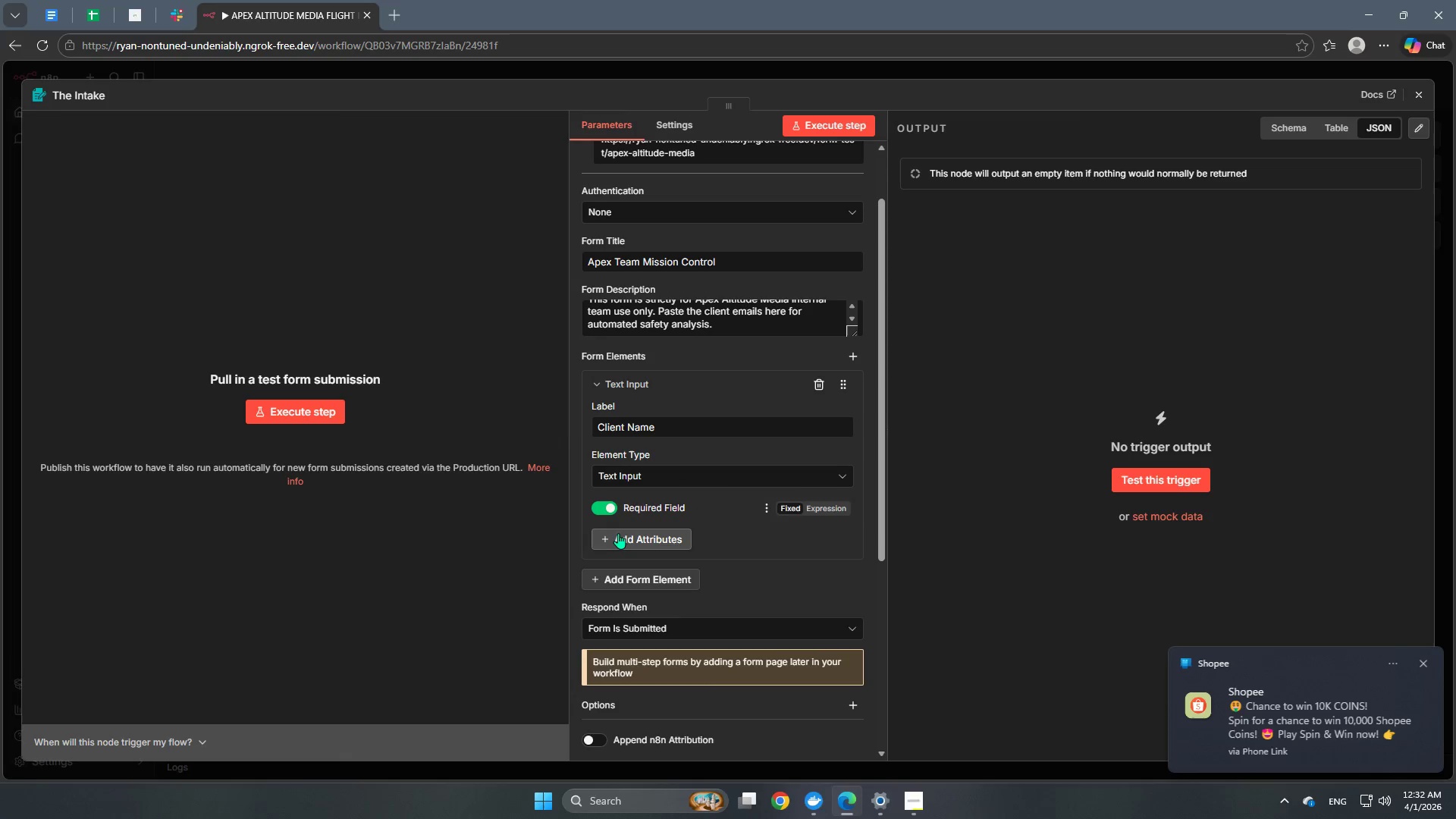 
left_click([618, 533])
 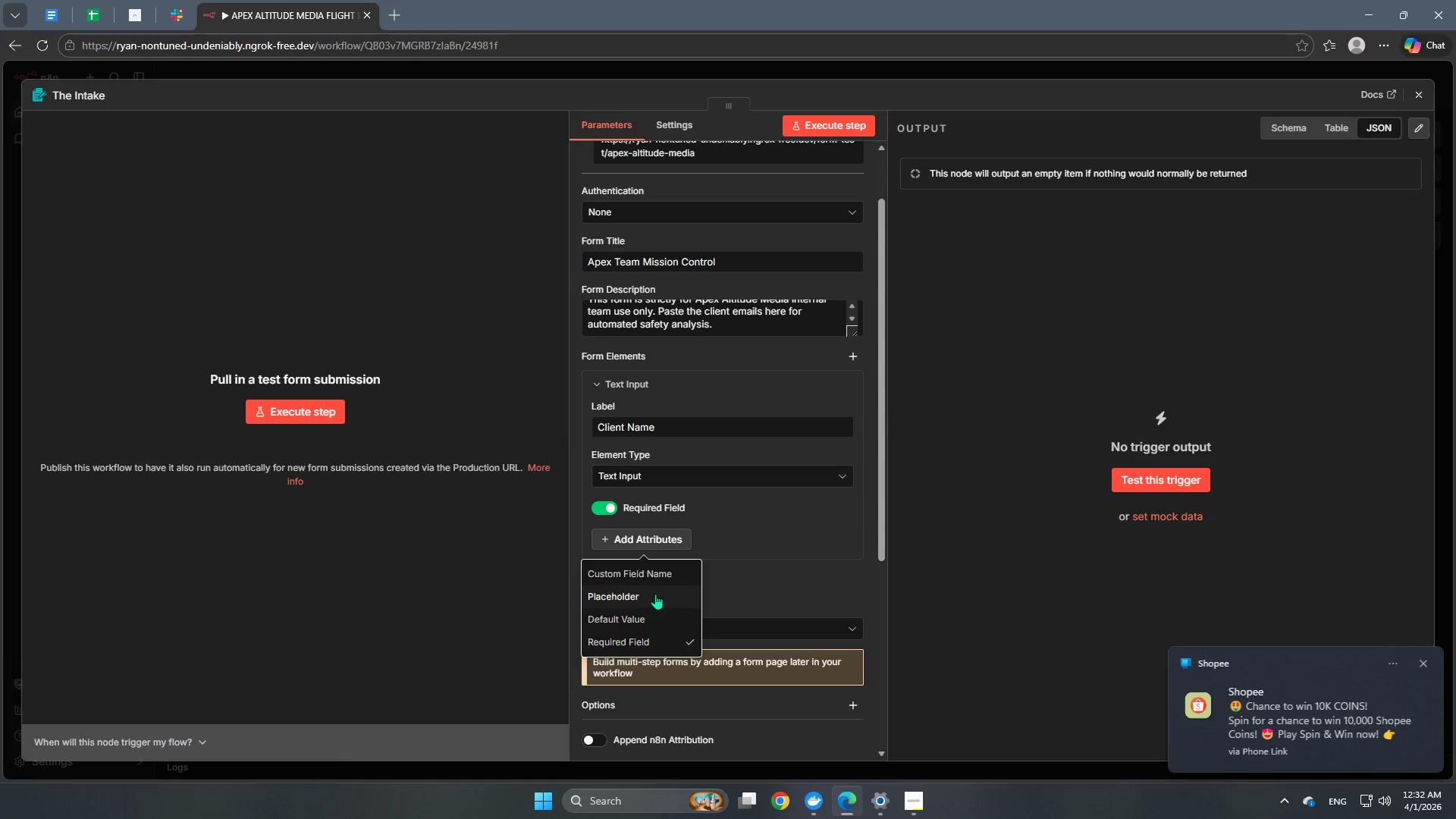 
left_click([656, 592])
 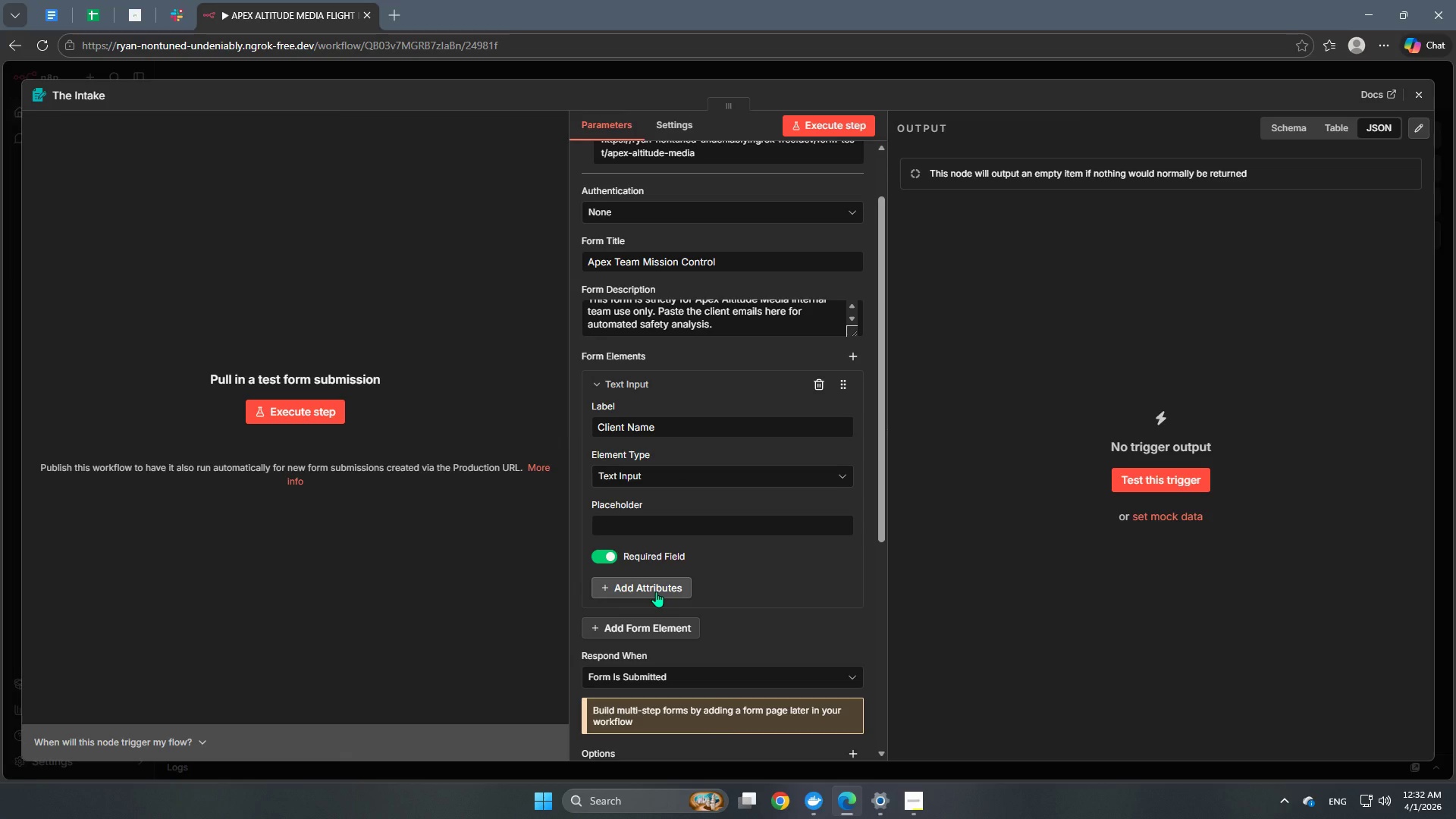 
wait(6.42)
 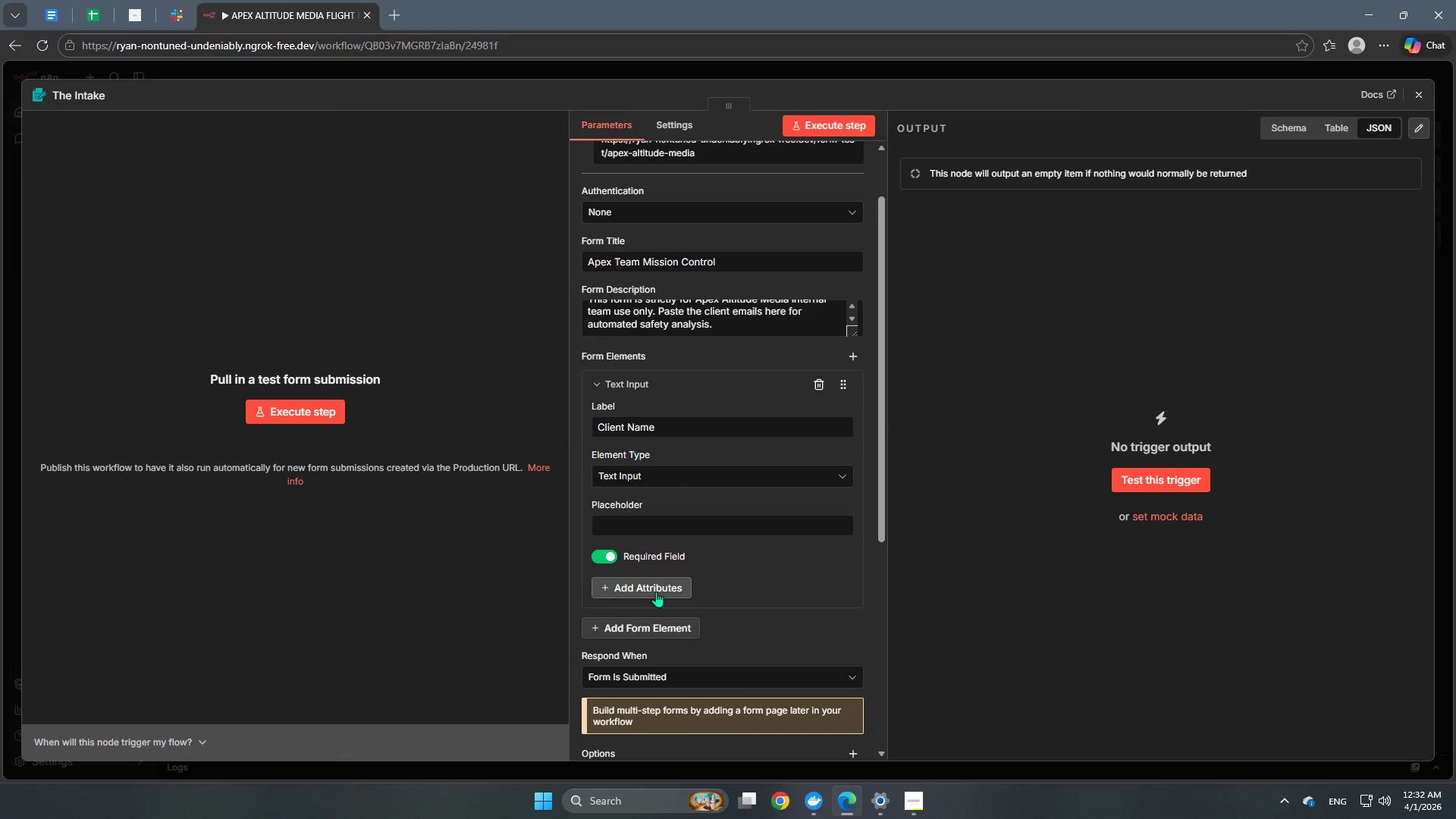 
left_click([661, 529])
 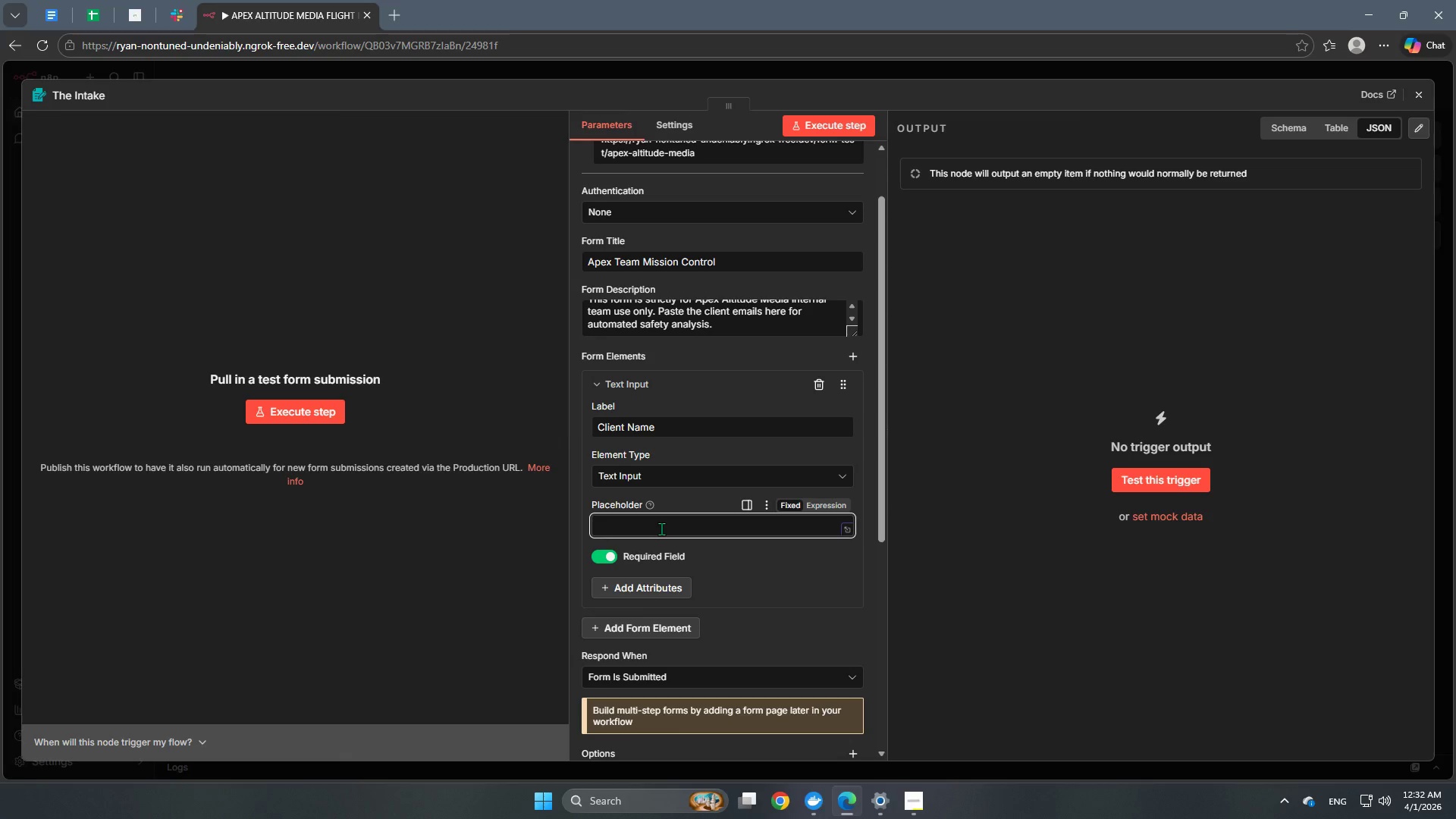 
type(The person or company requsting the shoot.)
 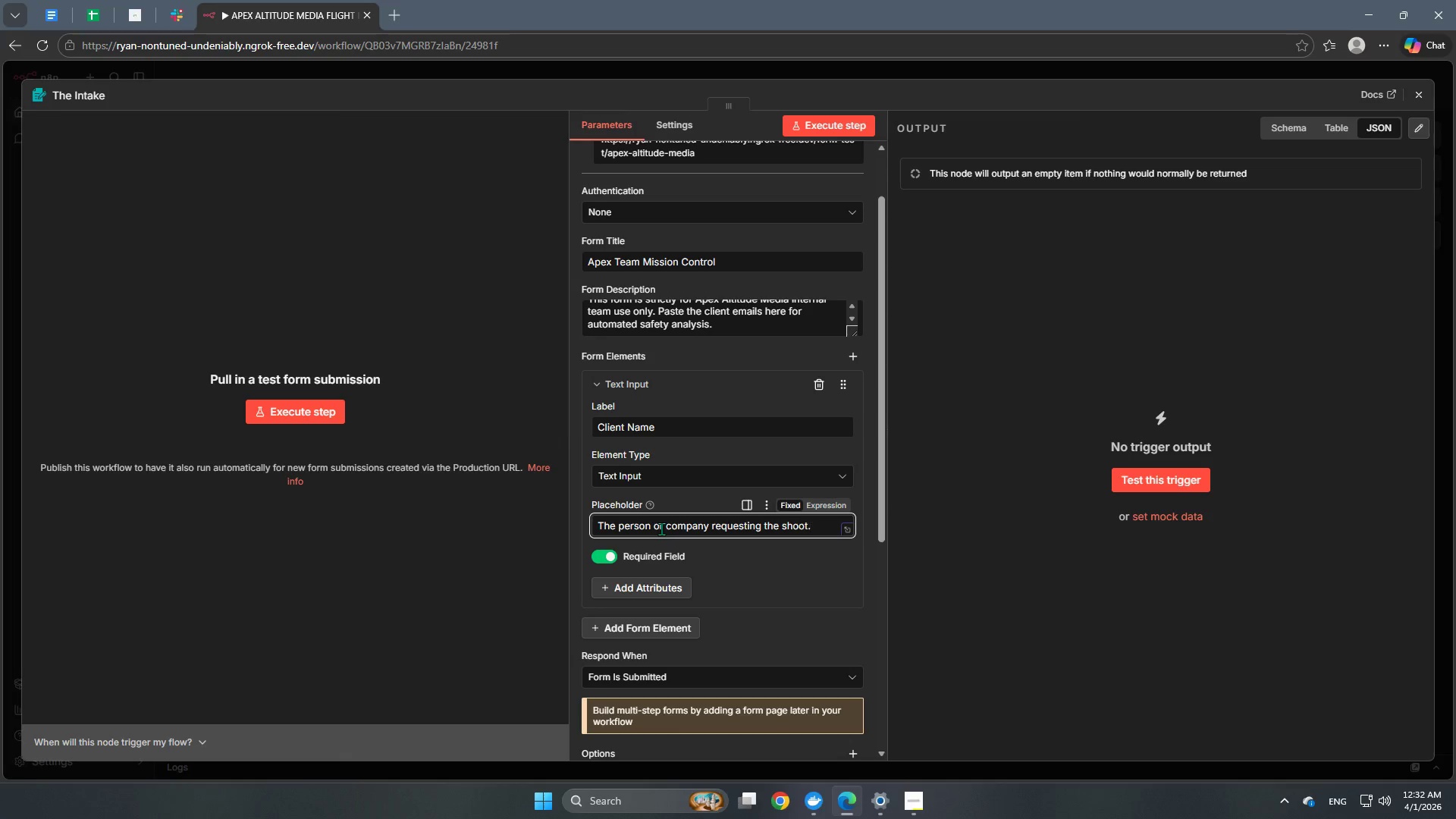 
left_click([720, 451])
 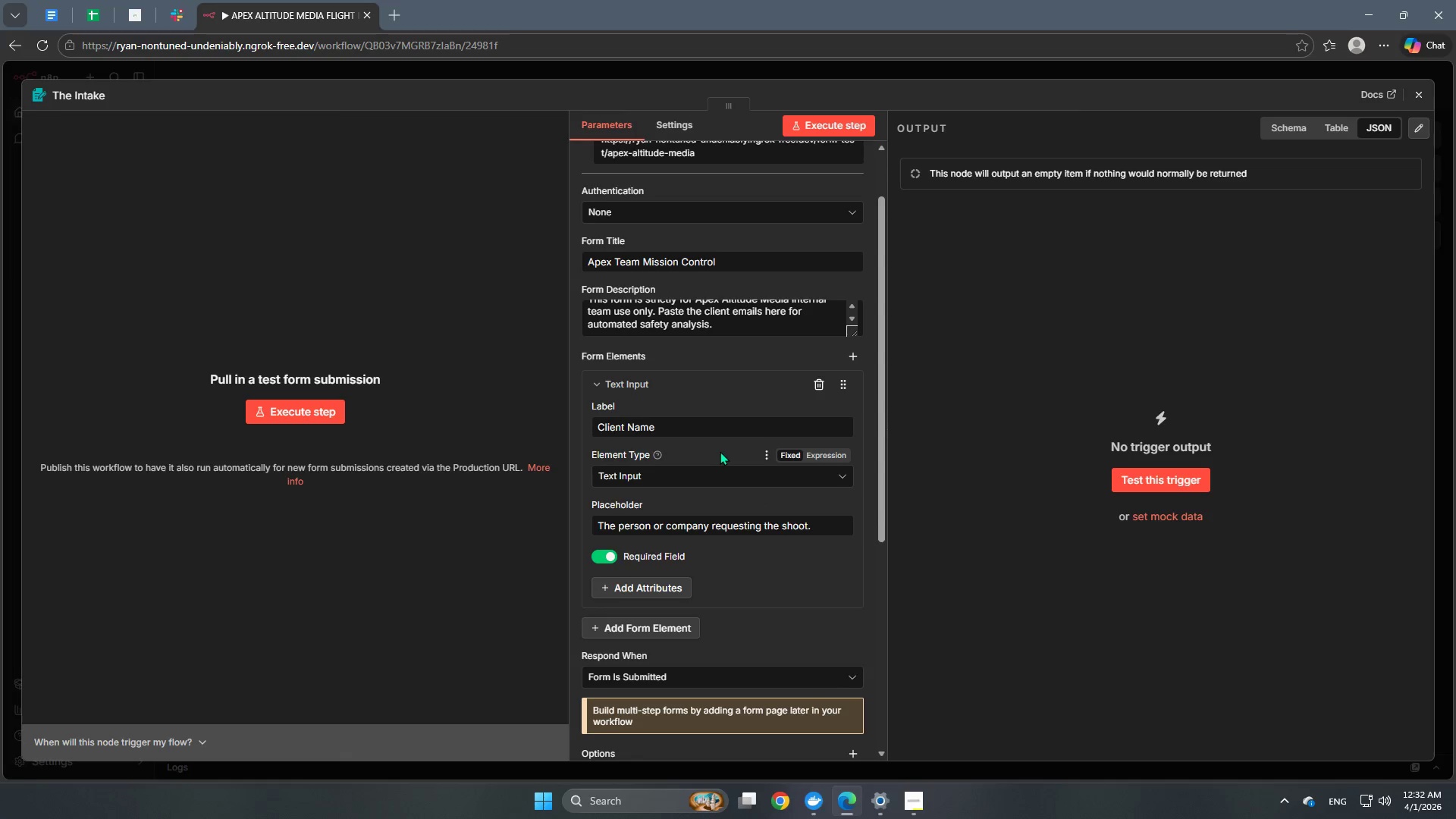 
scroll: coordinate [720, 451], scroll_direction: down, amount: 3.0
 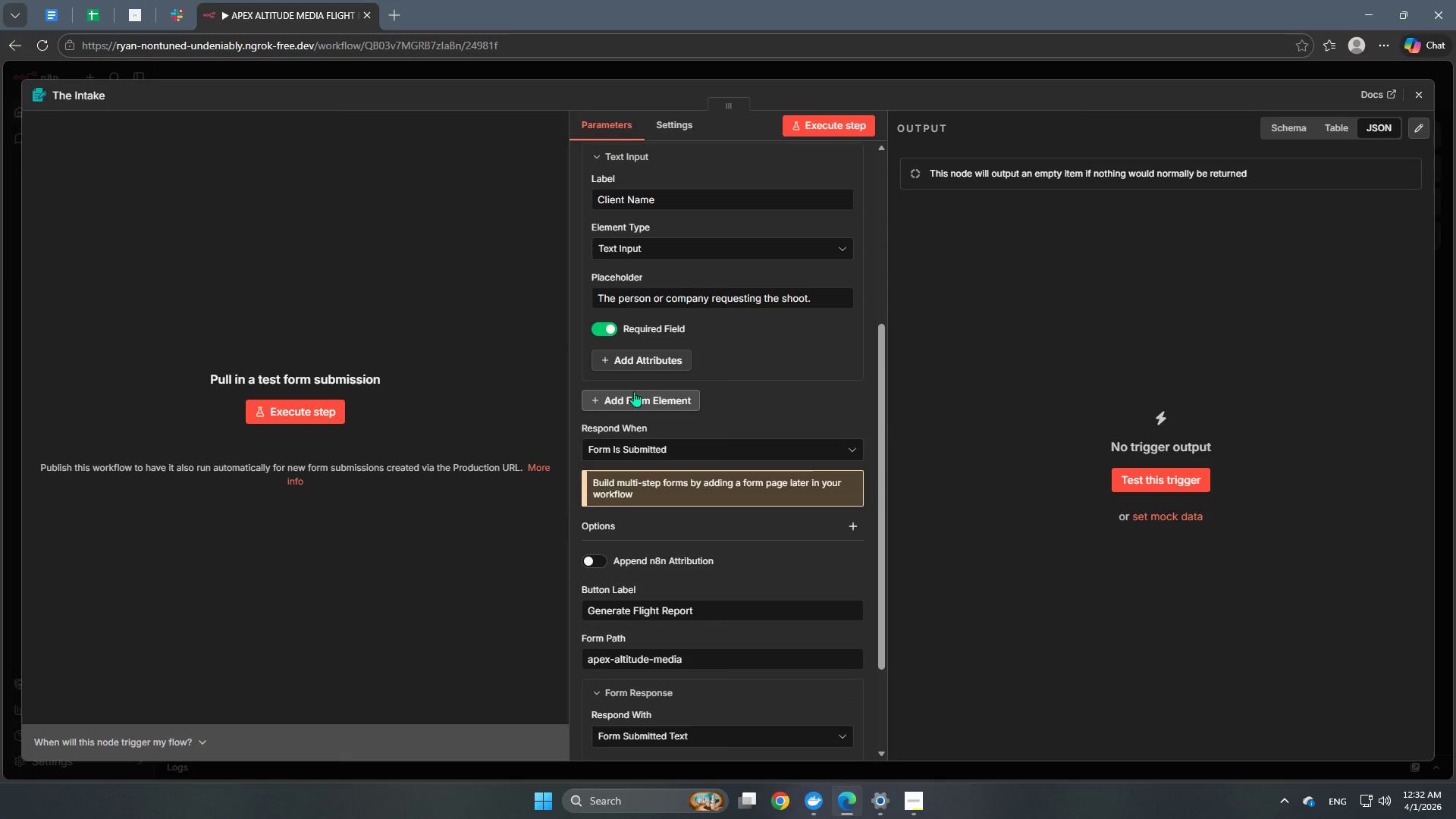 
left_click([634, 391])
 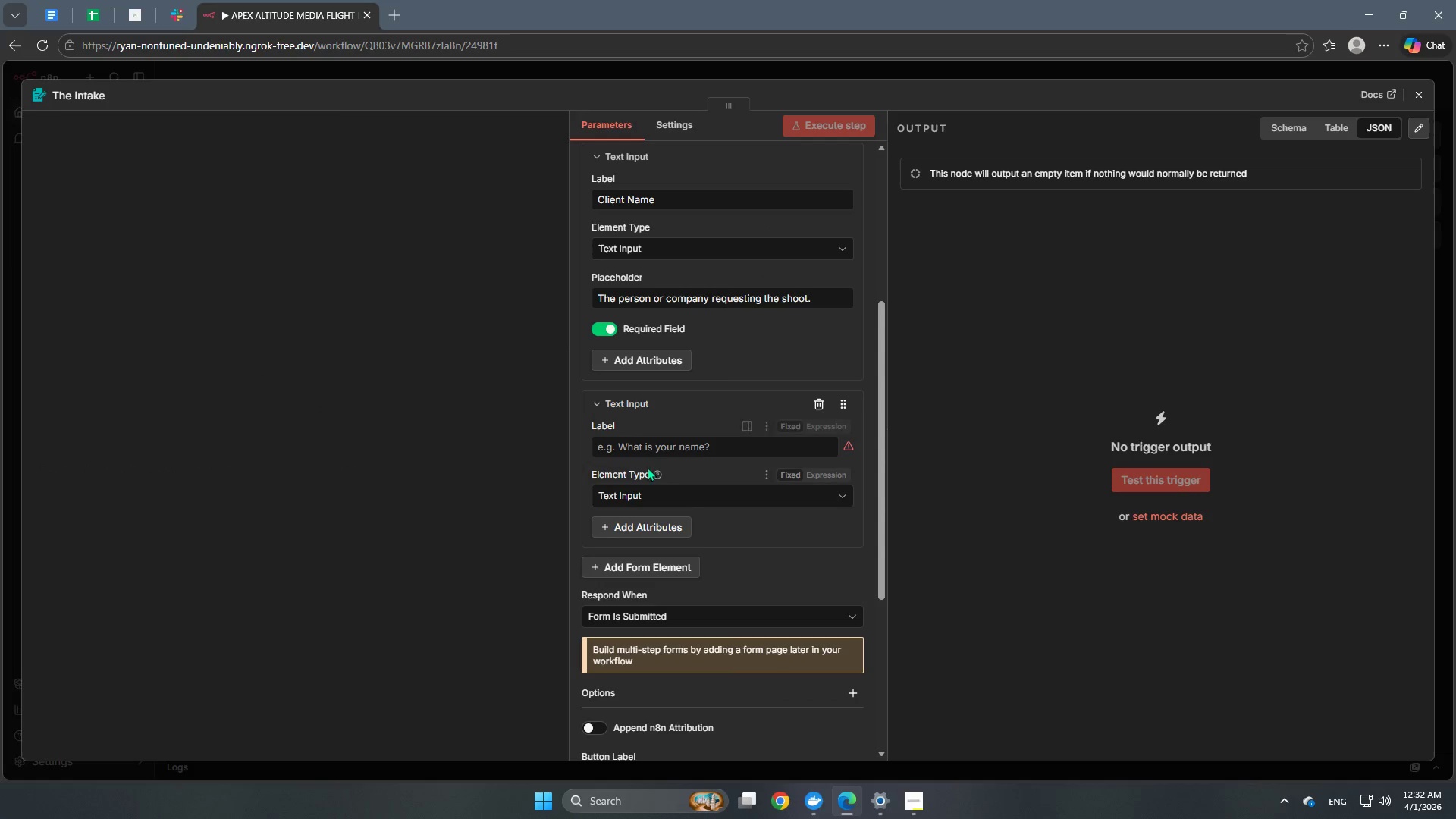 
left_click([661, 447])
 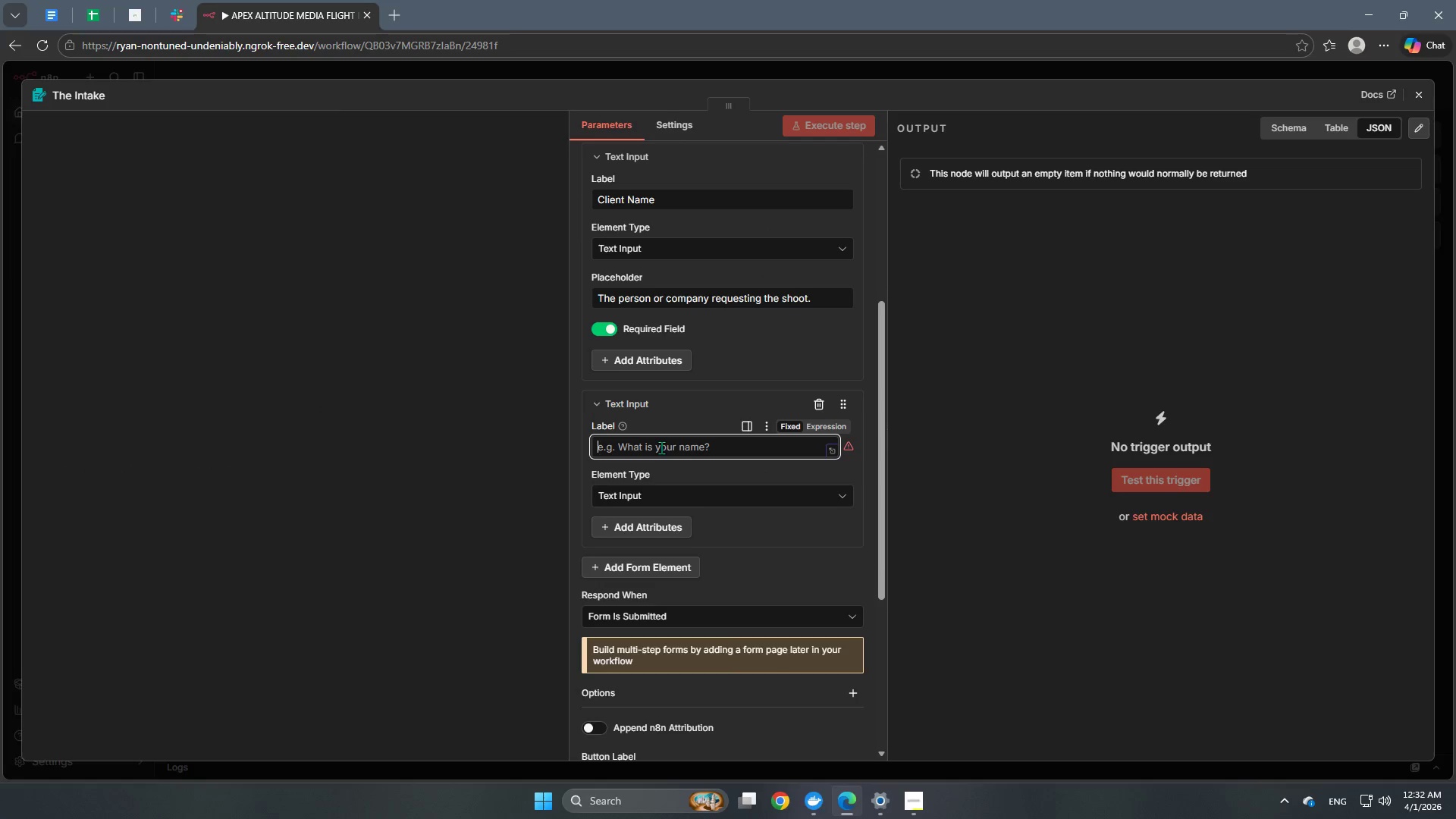 
type(Client's Email)
 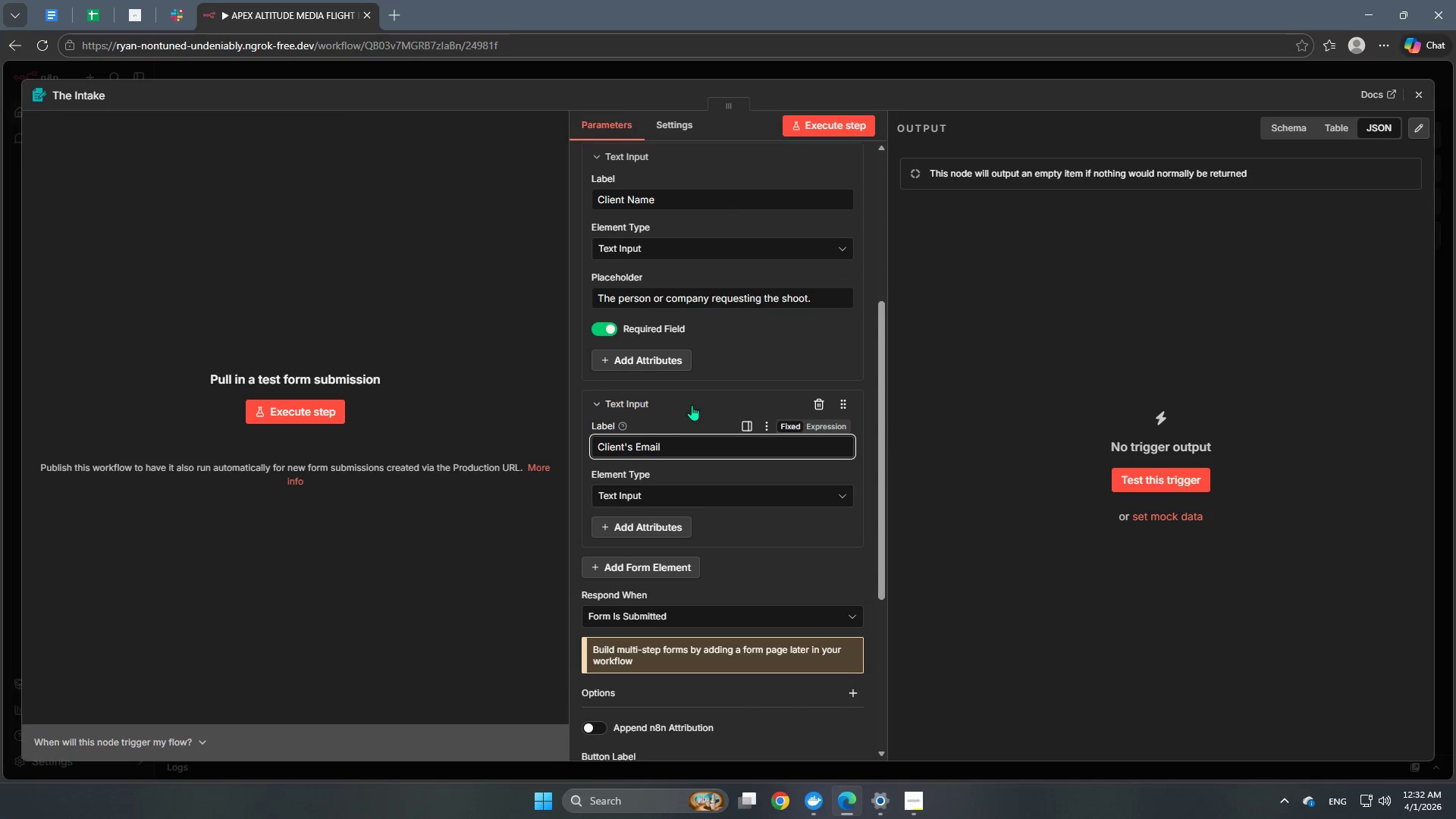 
left_click([692, 405])
 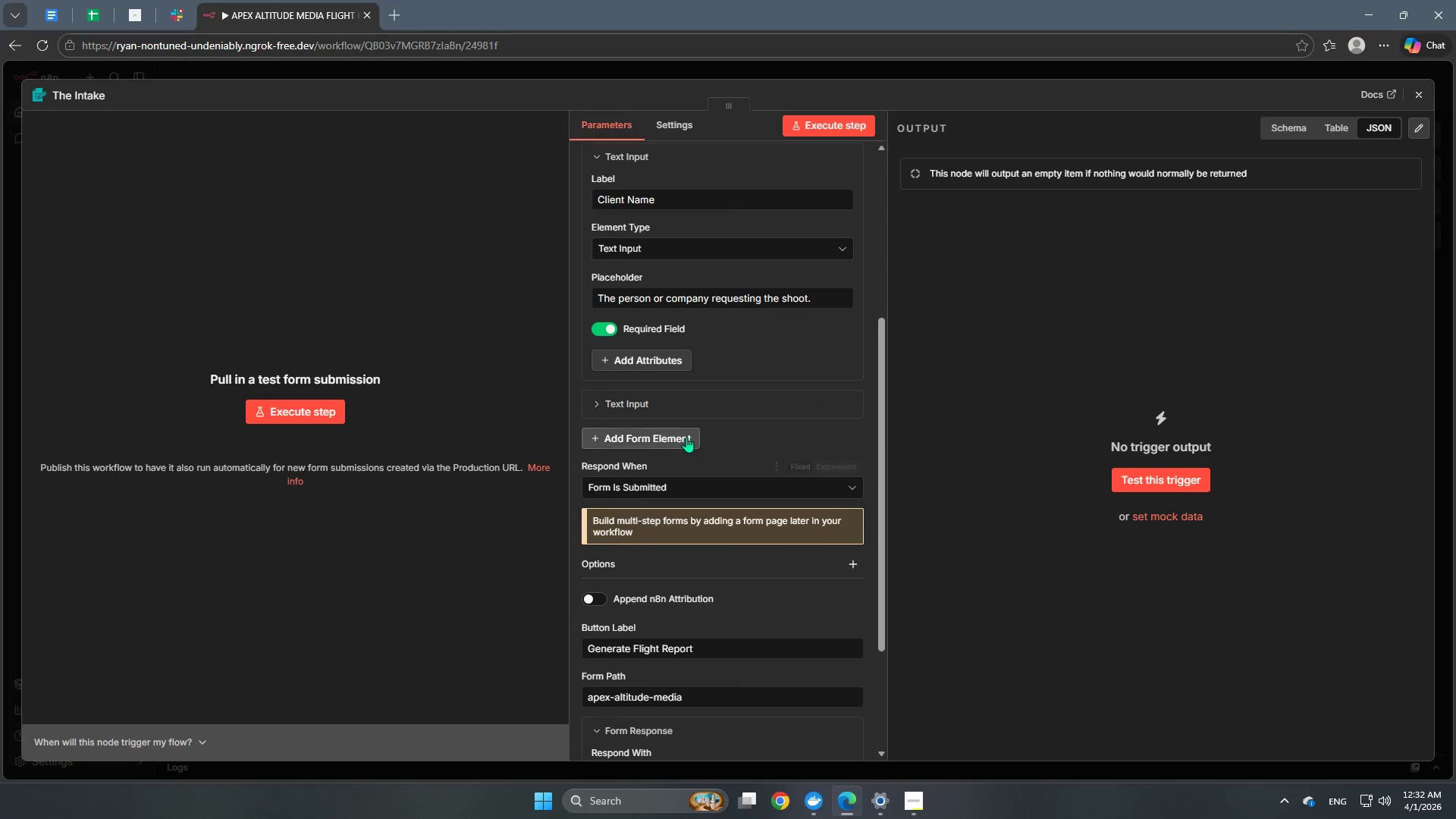 
left_click([682, 406])
 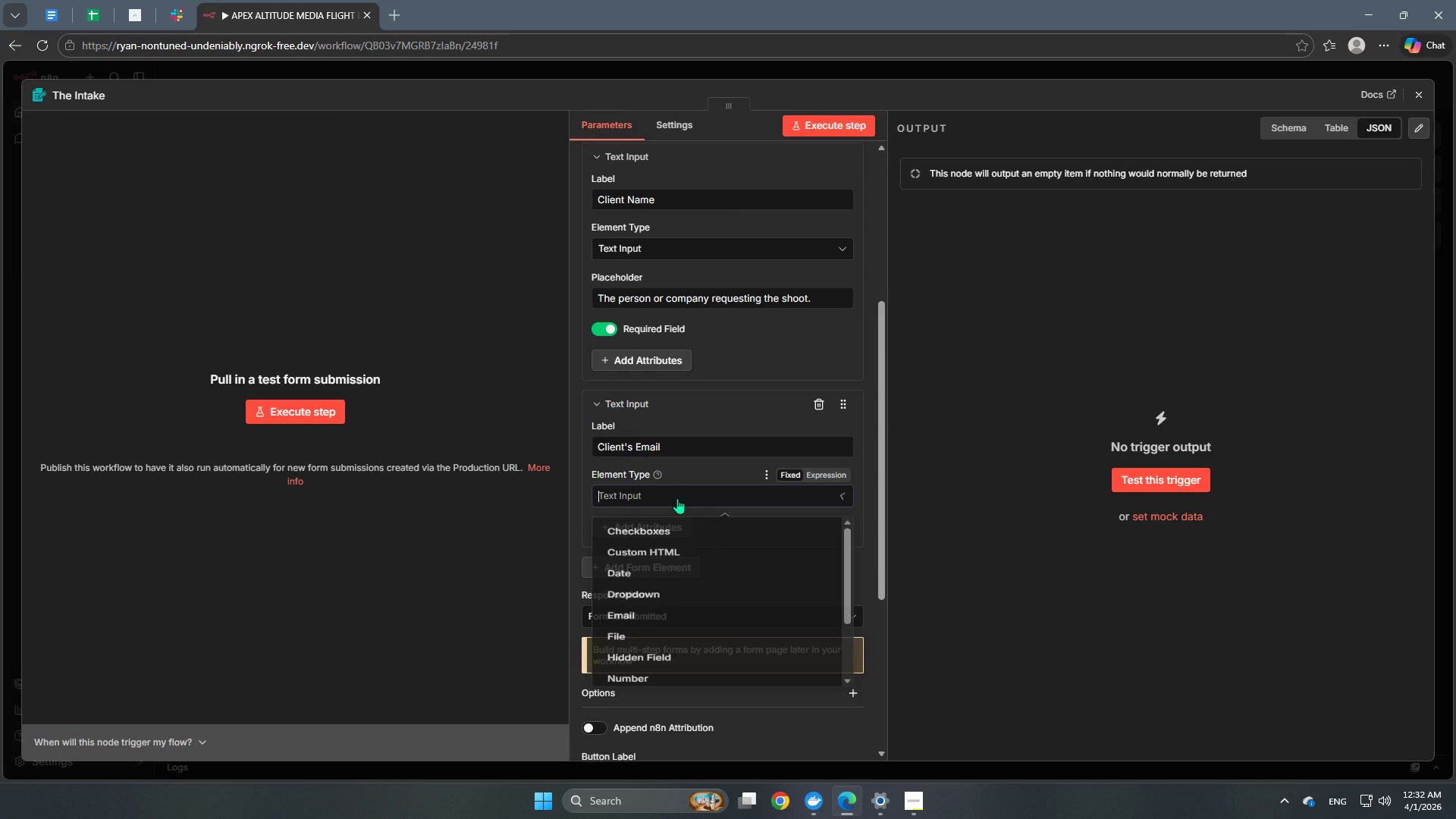 
scroll: coordinate [713, 604], scroll_direction: down, amount: 3.0
 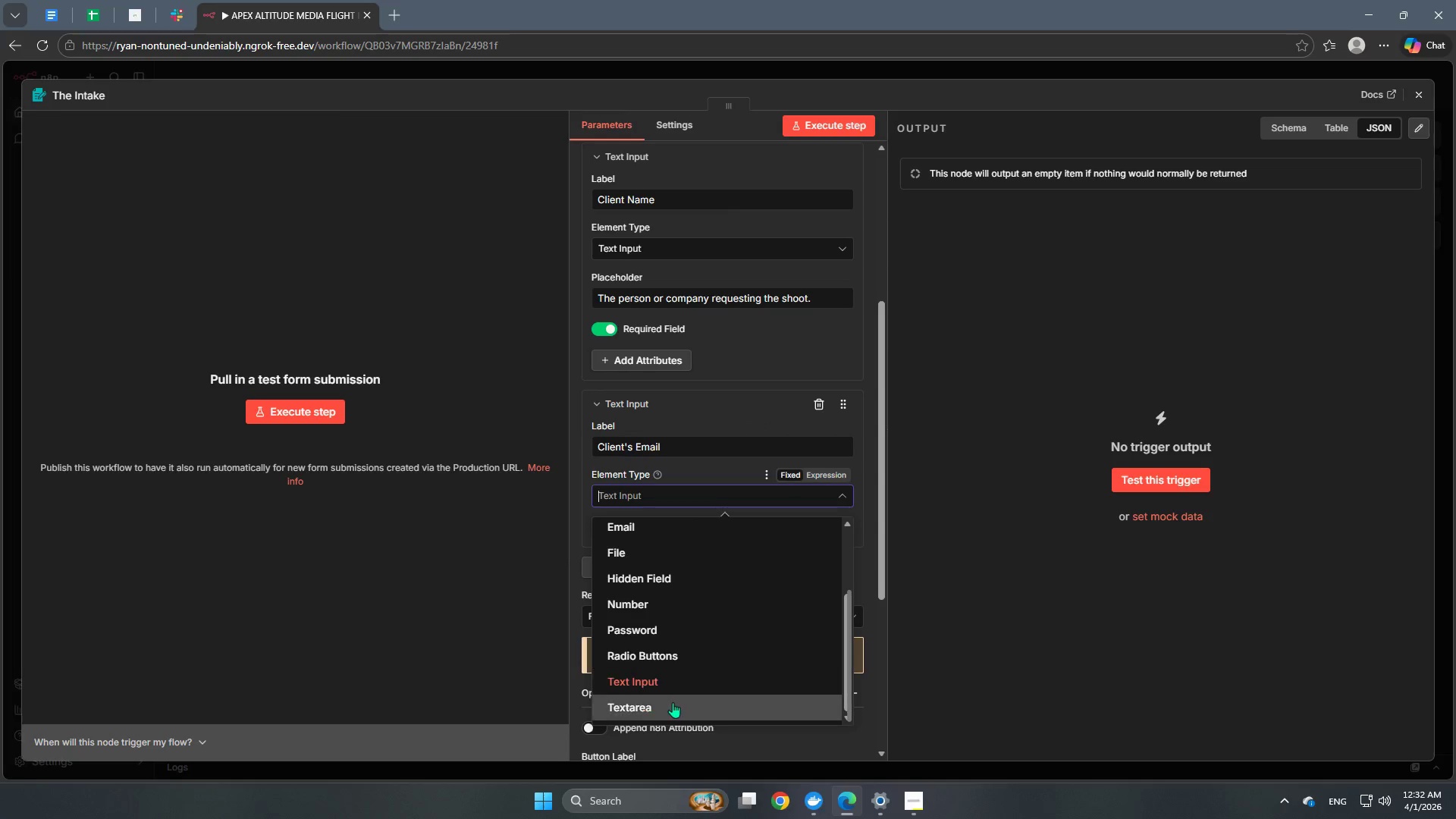 
left_click([673, 702])
 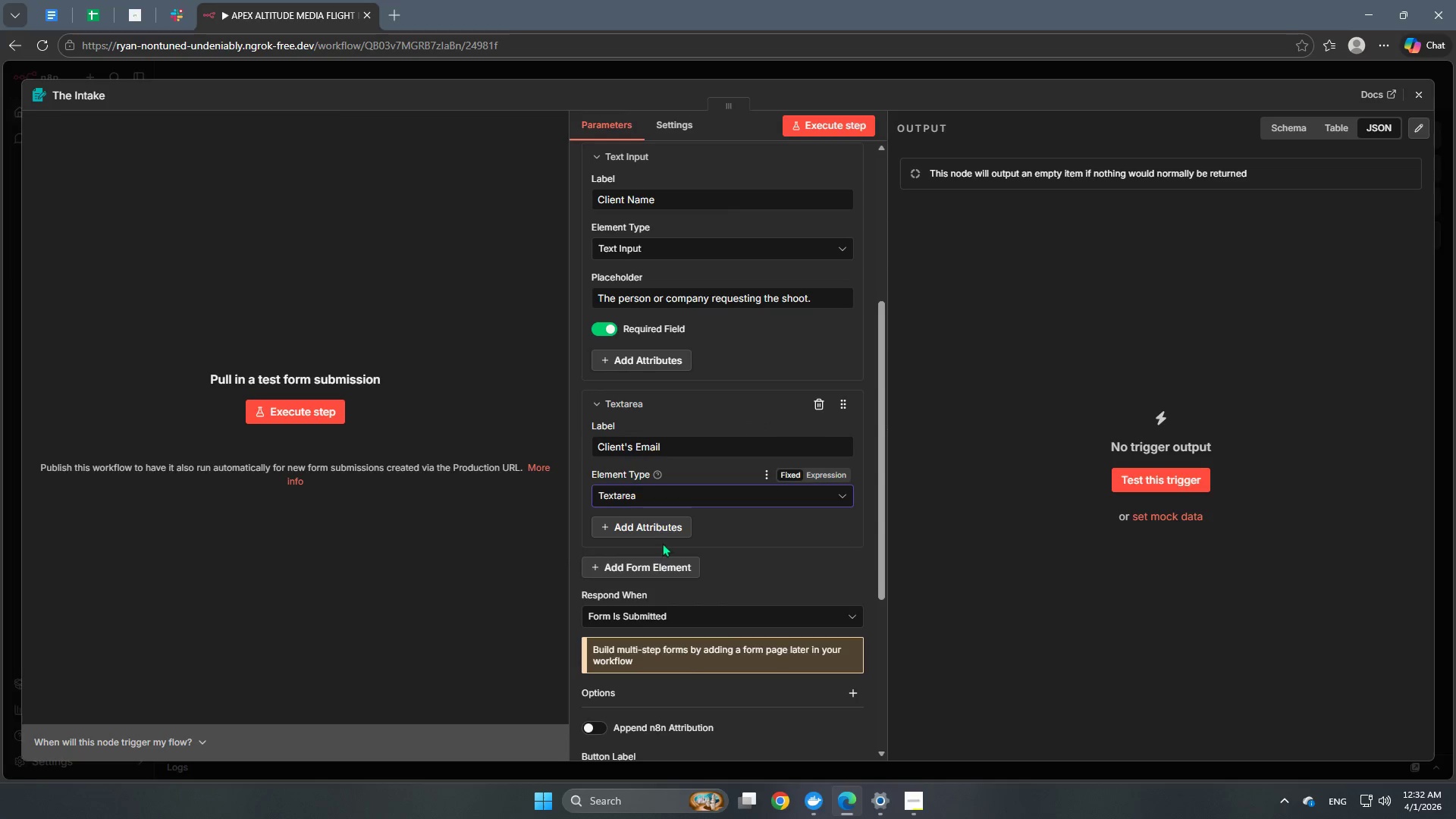 
left_click([664, 528])
 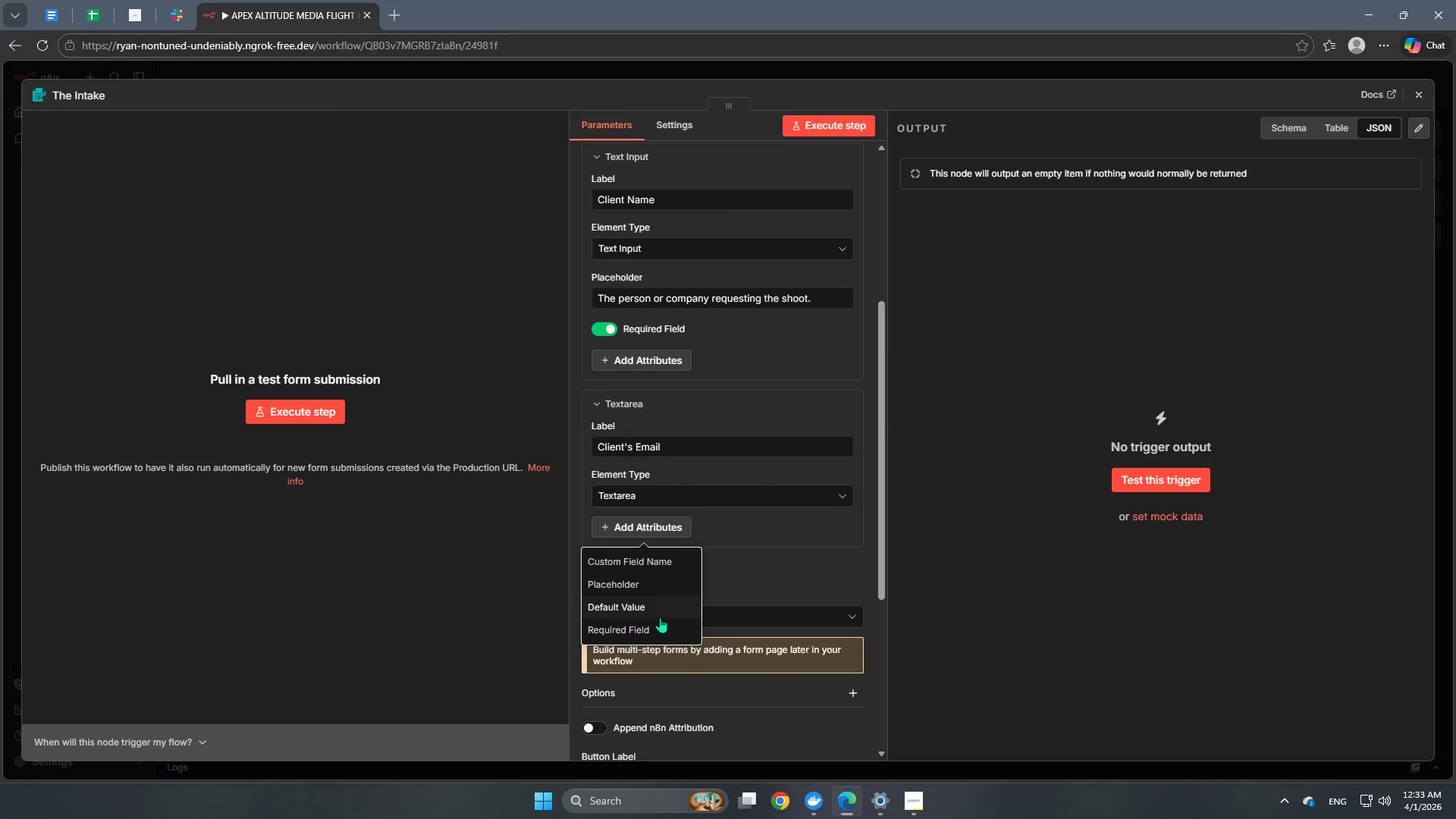 
left_click([658, 623])
 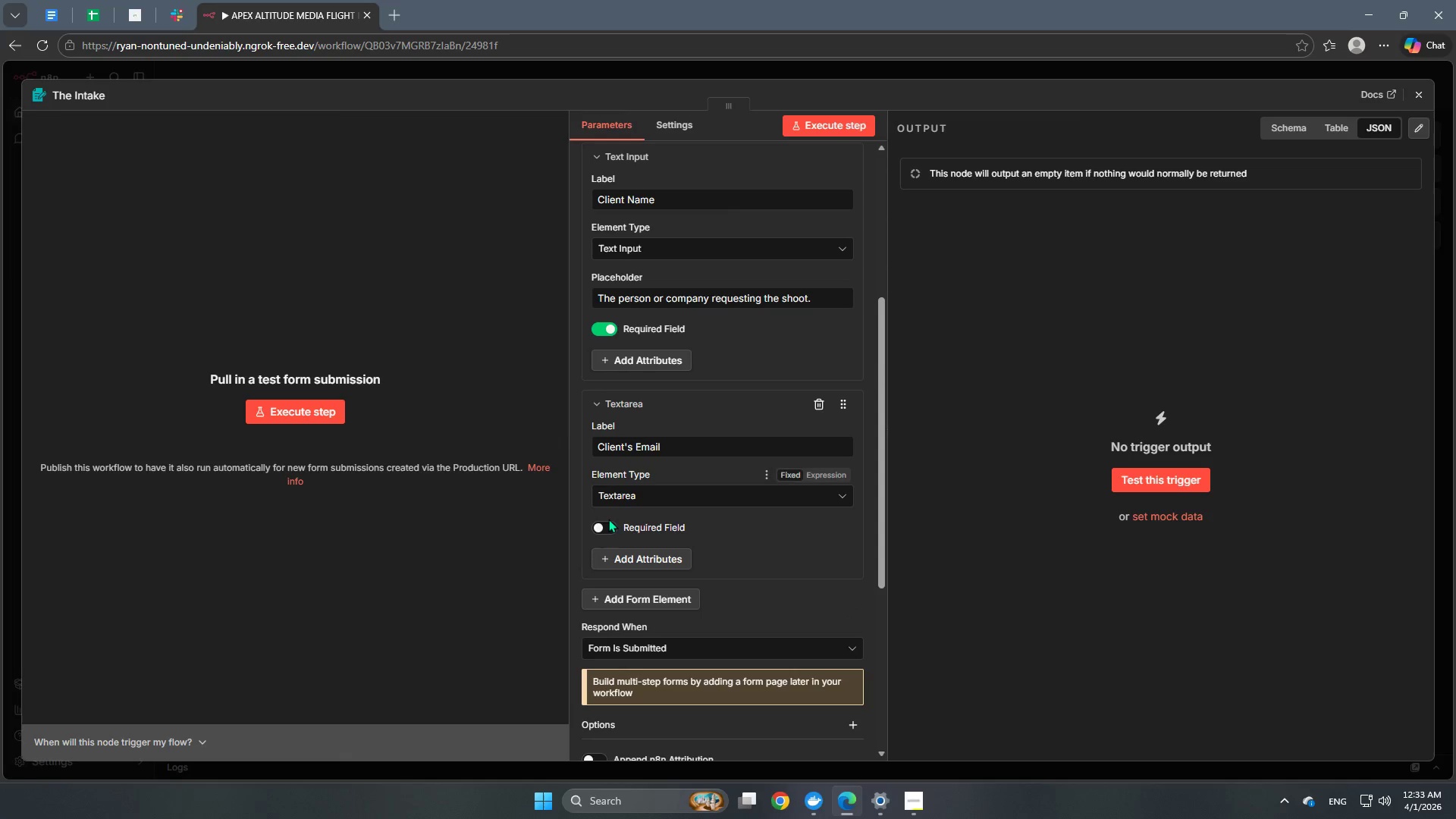 
left_click([606, 520])
 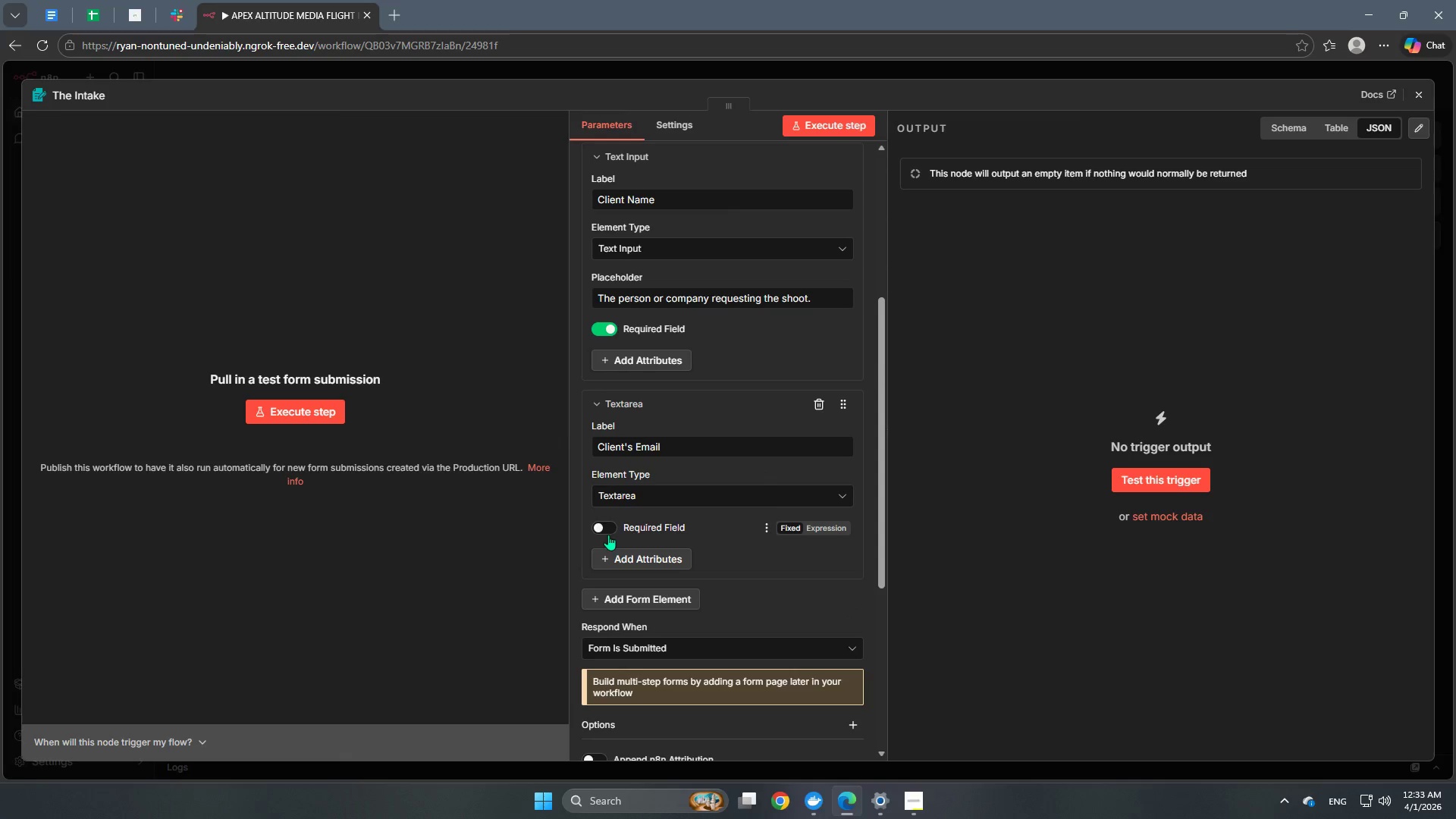 
left_click([603, 532])
 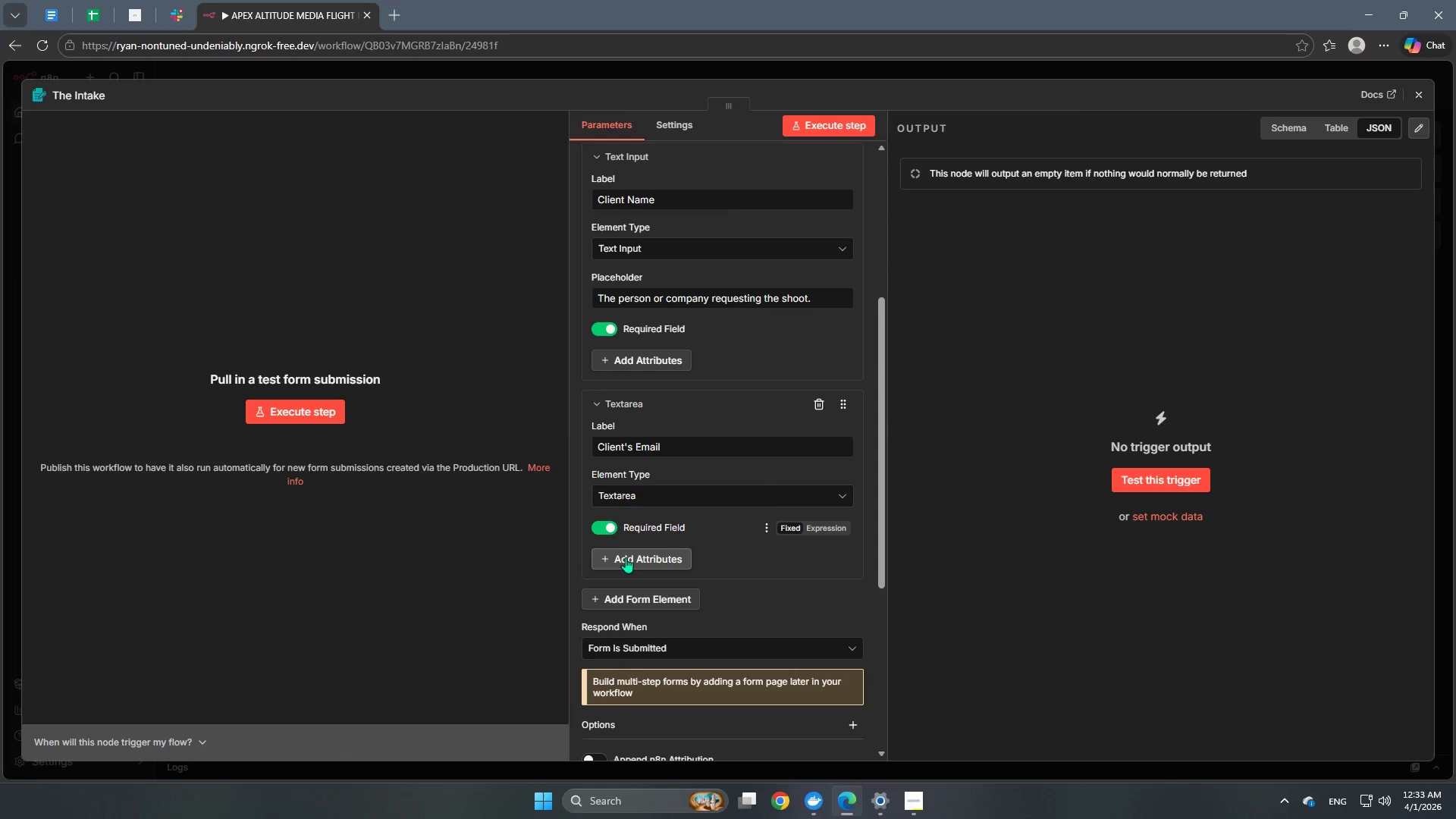 
left_click([626, 559])
 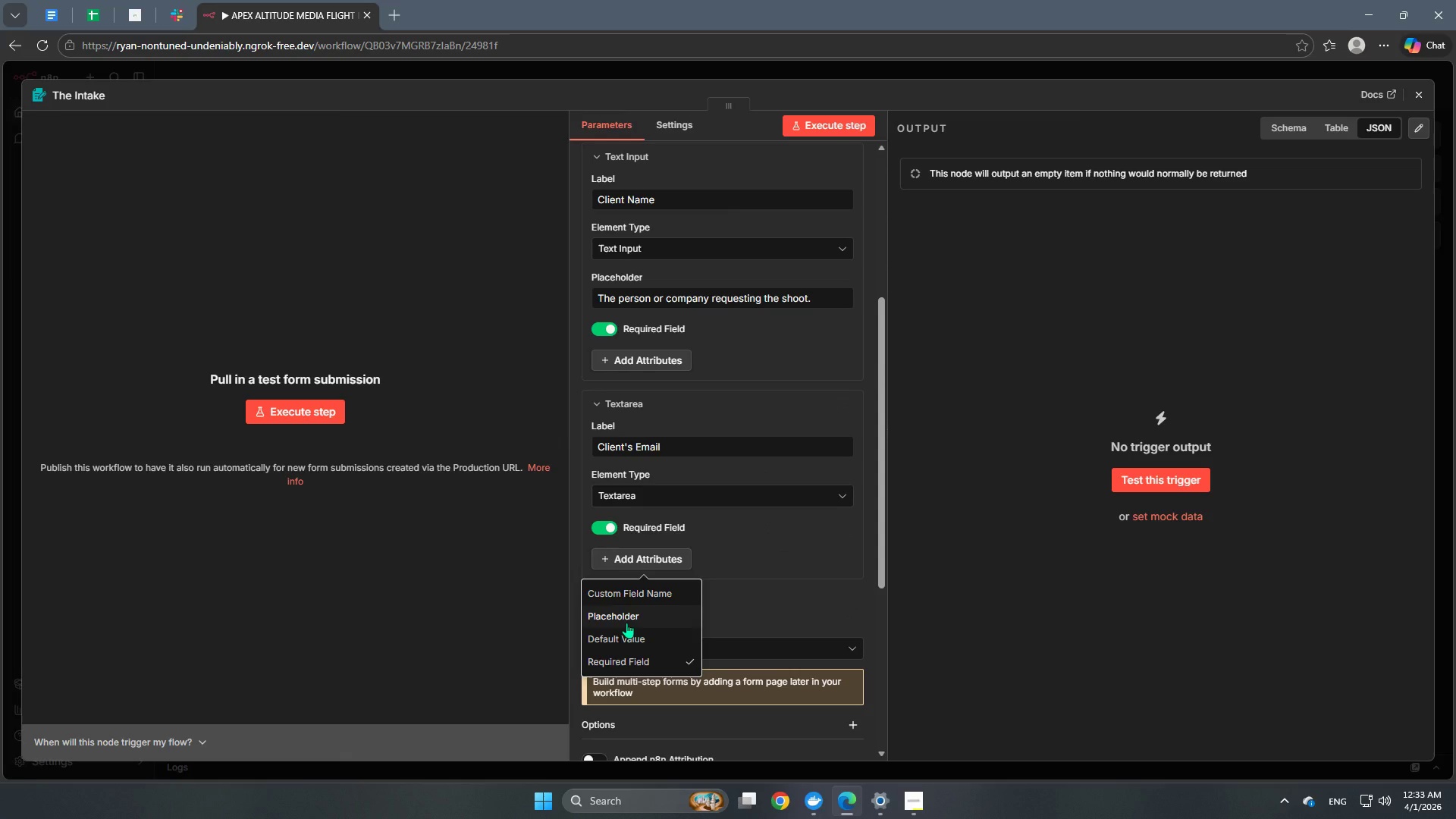 
wait(9.38)
 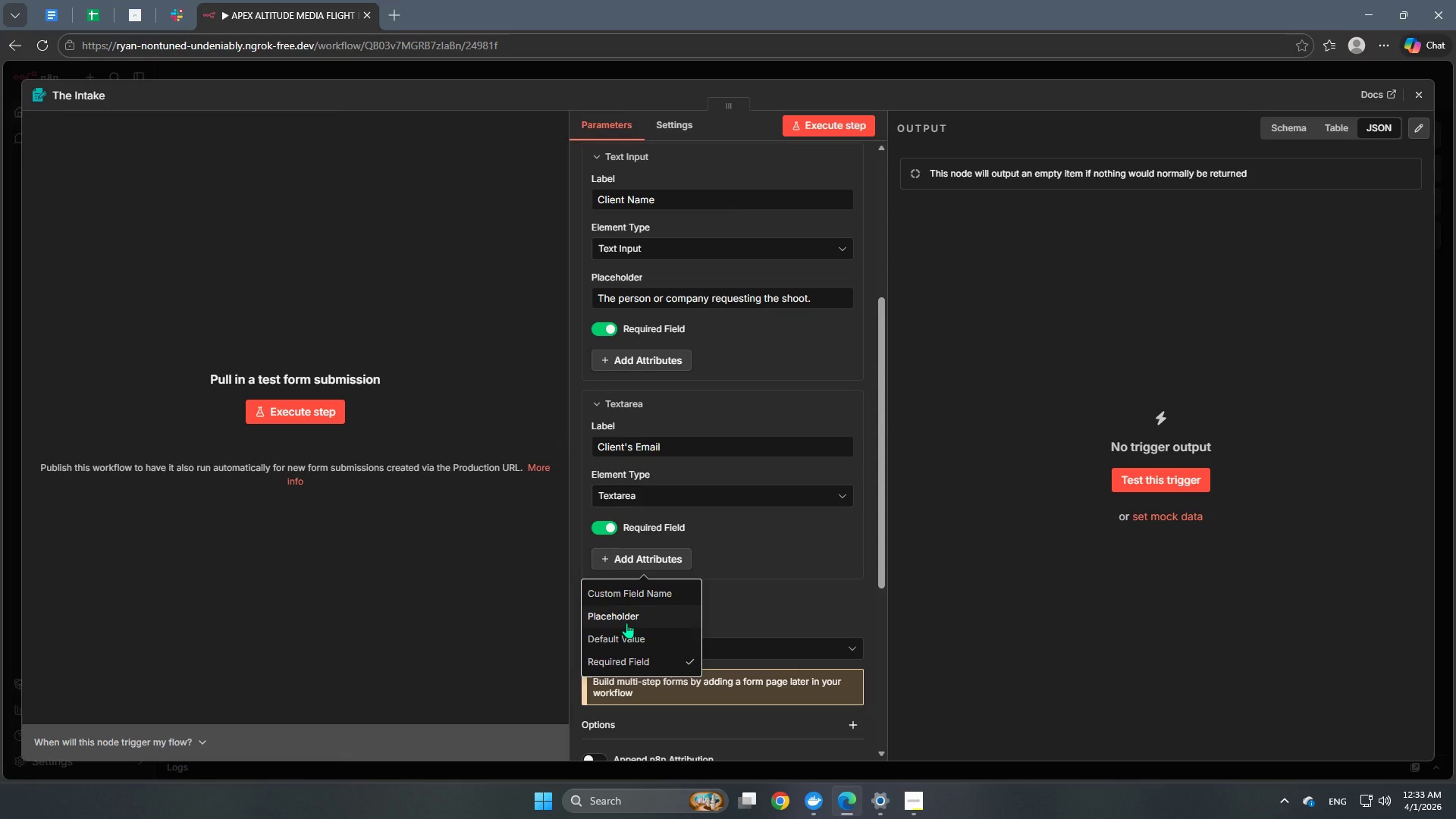 
left_click([626, 620])
 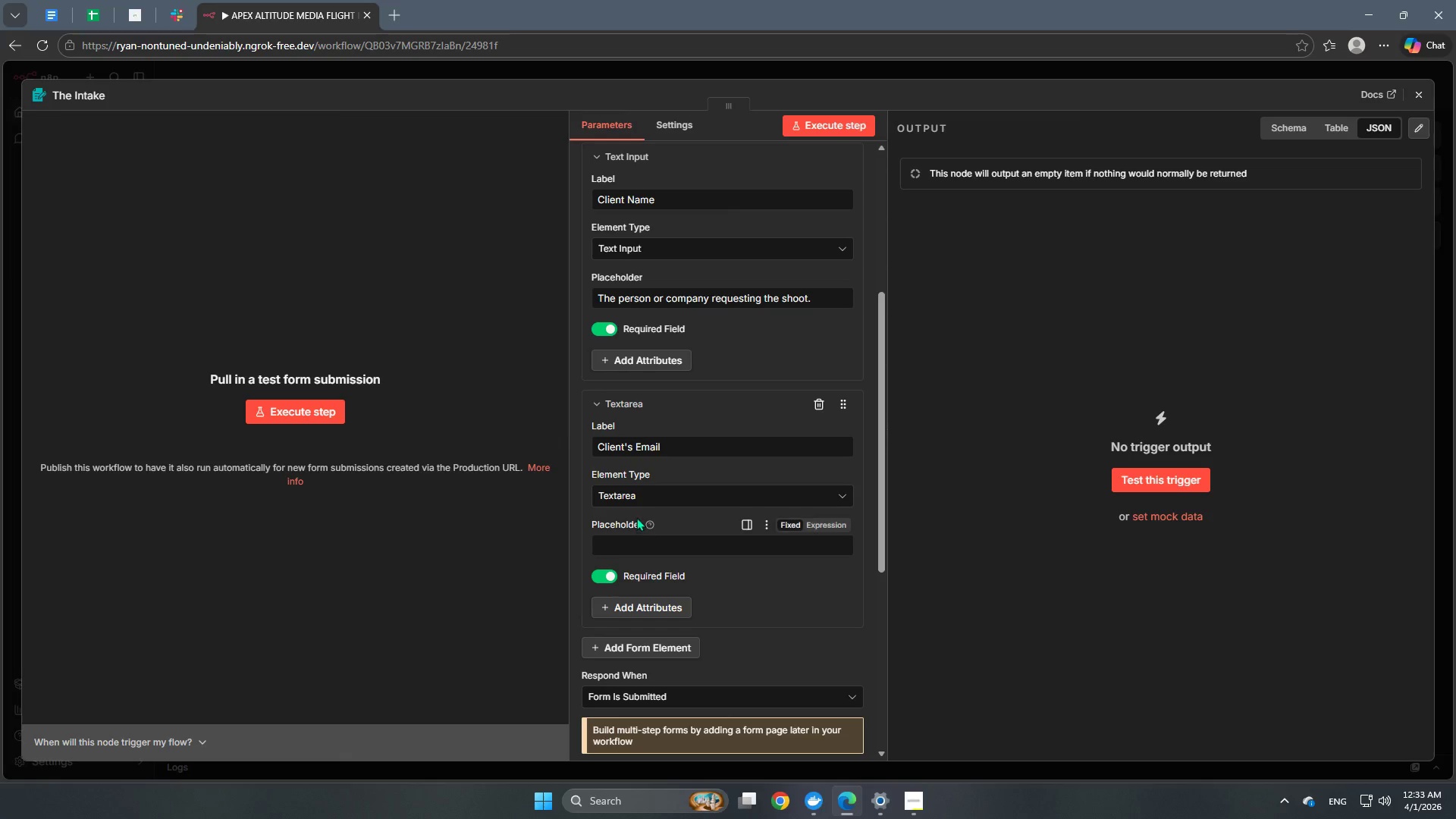 
left_click([640, 549])
 